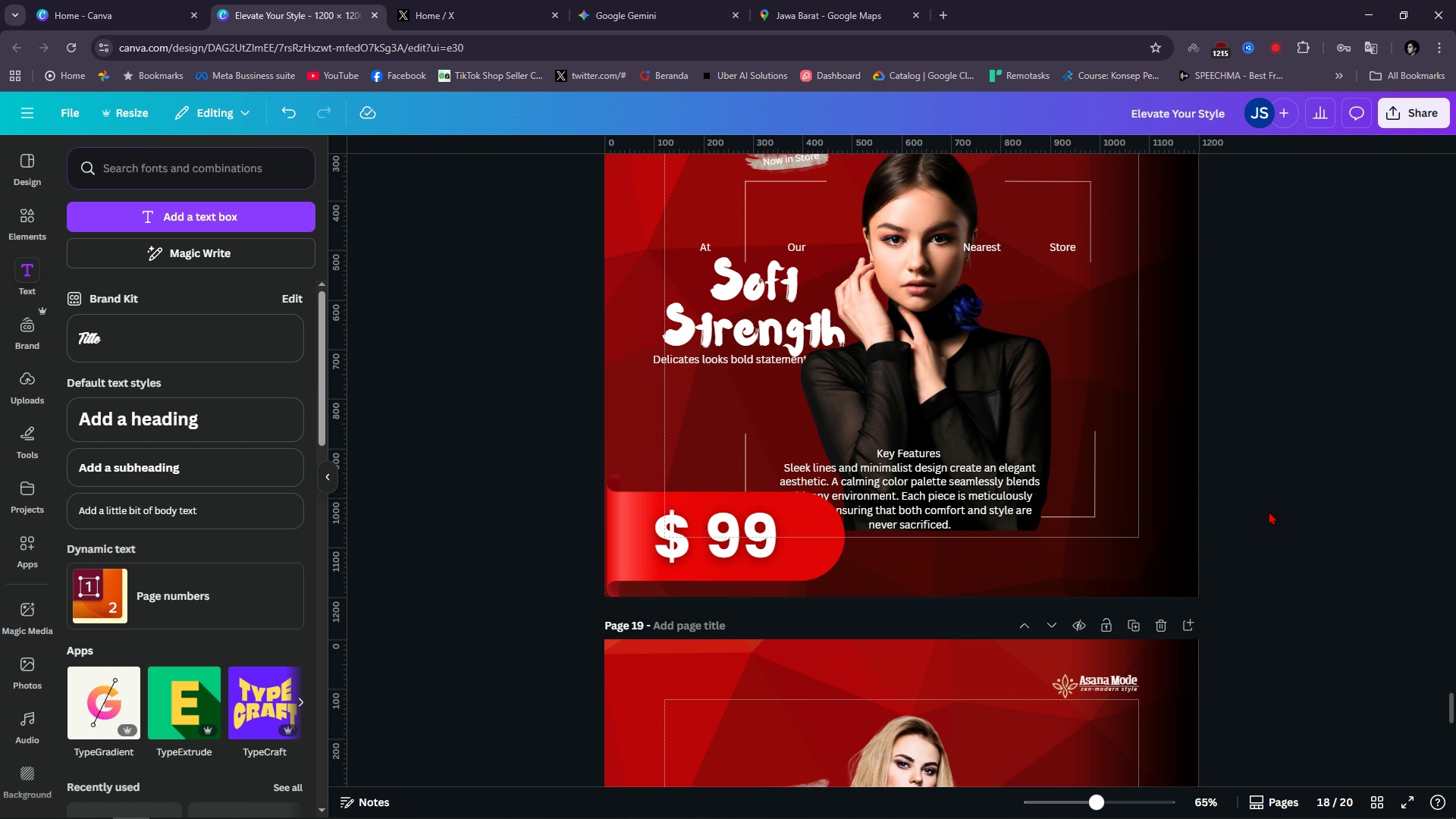 
scroll: coordinate [717, 603], scroll_direction: up, amount: 6.0
 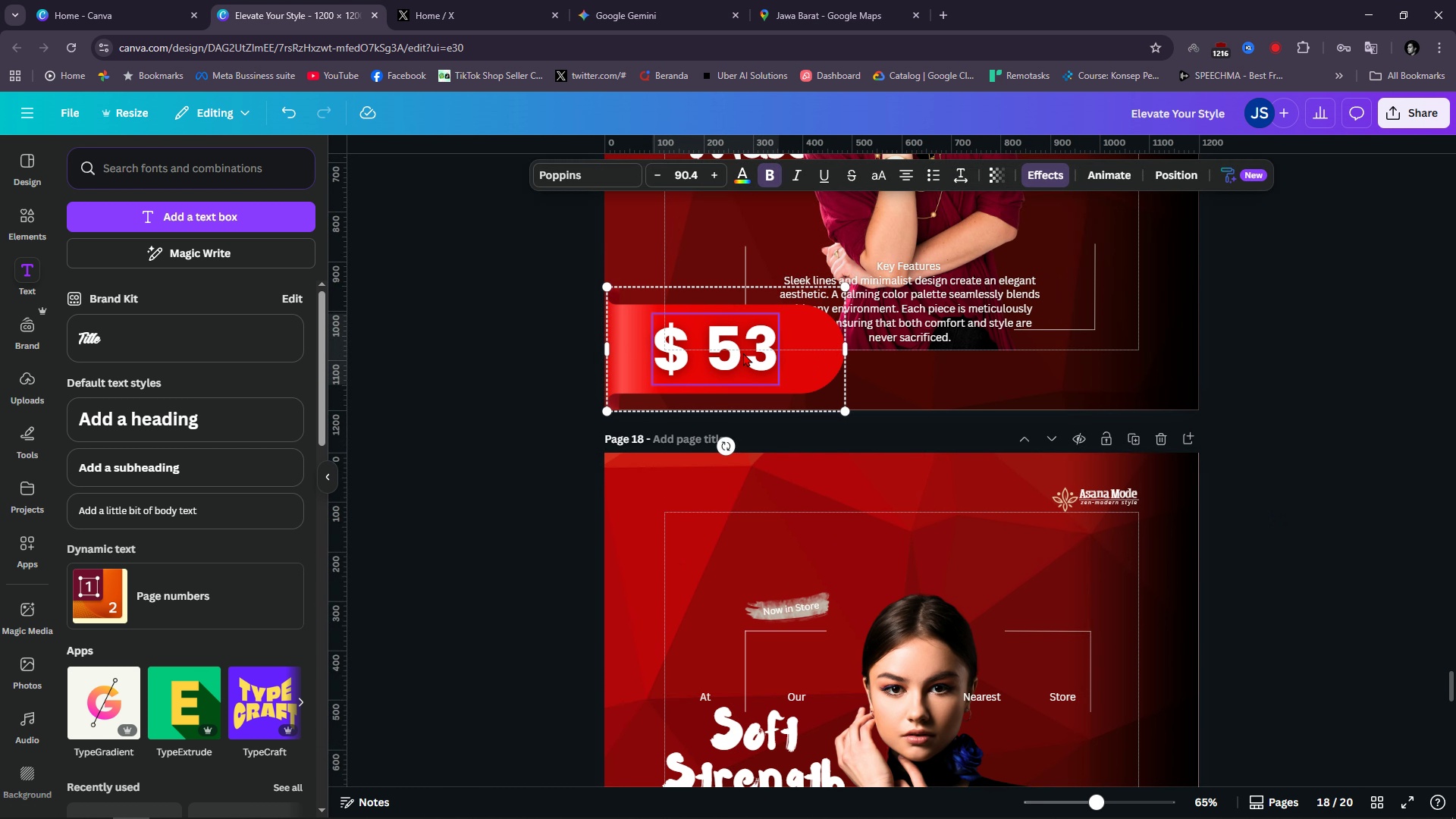 
double_click([743, 353])
 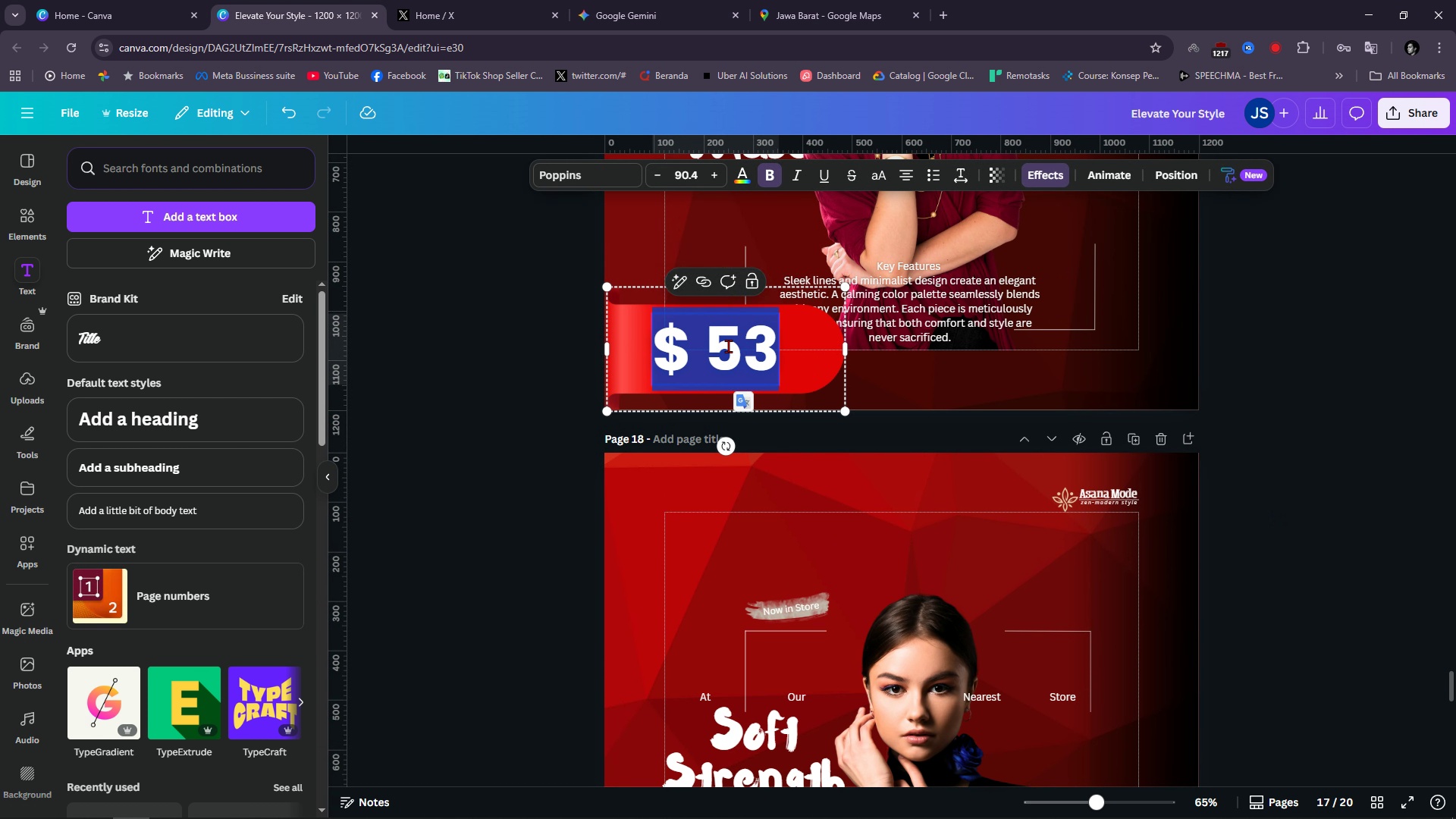 
left_click([728, 346])
 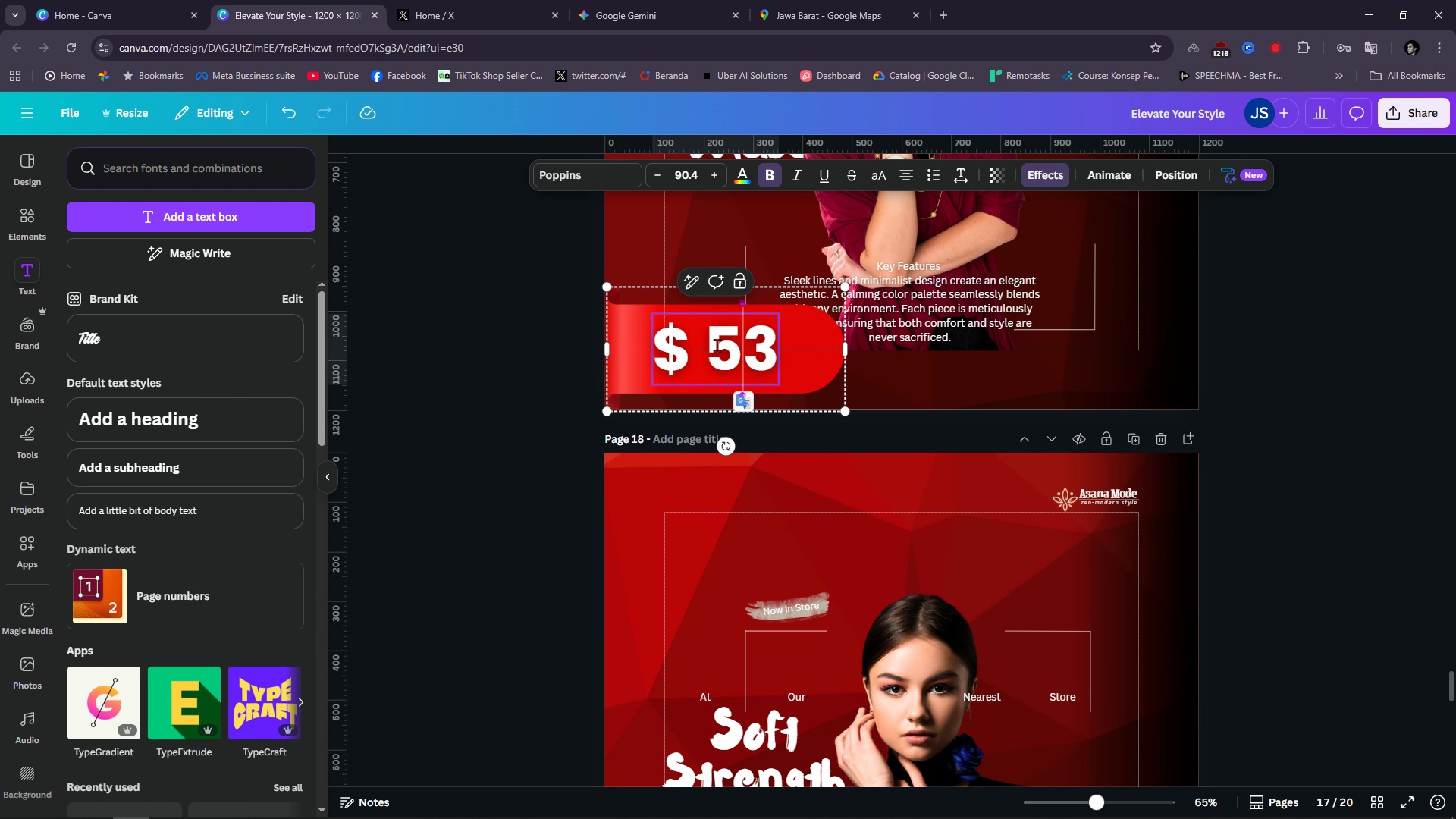 
left_click_drag(start_coordinate=[717, 345], to_coordinate=[754, 350])
 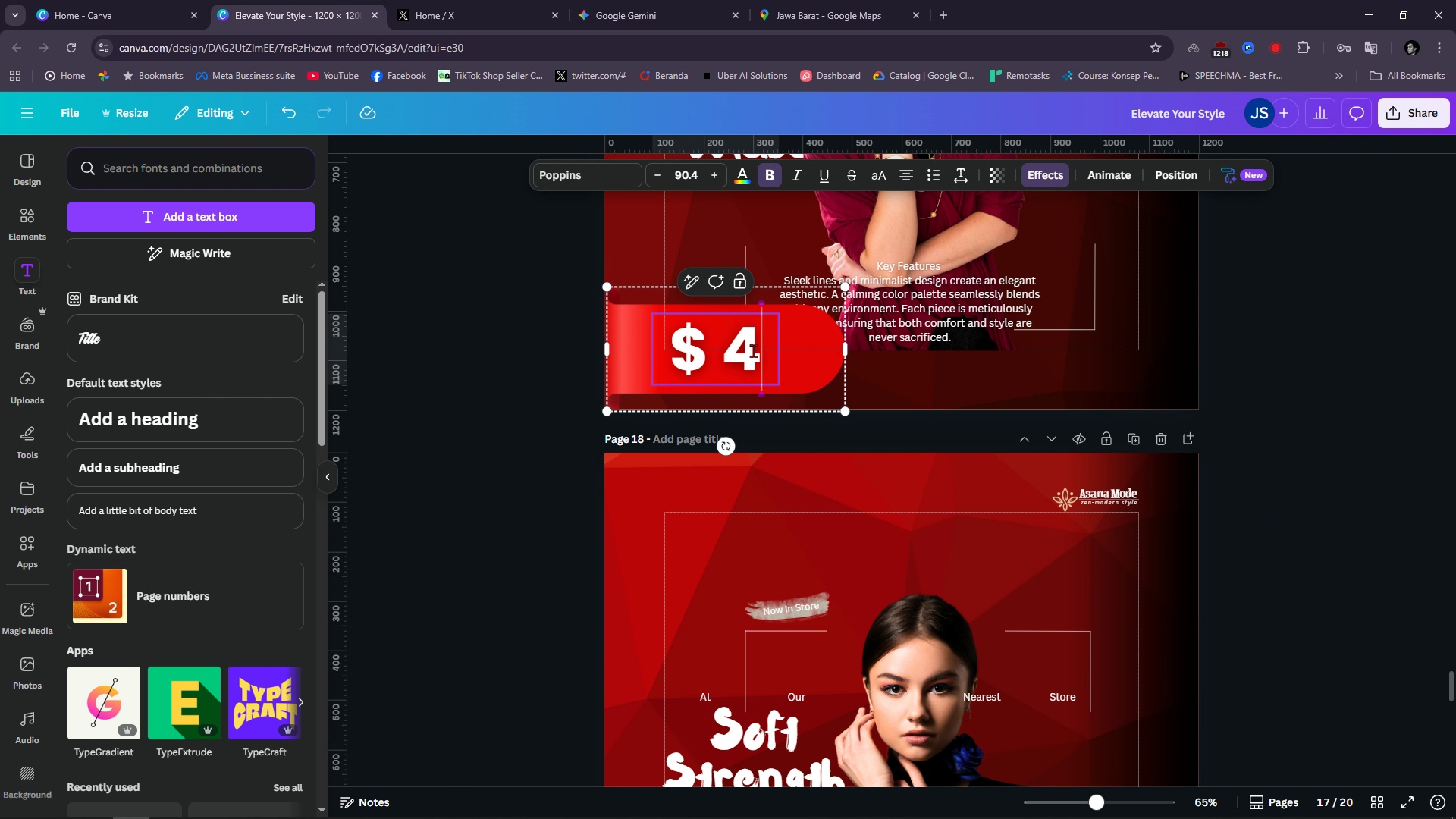 
type(45)
key(Backspace)
type(2)
 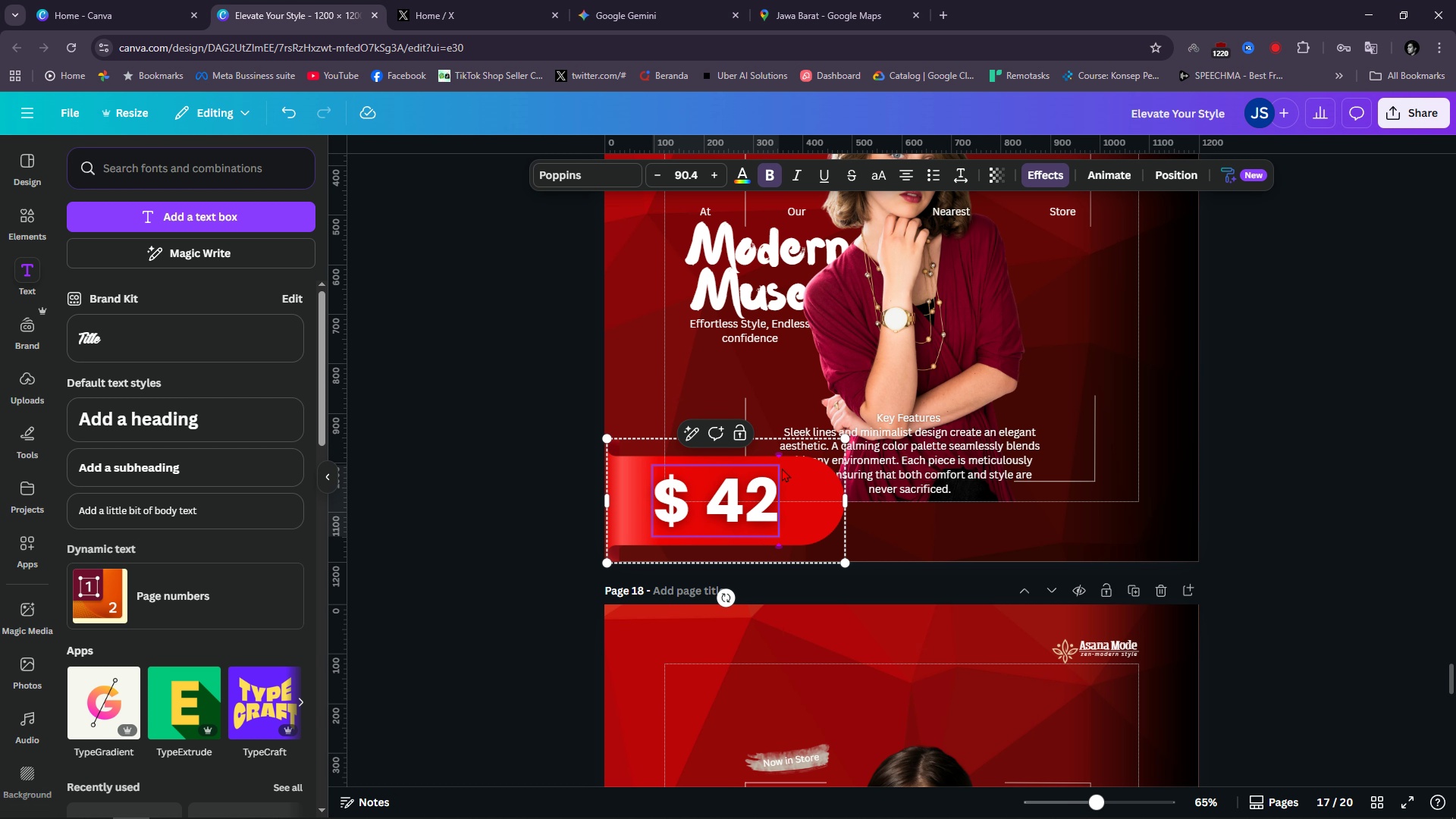 
scroll: coordinate [782, 468], scroll_direction: up, amount: 8.0
 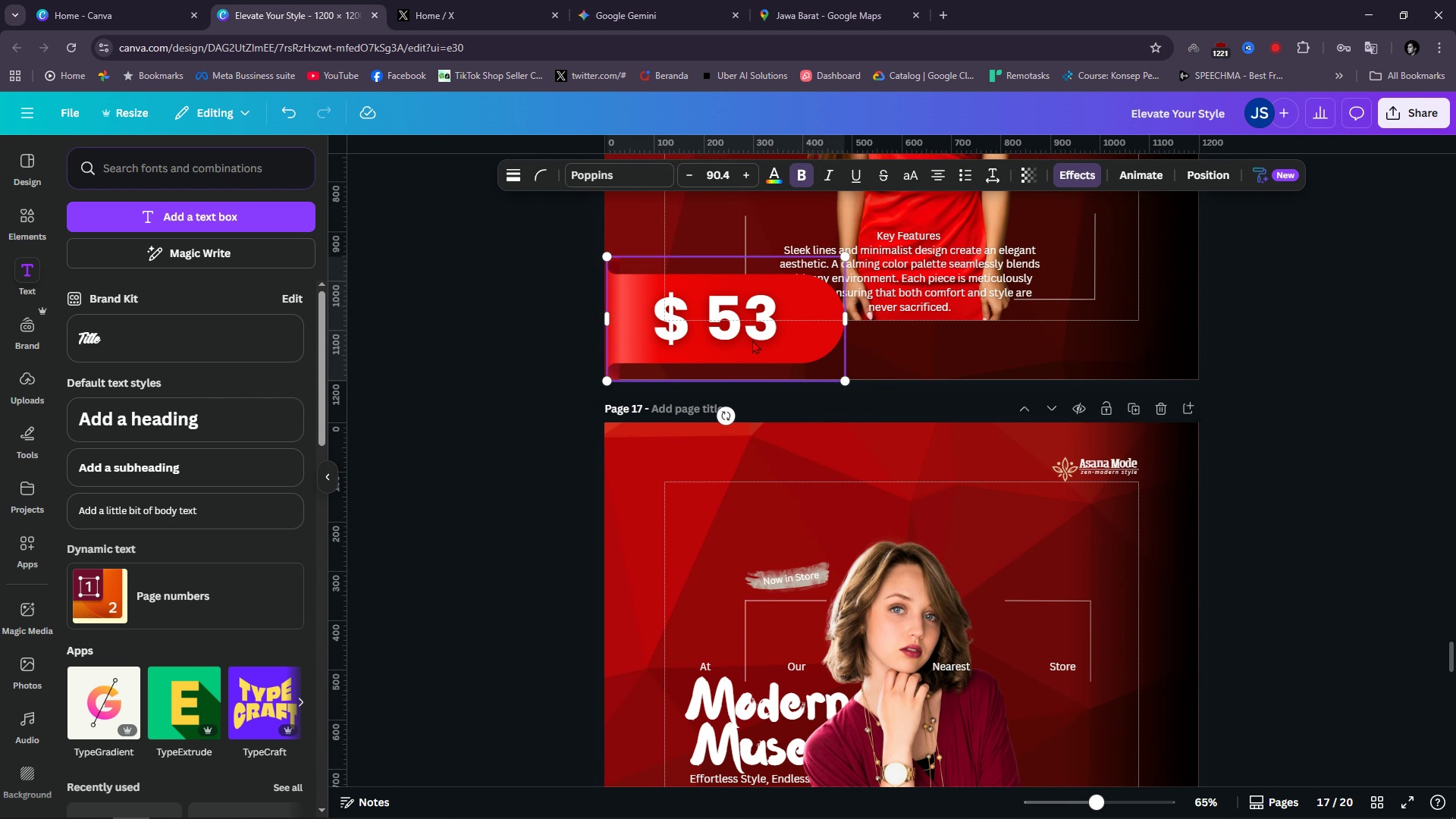 
double_click([752, 340])
 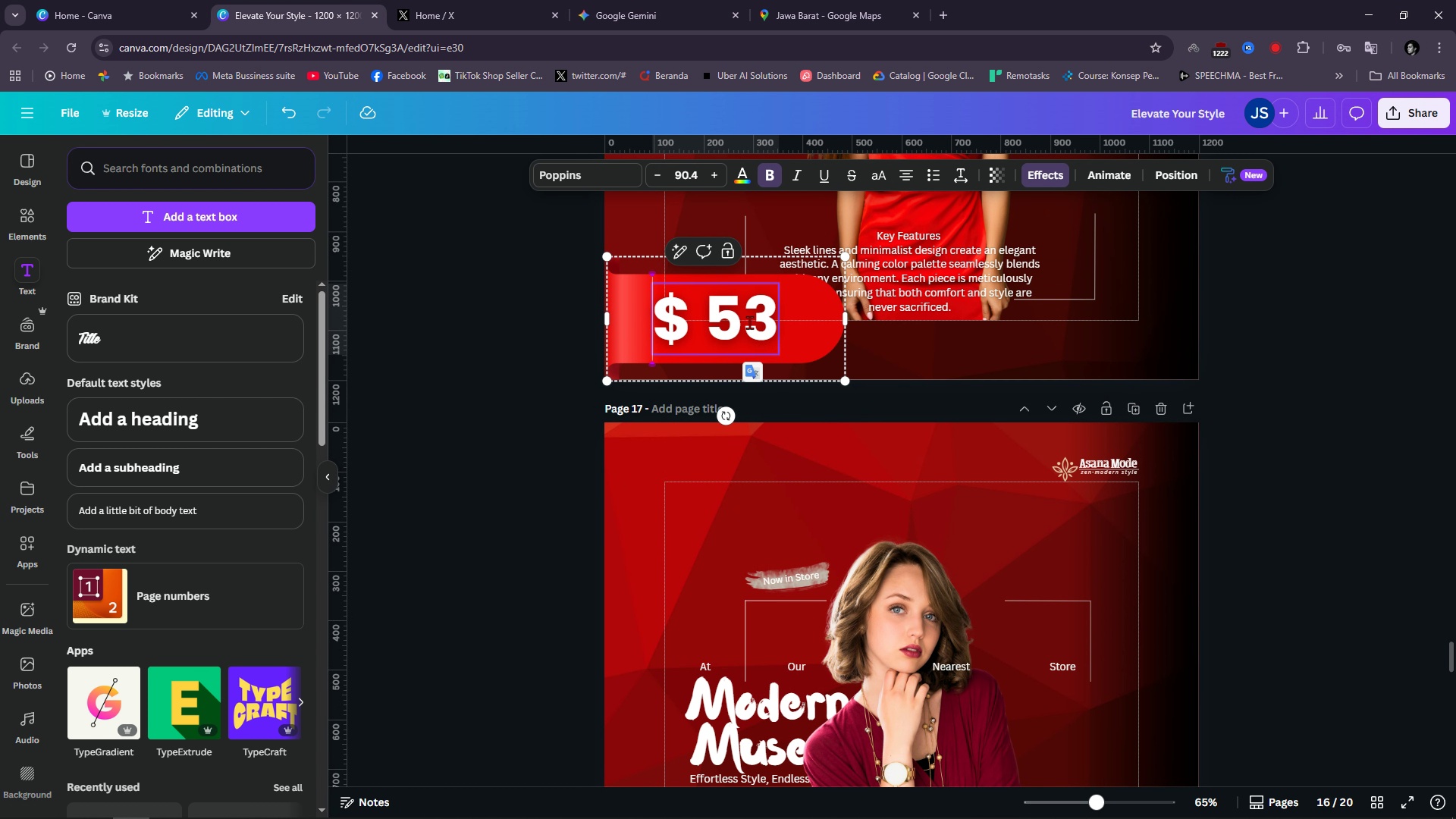 
key(ArrowLeft)
 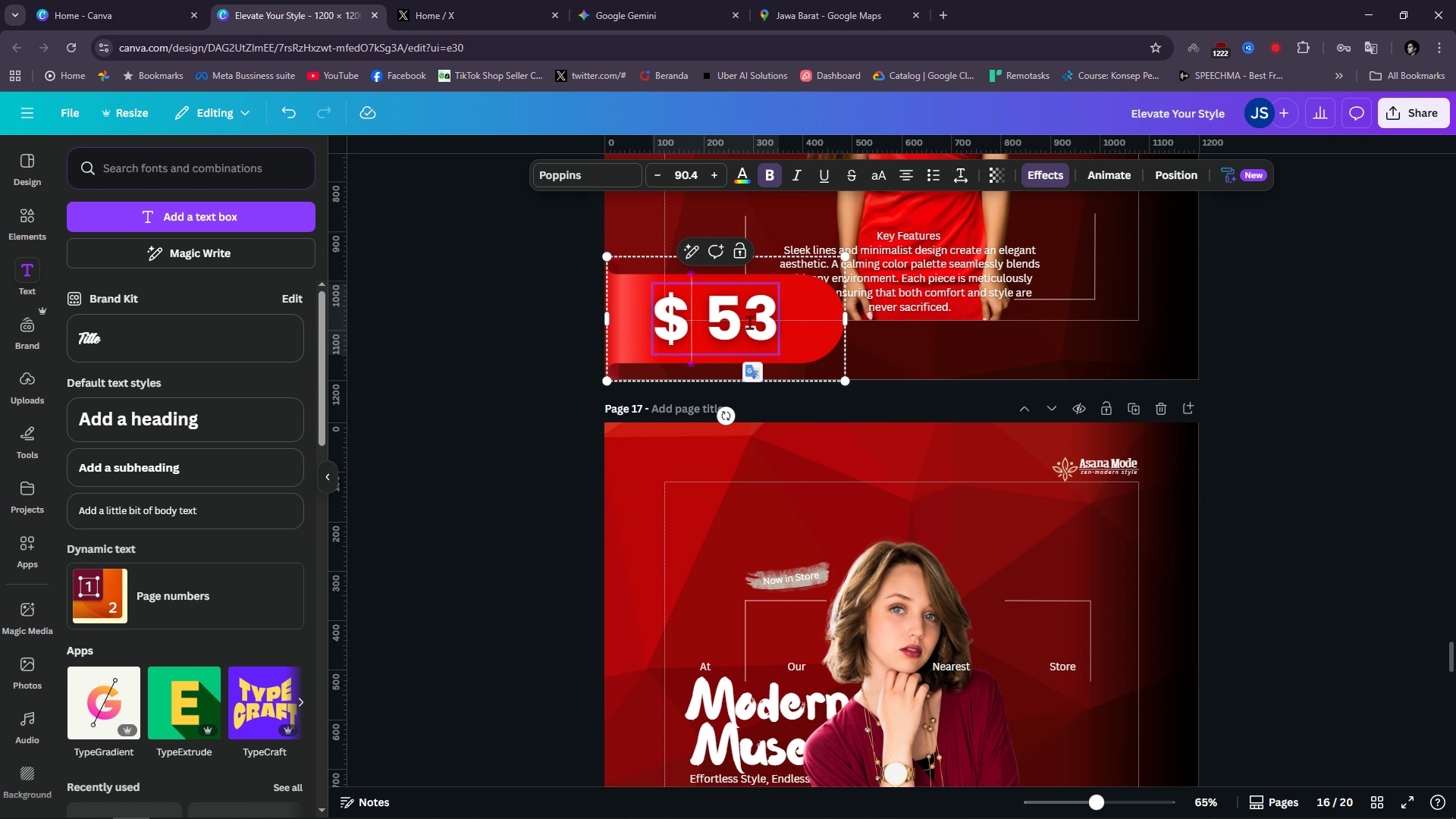 
key(ArrowRight)
 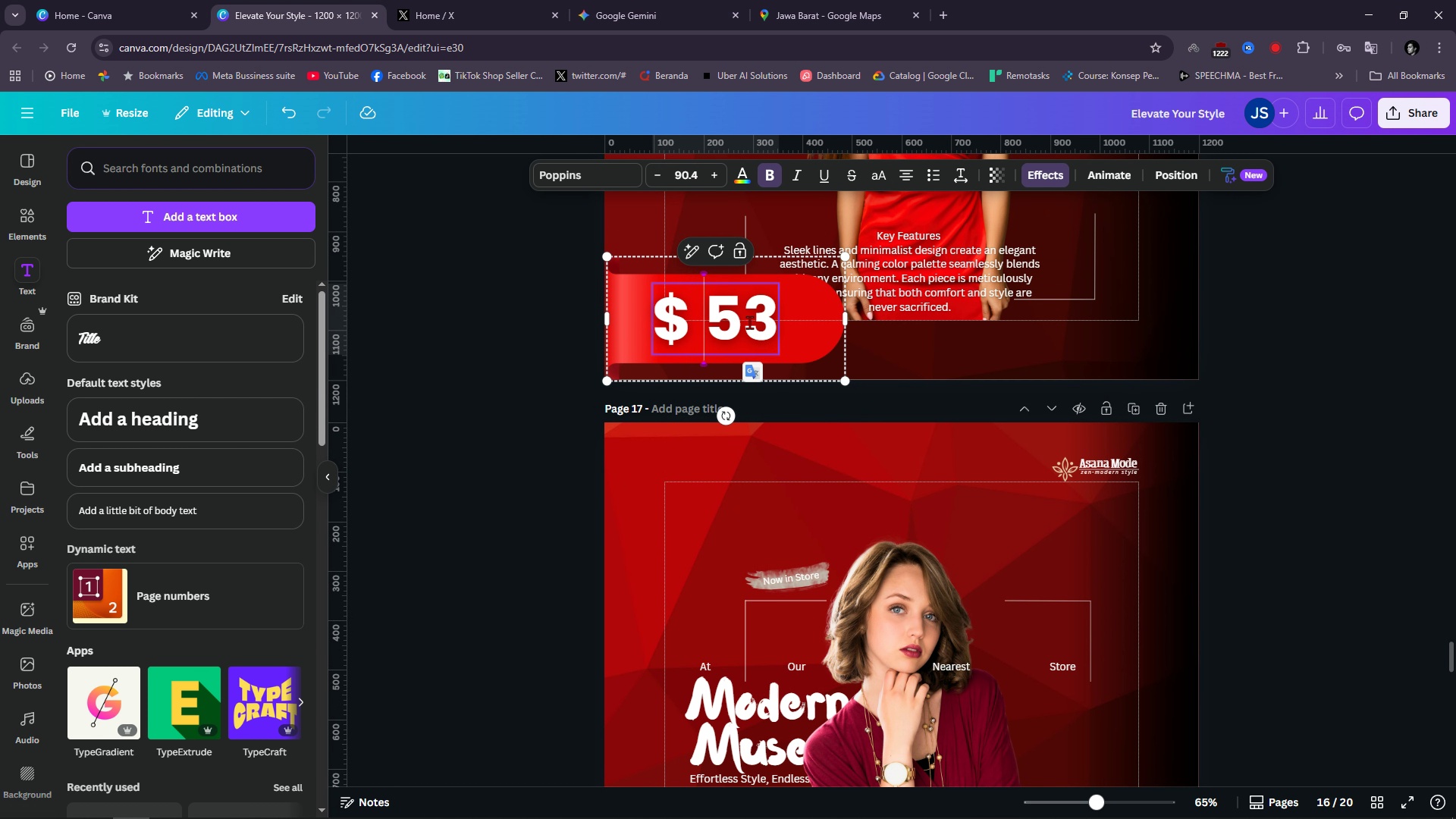 
key(ArrowRight)
 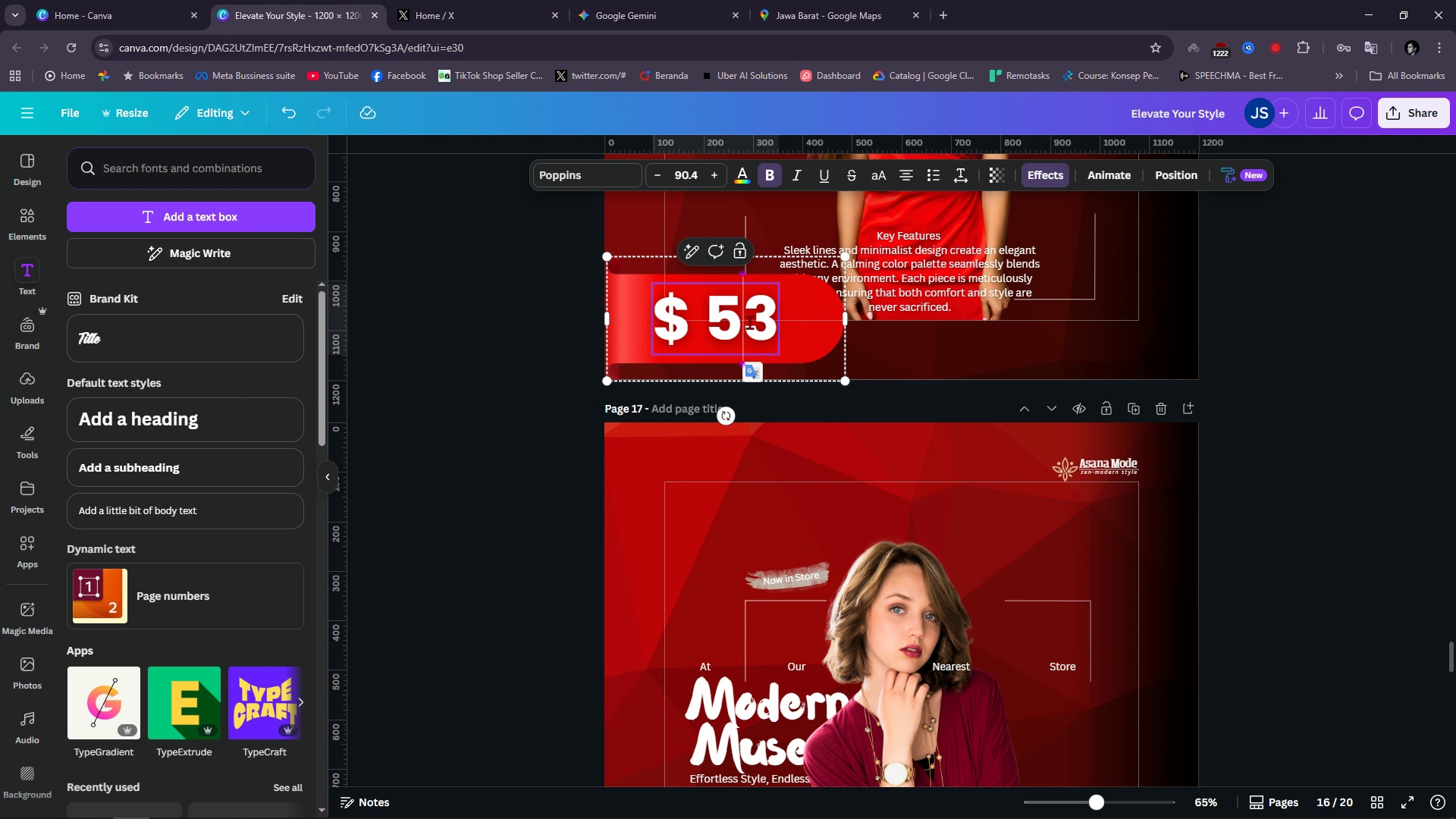 
key(ArrowRight)
 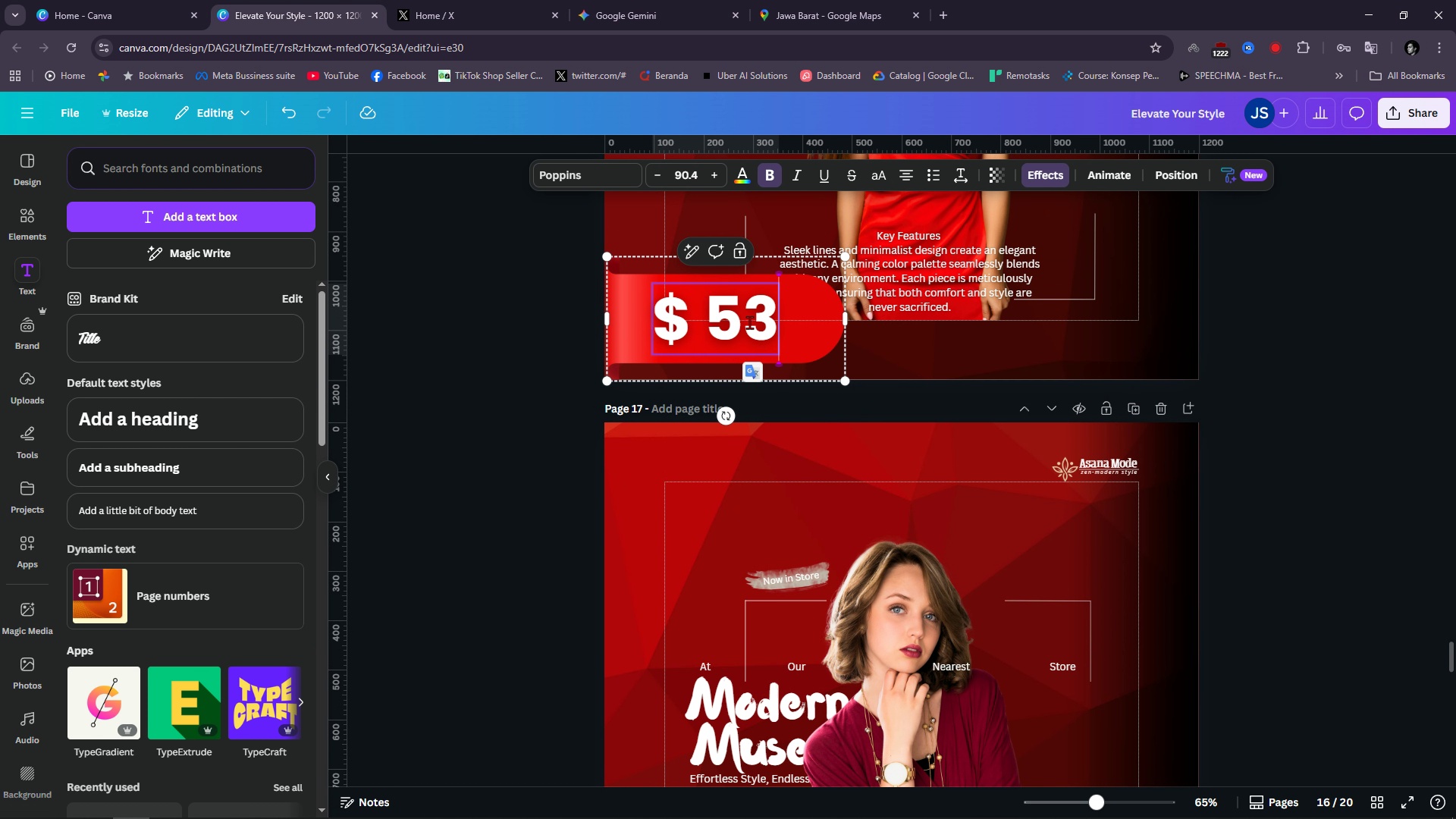 
key(ArrowRight)
 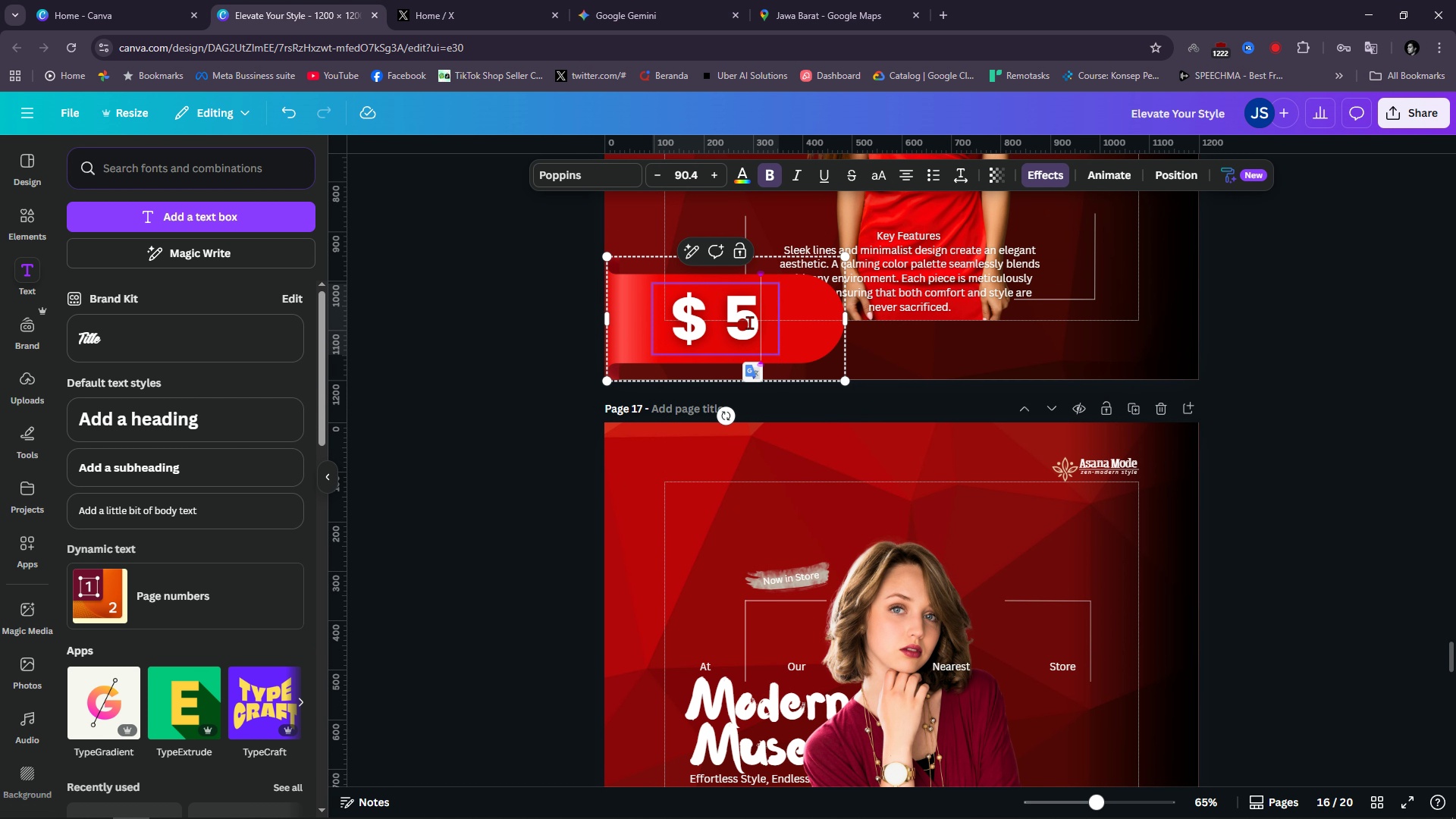 
key(Backspace)
 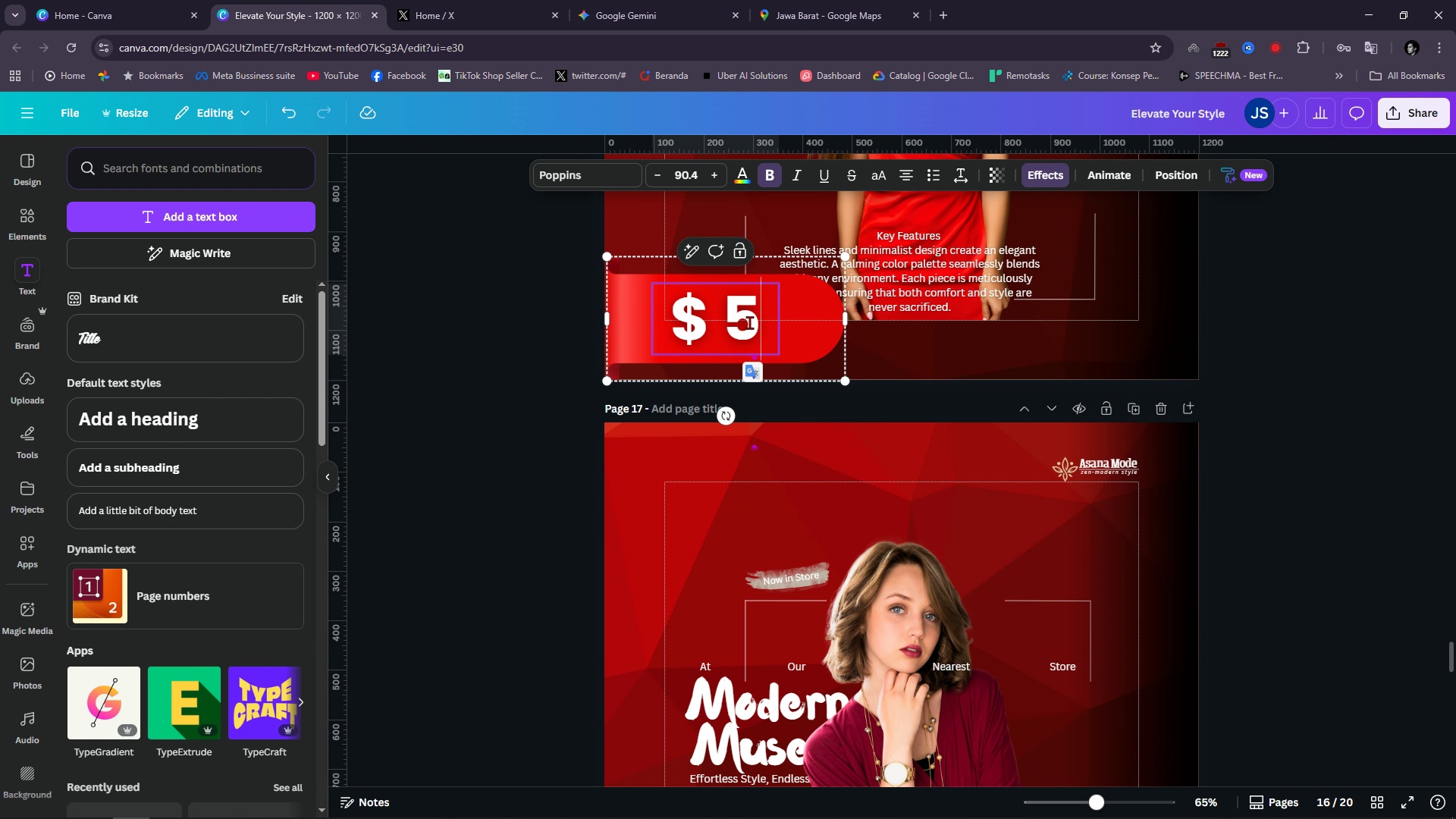 
key(5)
 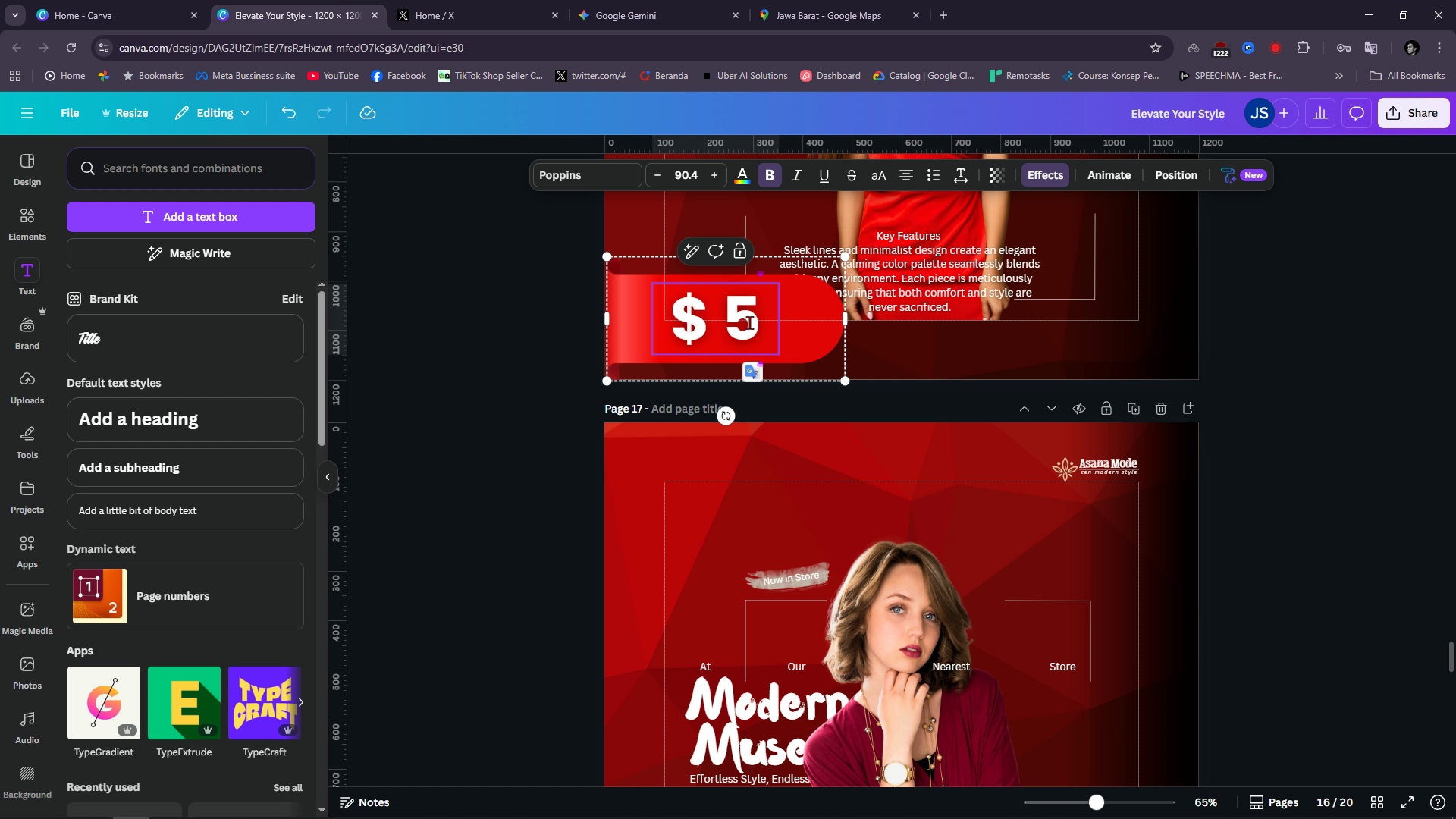 
key(Backspace)
 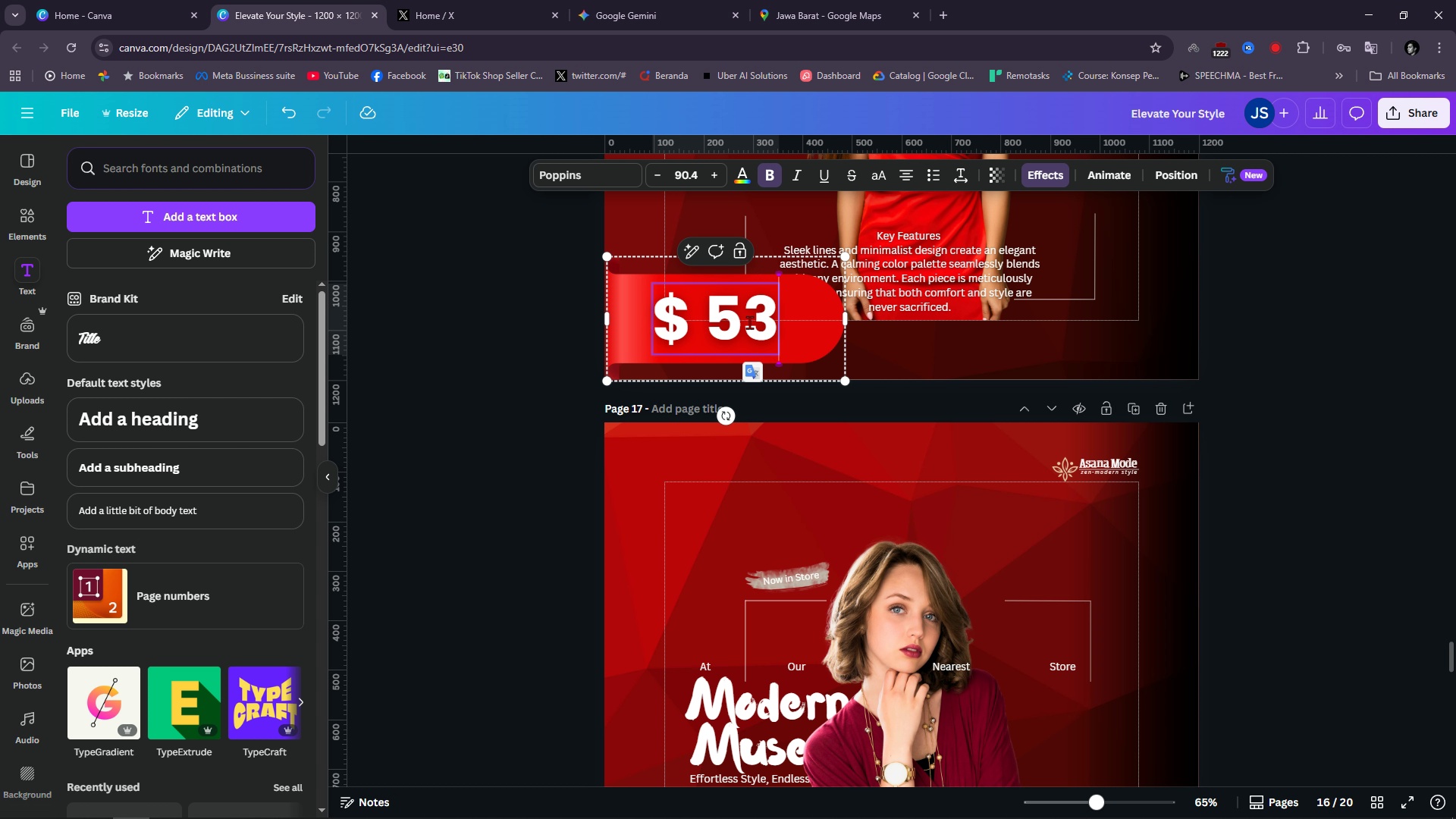 
key(3)
 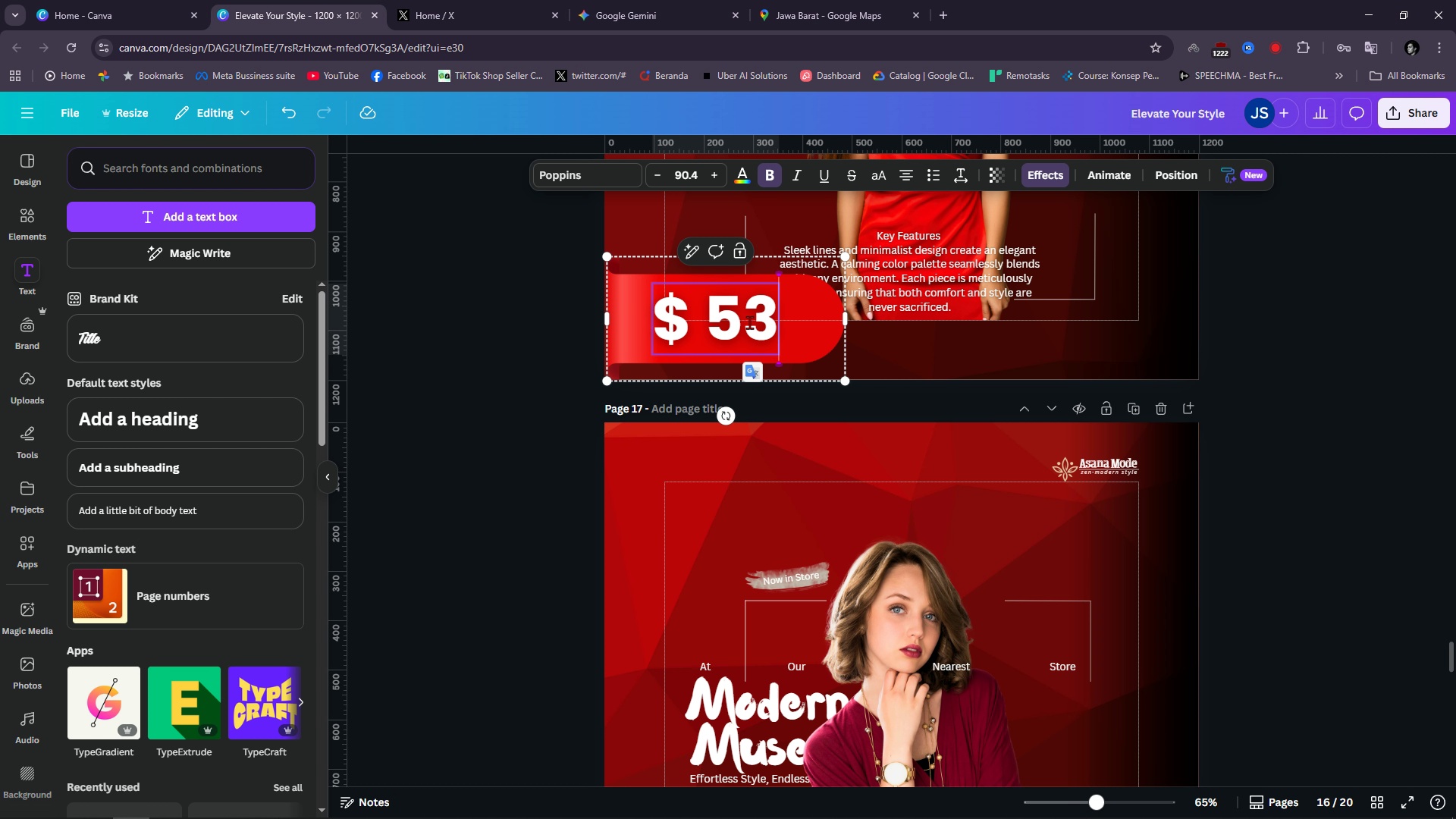 
scroll: coordinate [764, 353], scroll_direction: up, amount: 10.0
 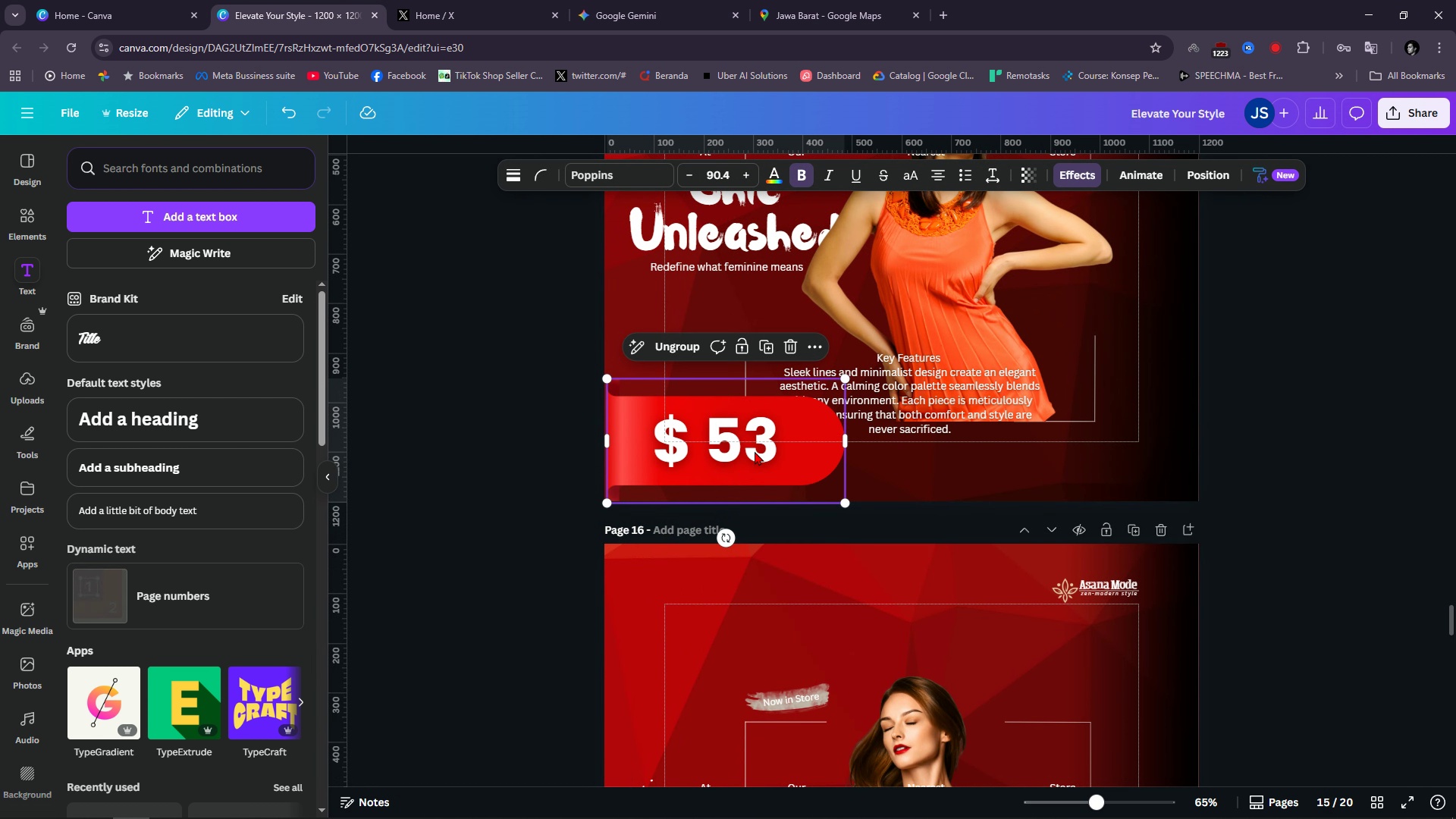 
double_click([760, 448])
 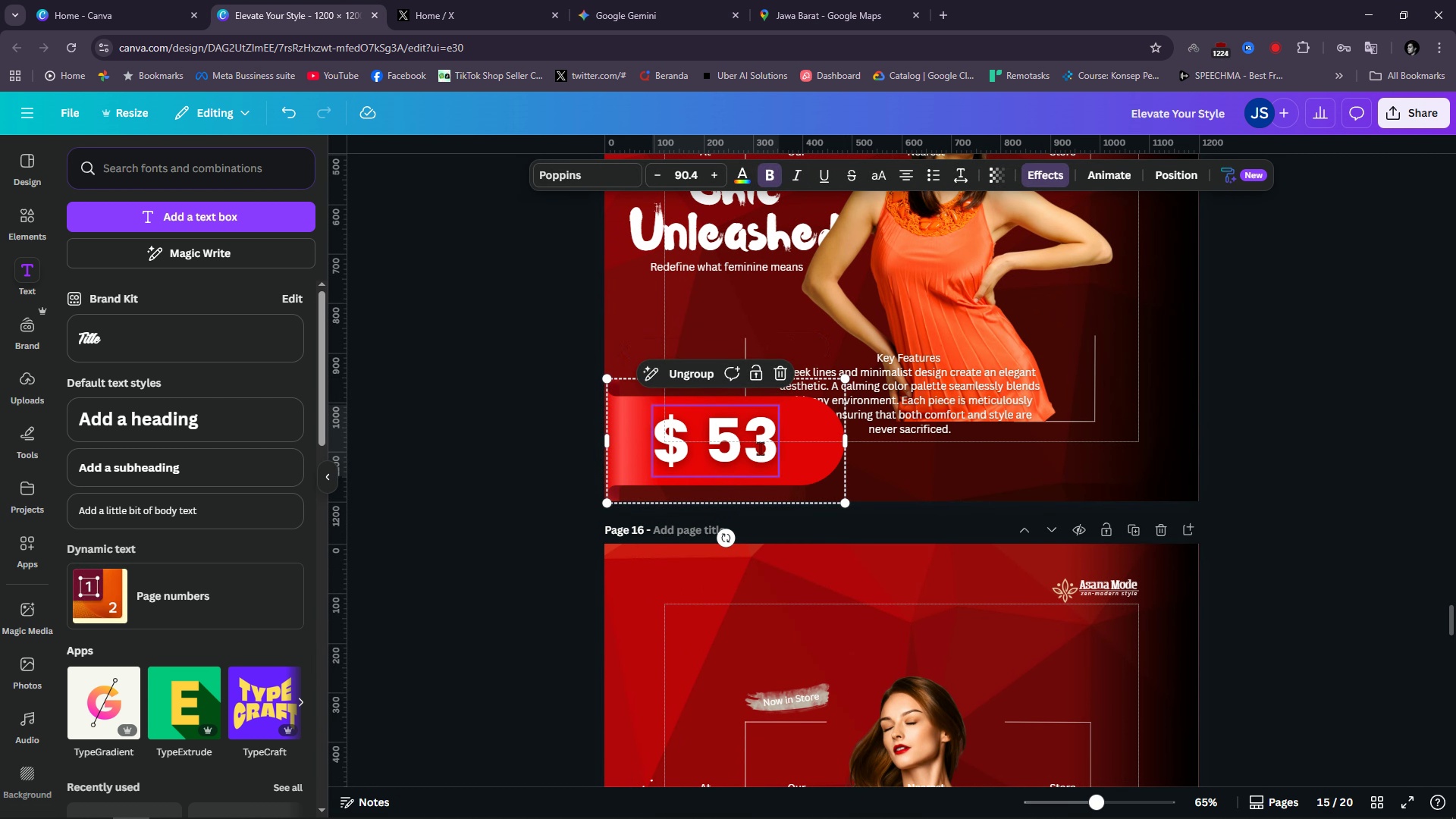 
triple_click([760, 448])
 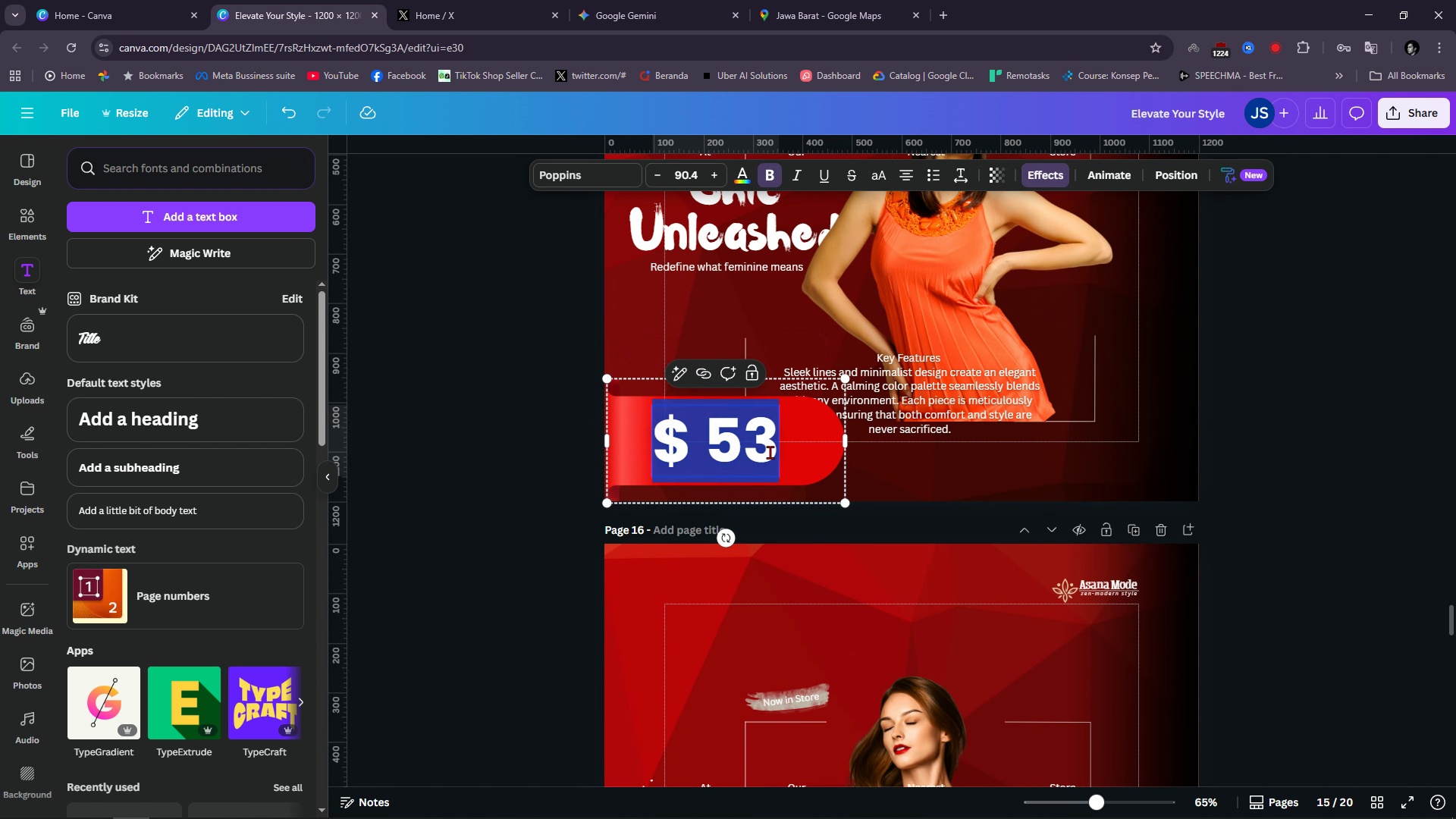 
left_click([770, 452])
 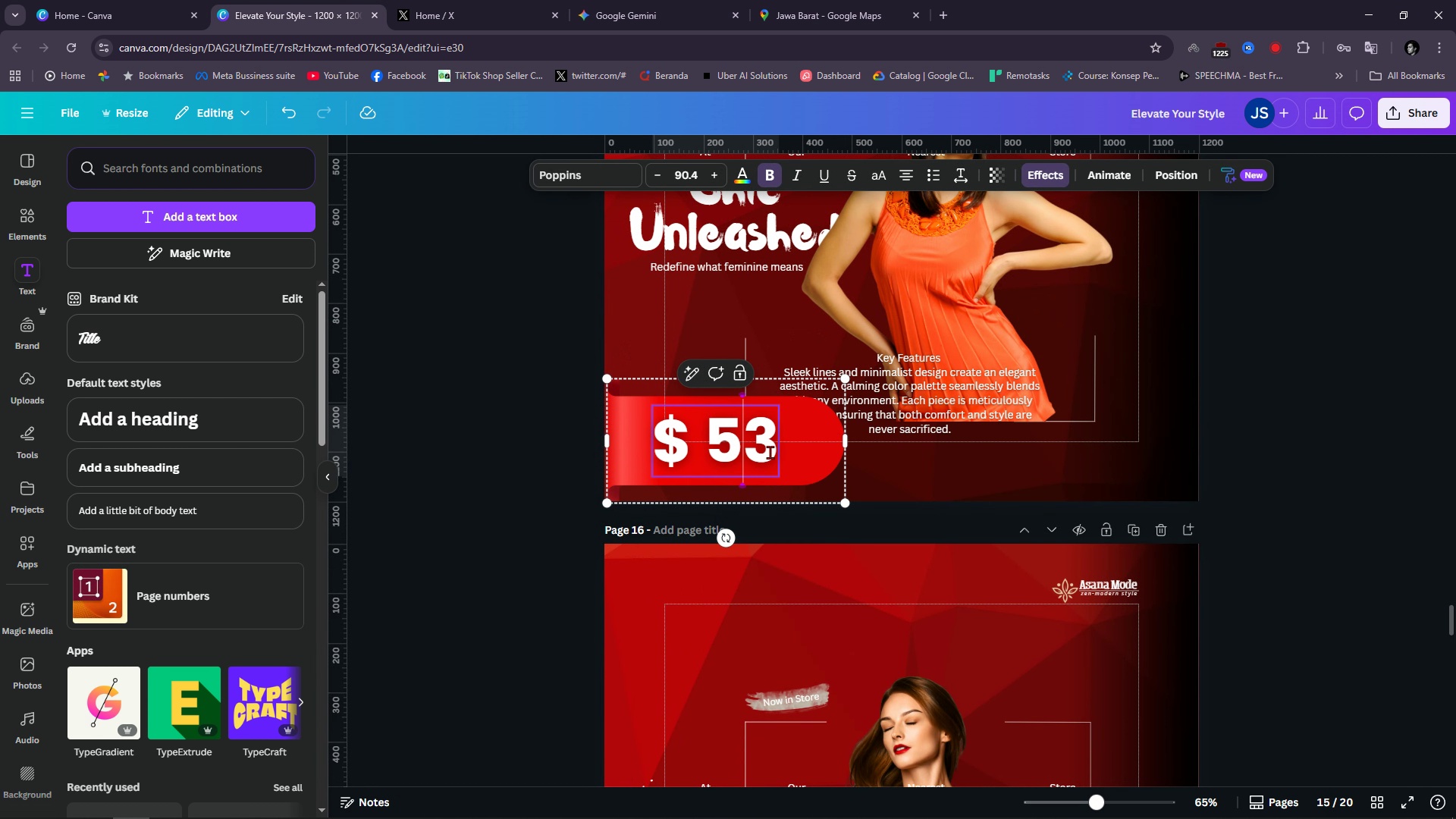 
key(ArrowLeft)
 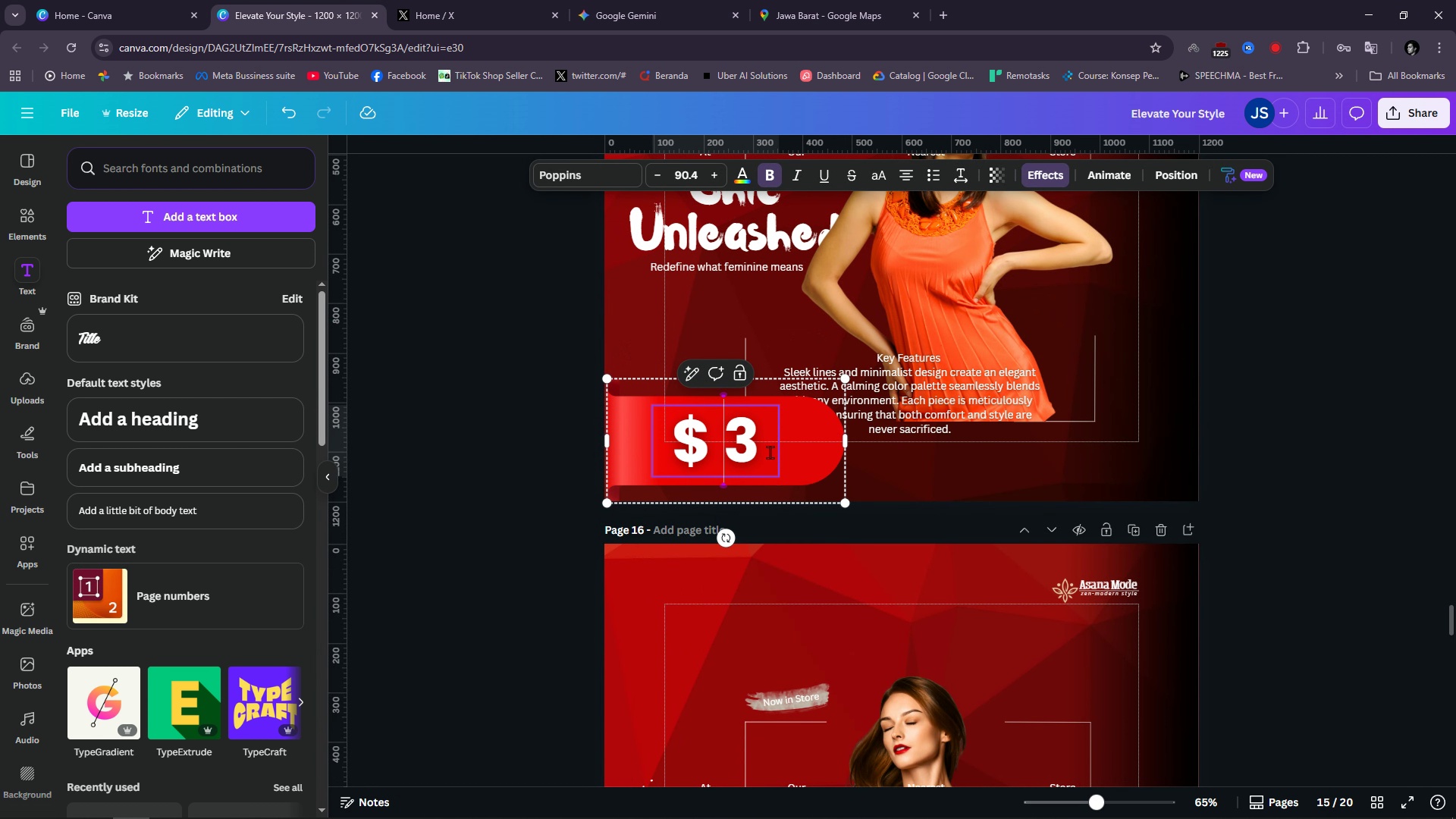 
key(Backspace)
 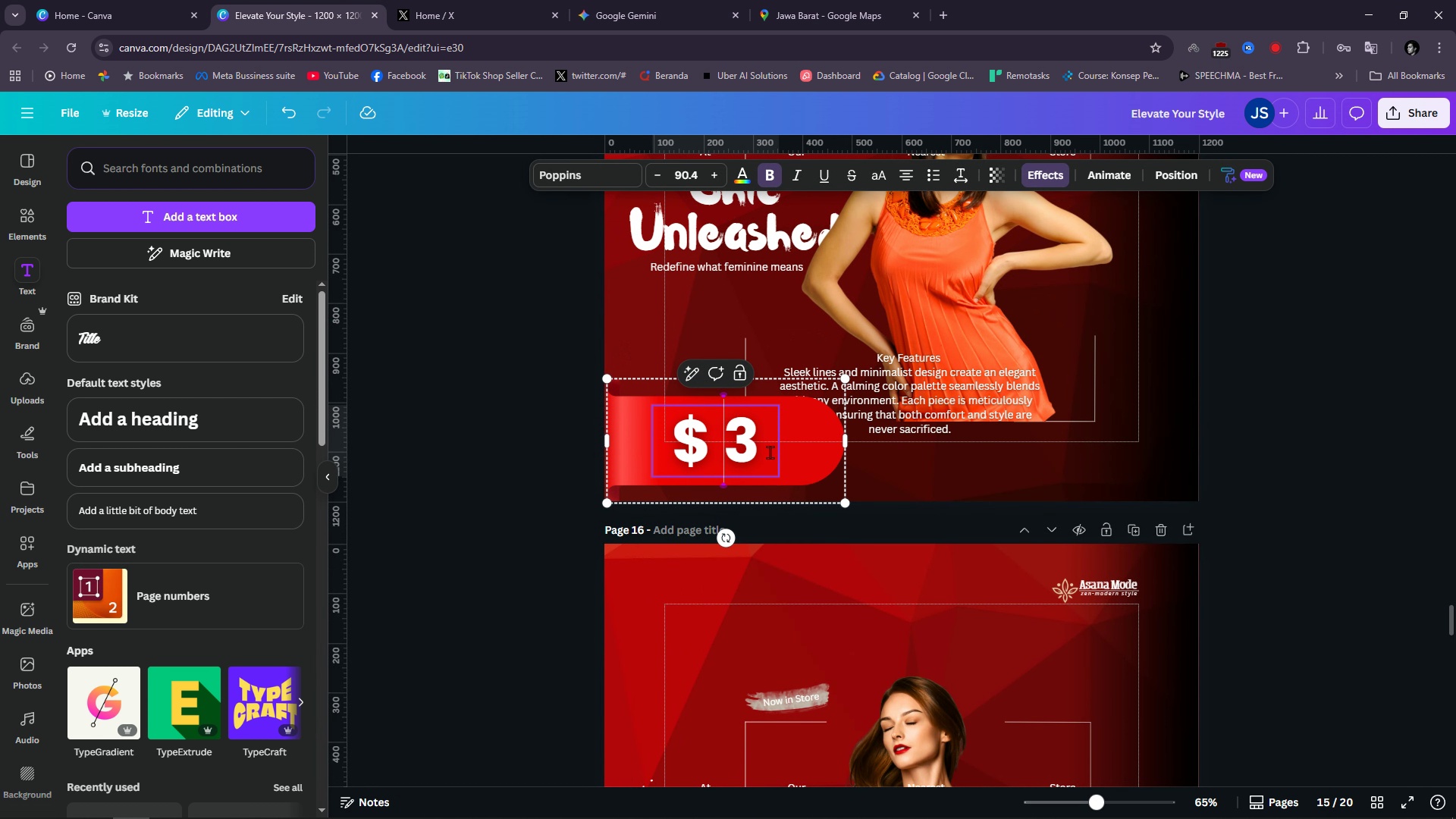 
key(8)
 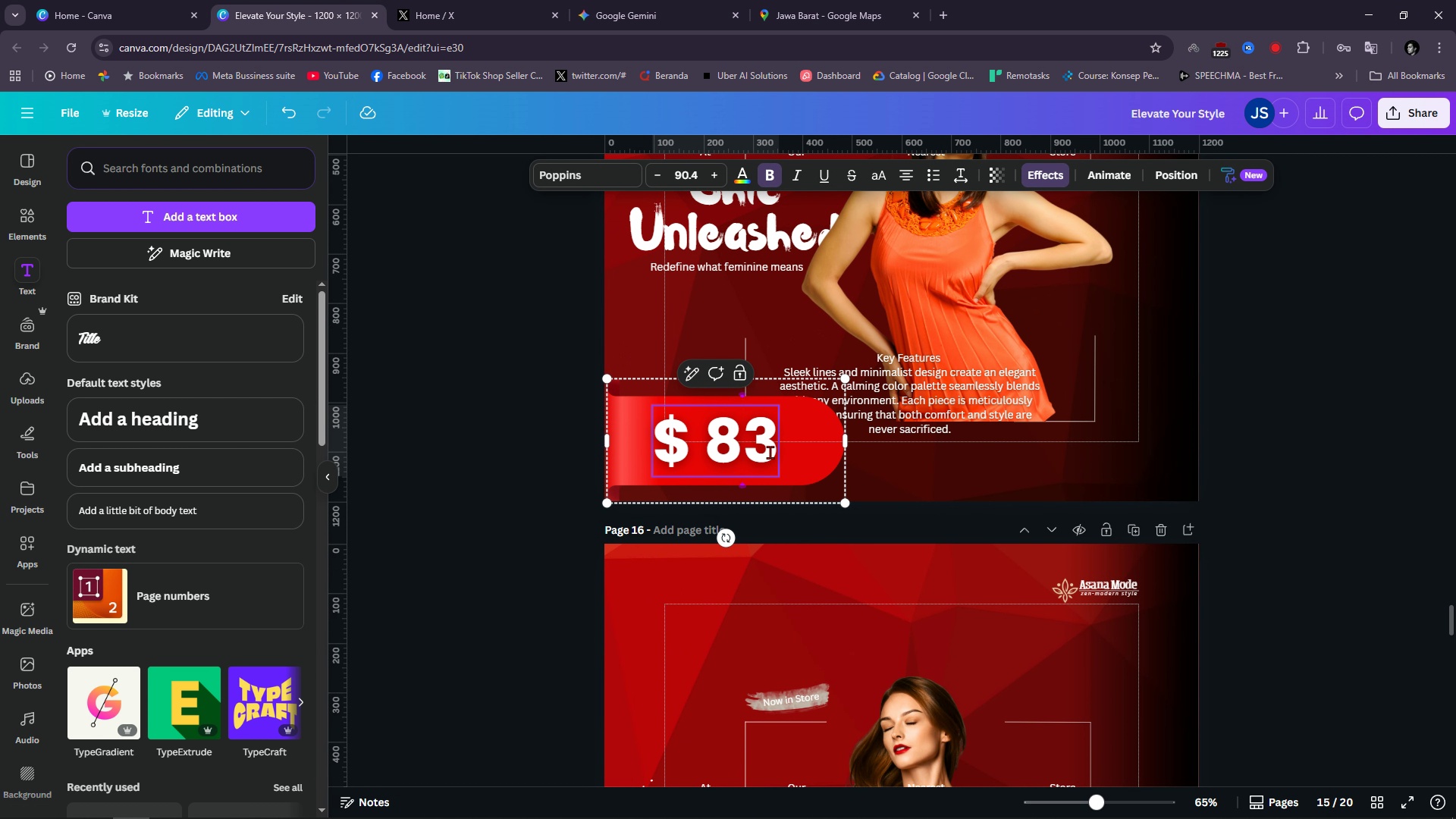 
scroll: coordinate [770, 452], scroll_direction: up, amount: 1.0
 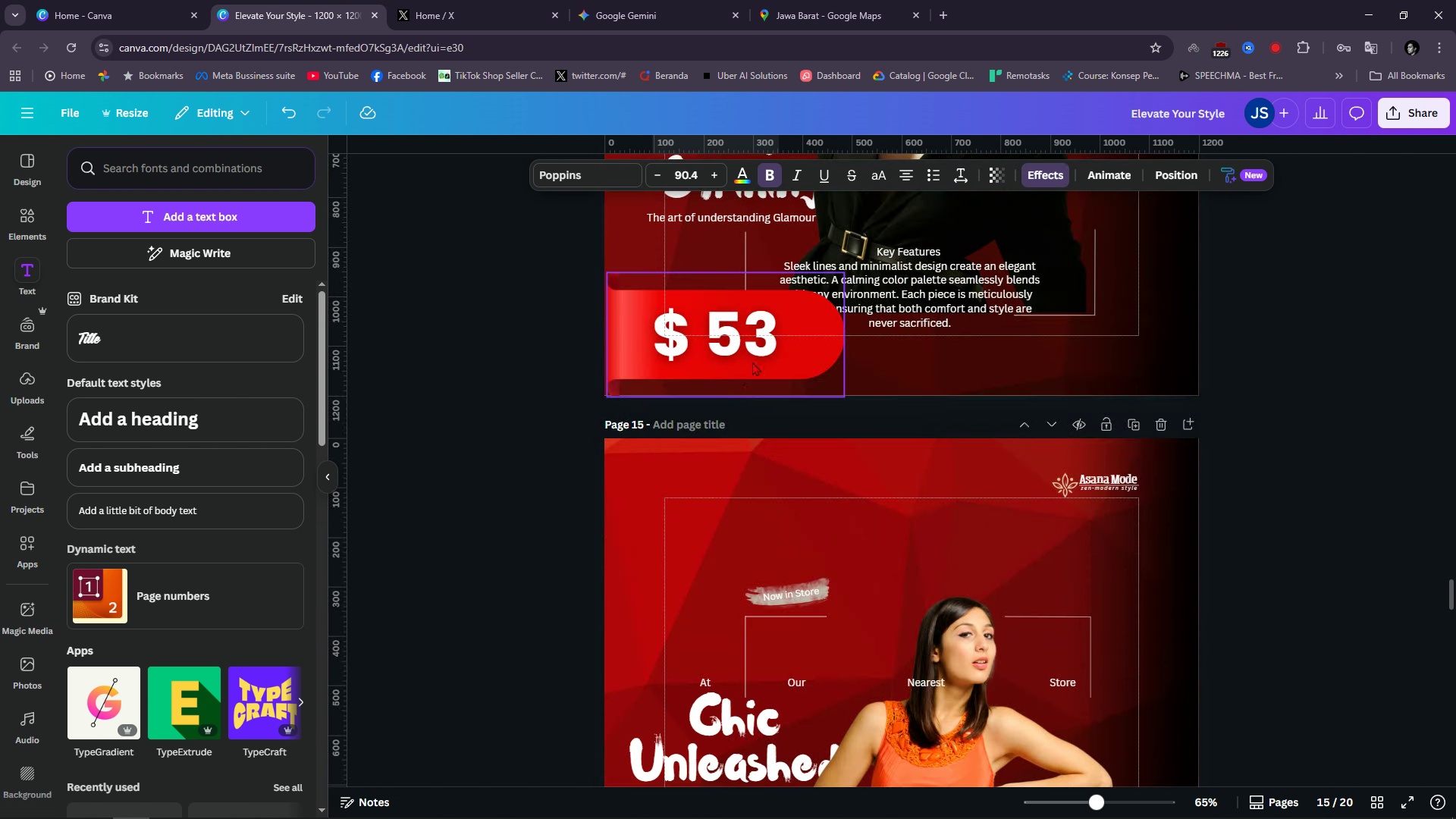 
double_click([752, 349])
 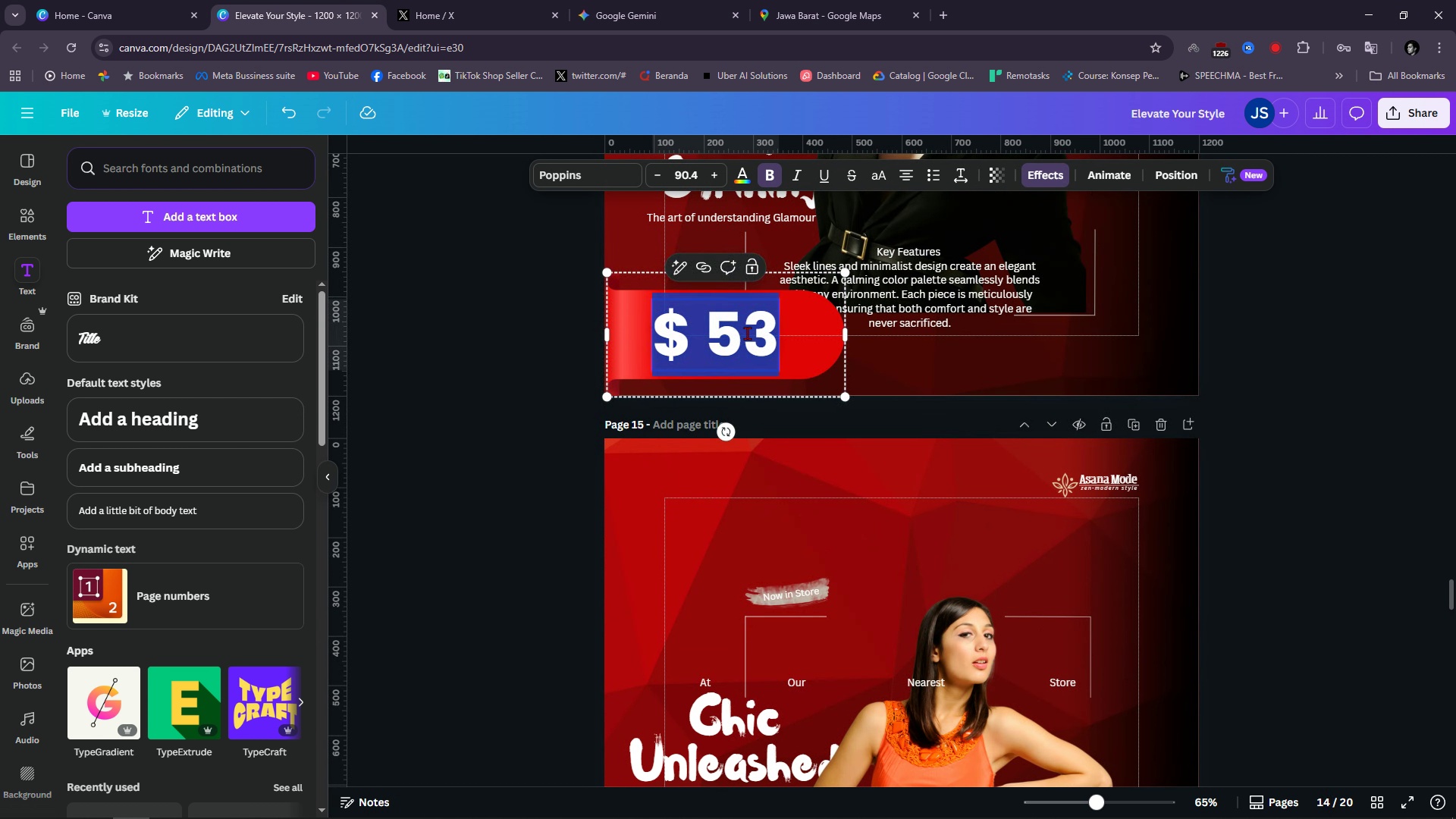 
left_click([747, 333])
 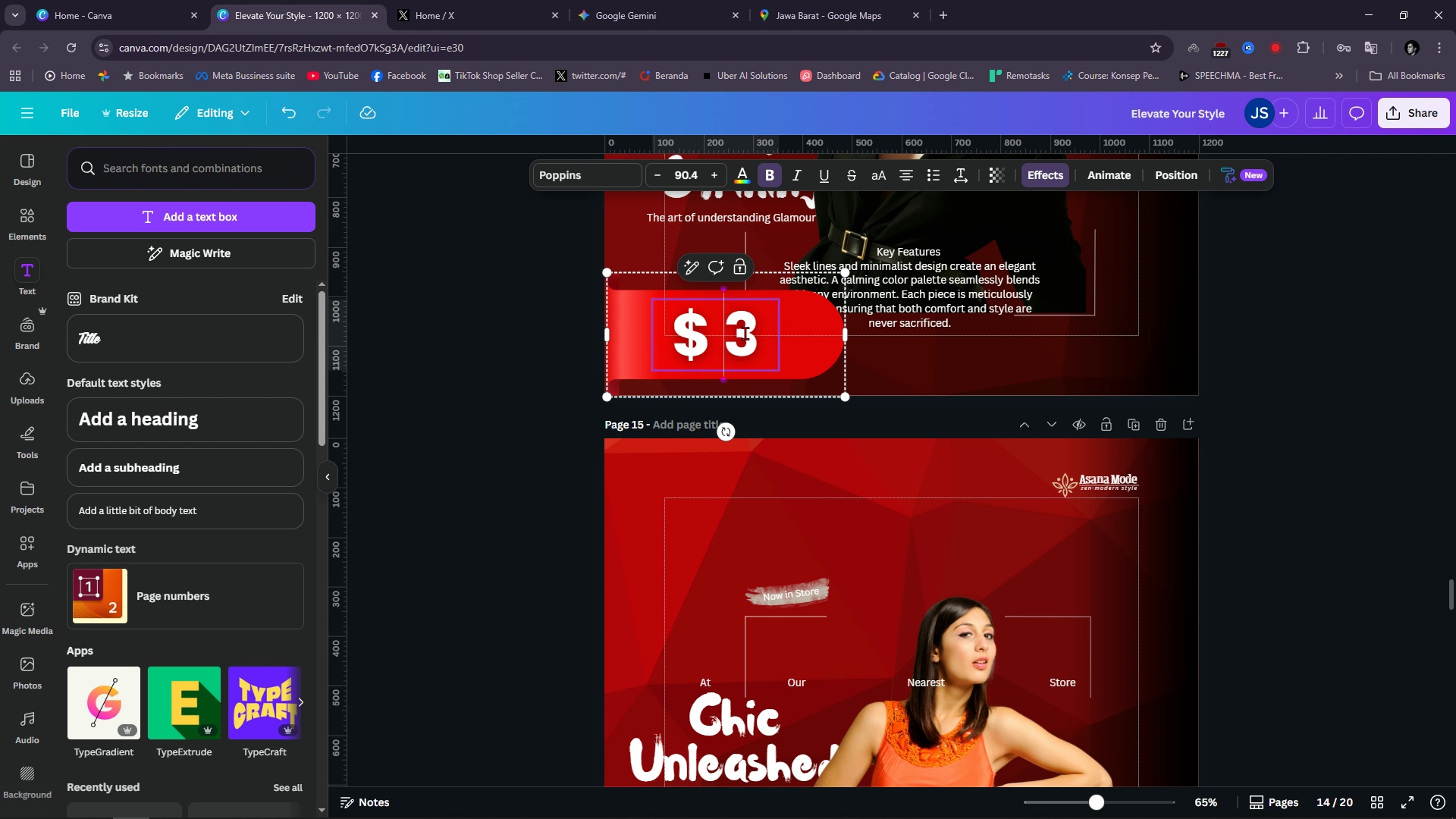 
key(Backspace)
 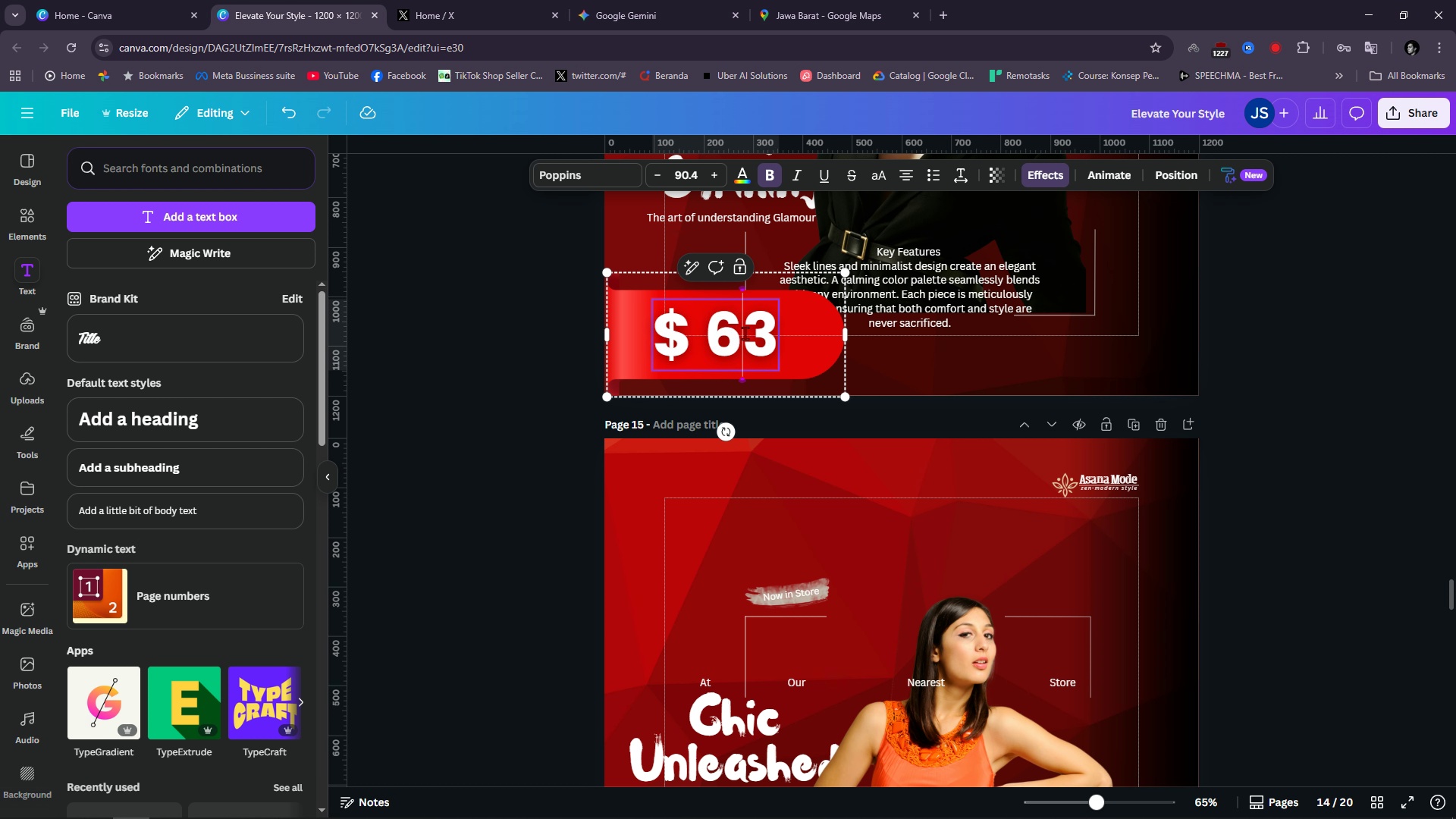 
key(6)
 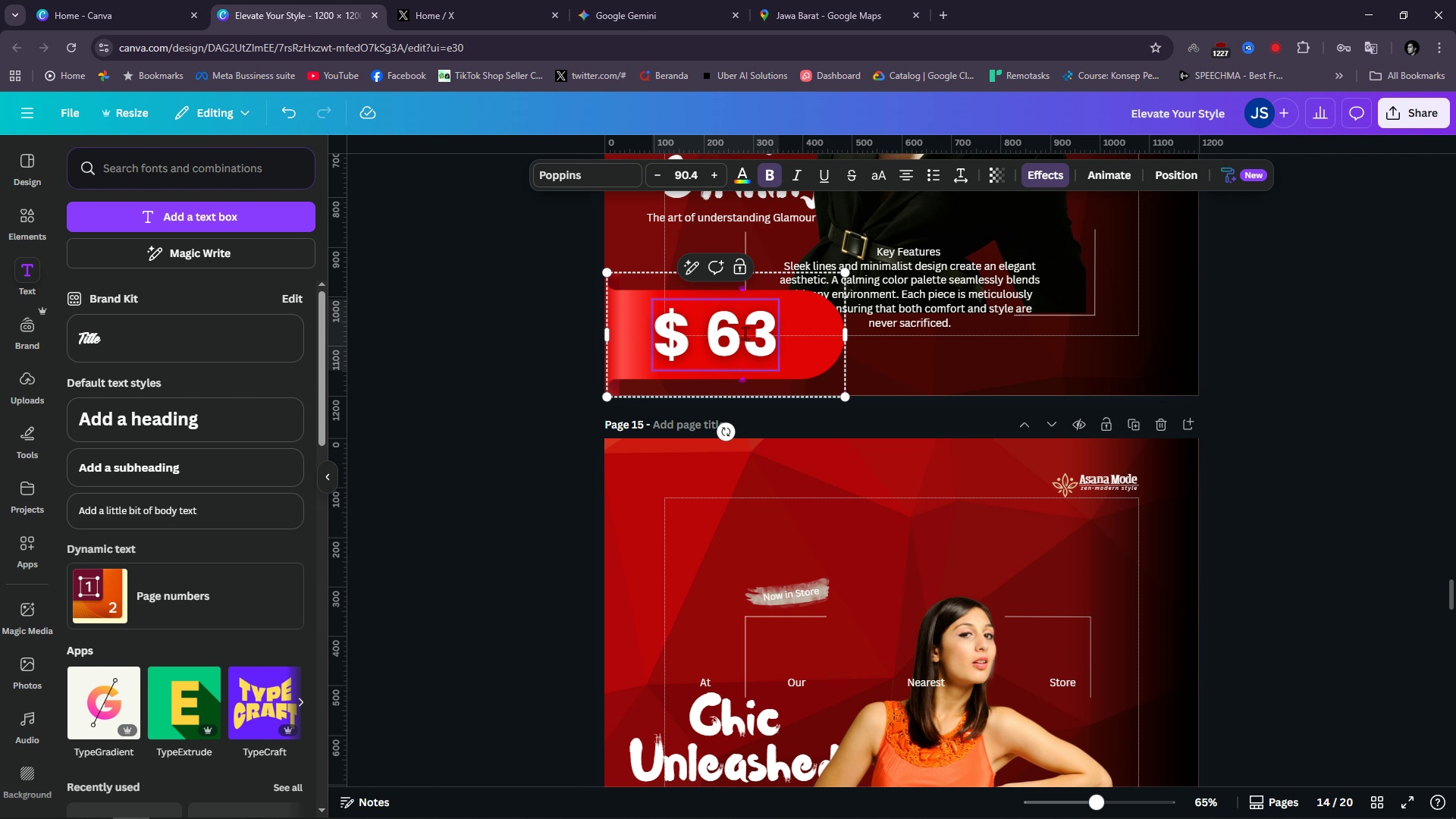 
scroll: coordinate [755, 468], scroll_direction: up, amount: 8.0
 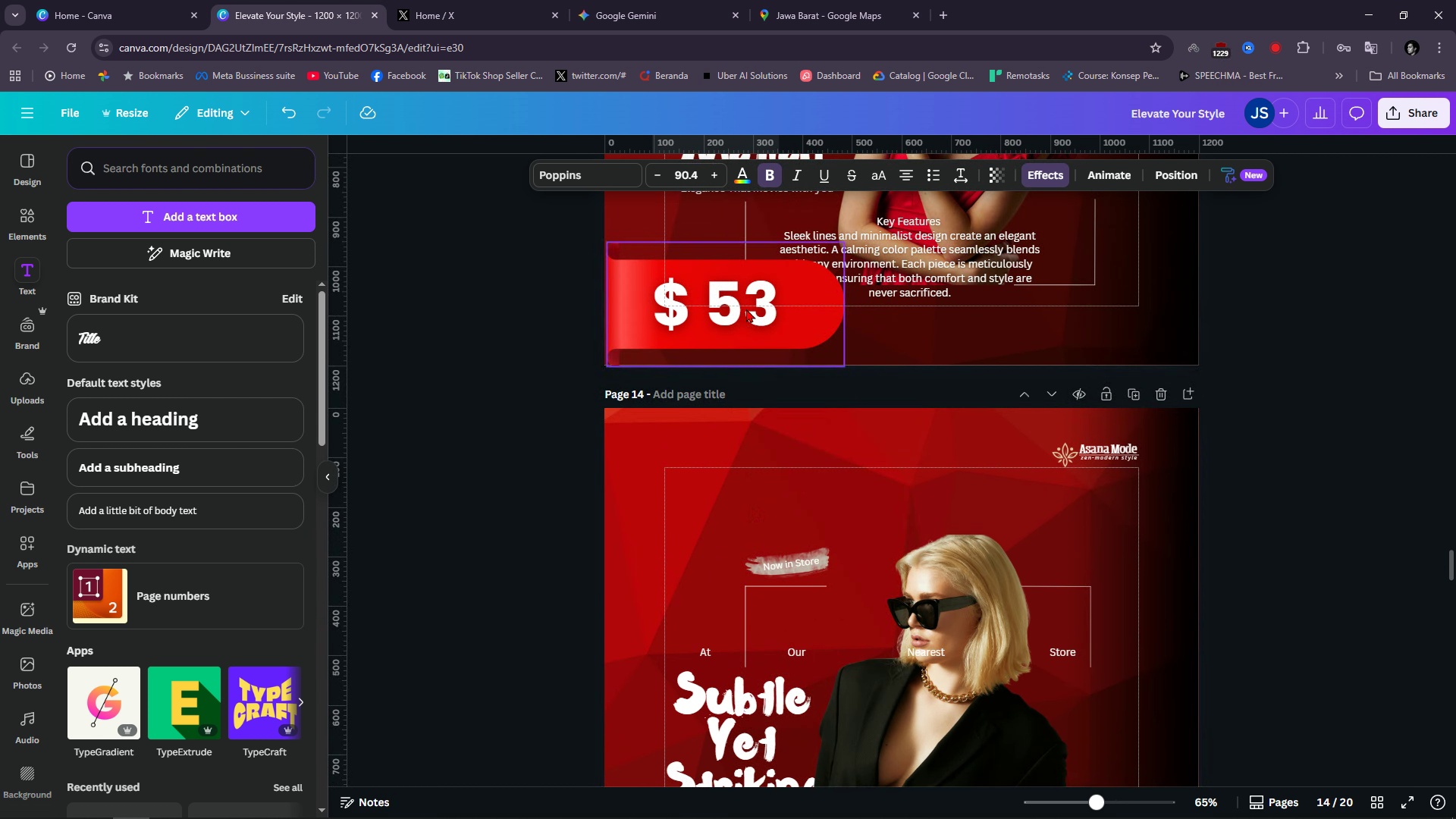 
double_click([746, 309])
 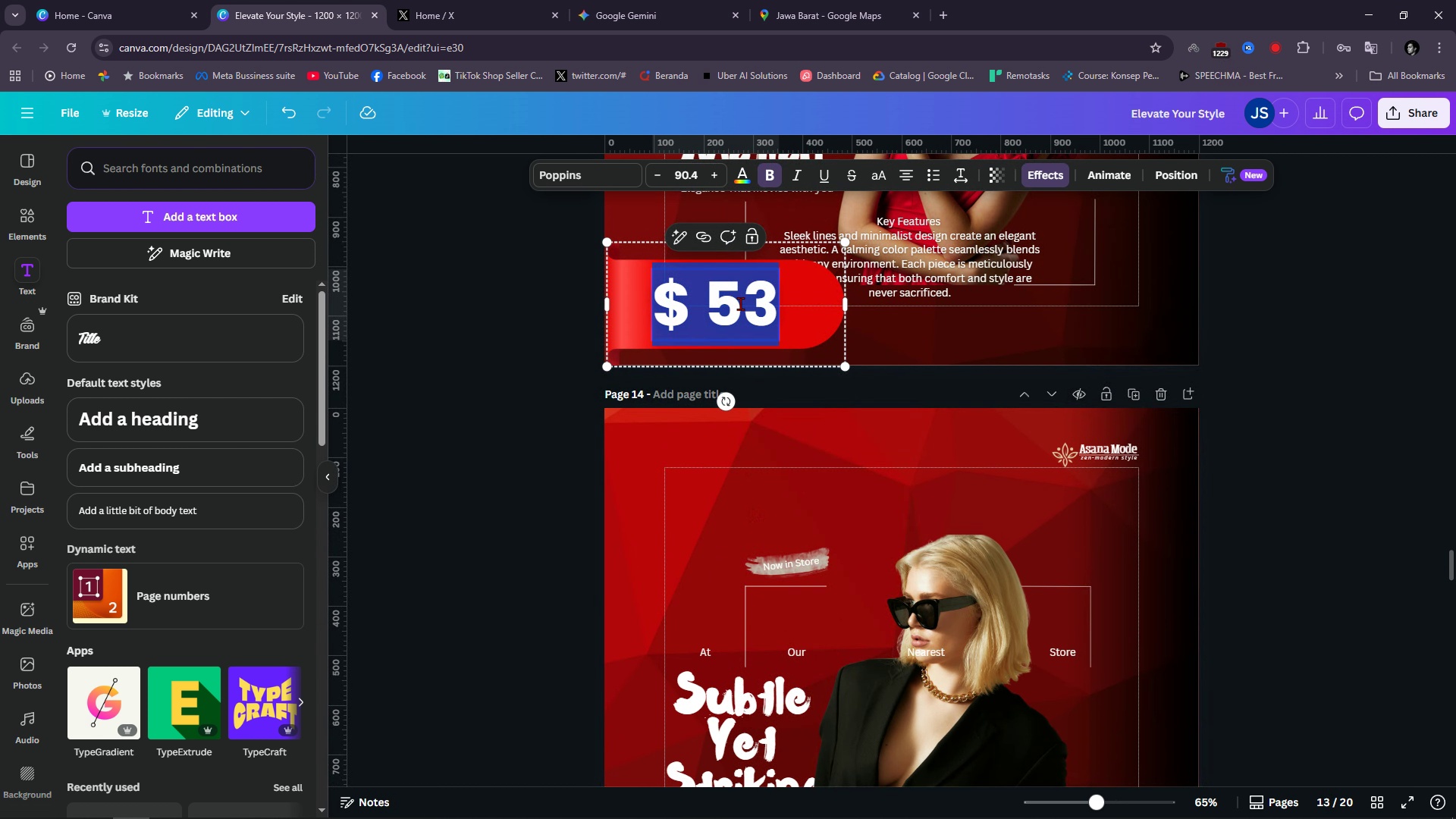 
triple_click([740, 303])
 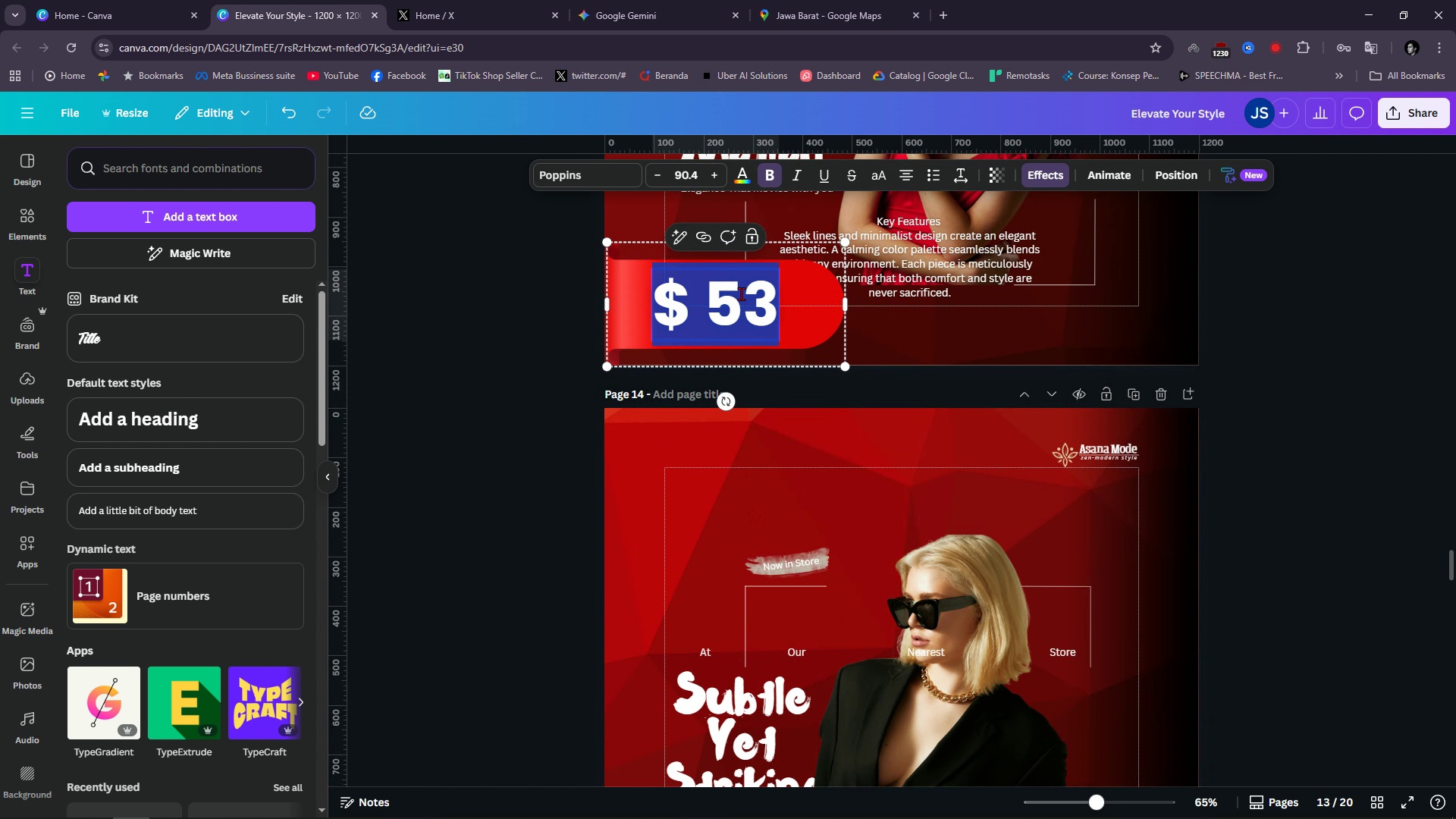 
left_click([741, 293])
 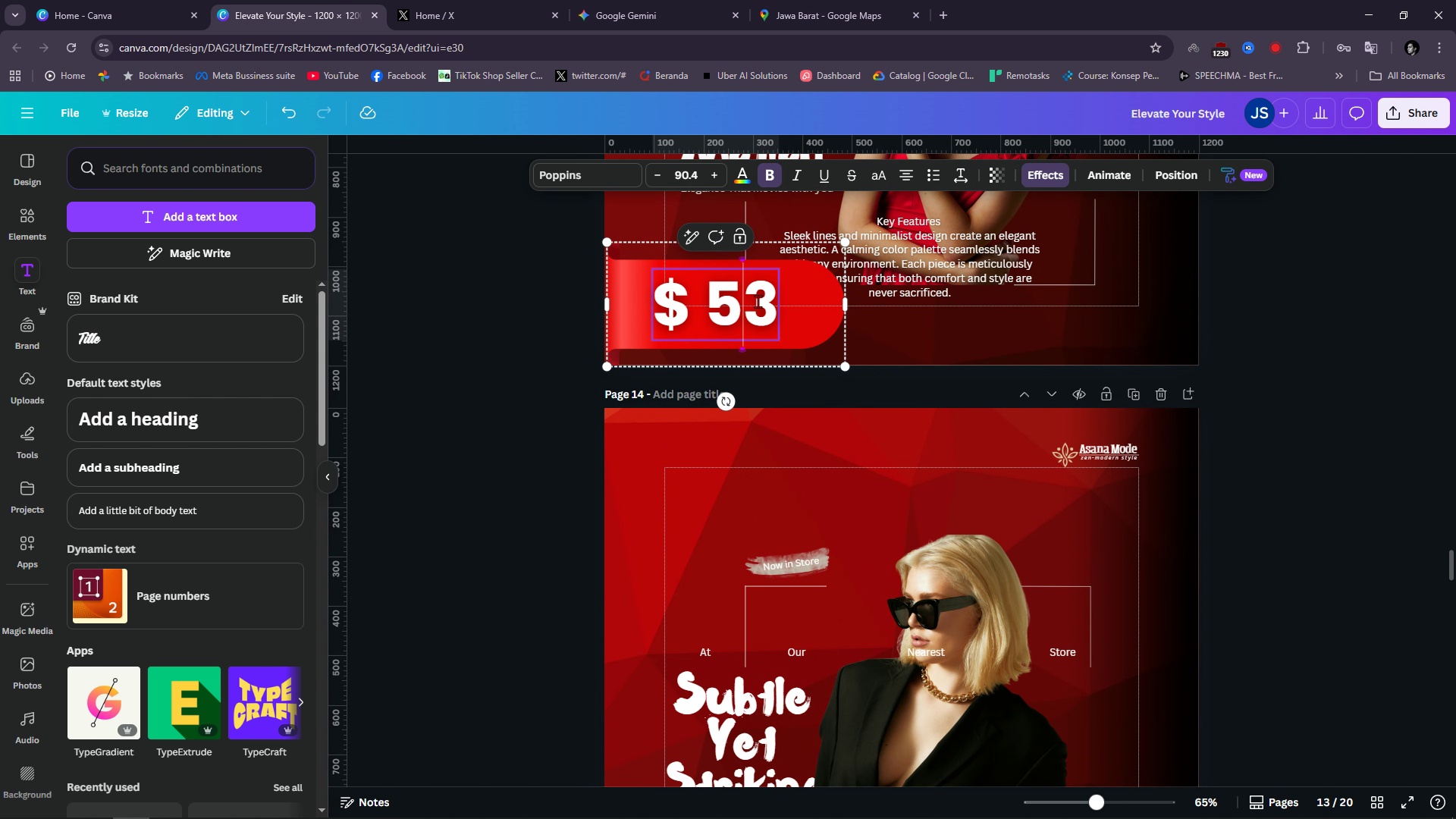 
key(Backspace)
 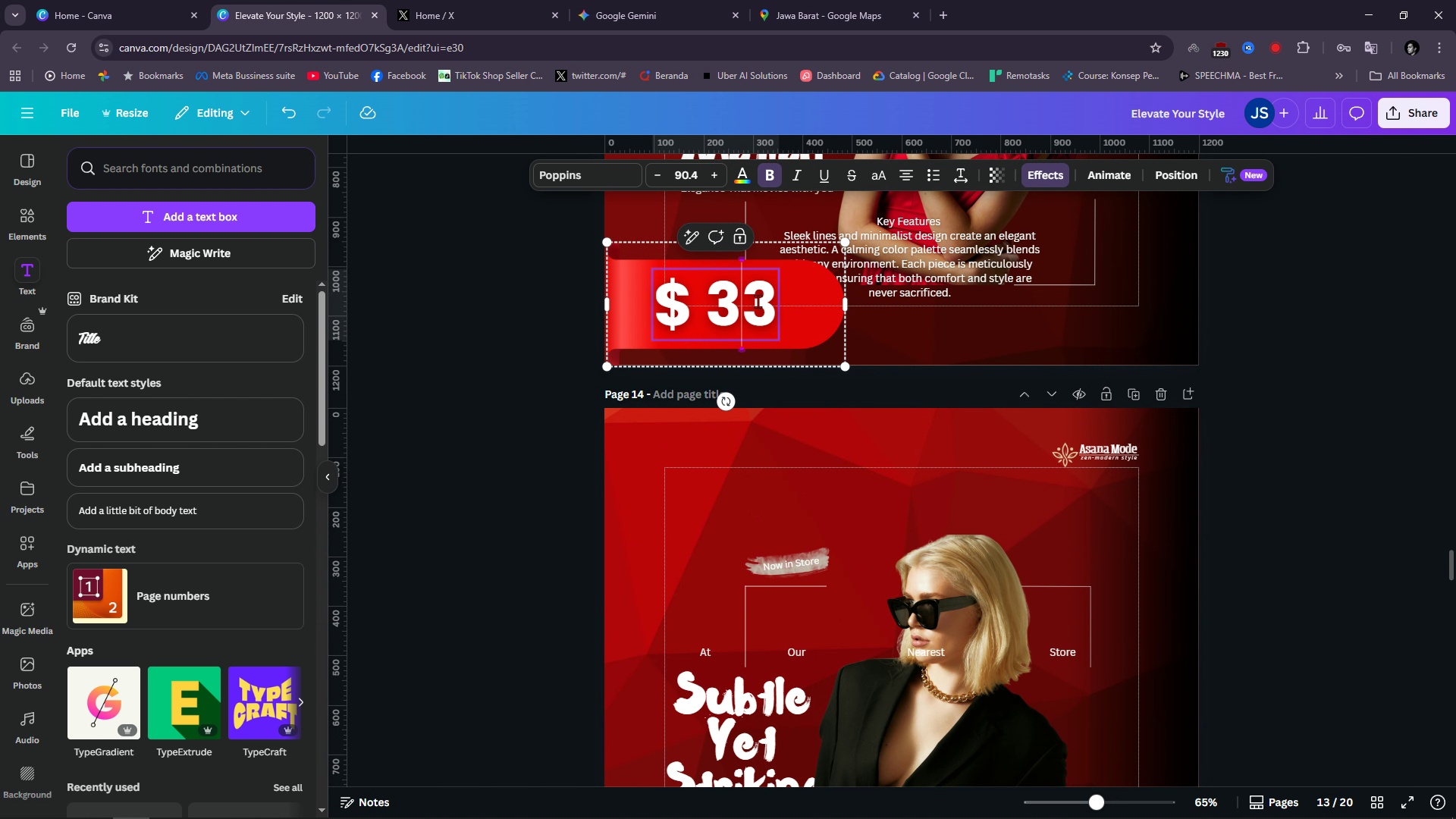 
key(3)
 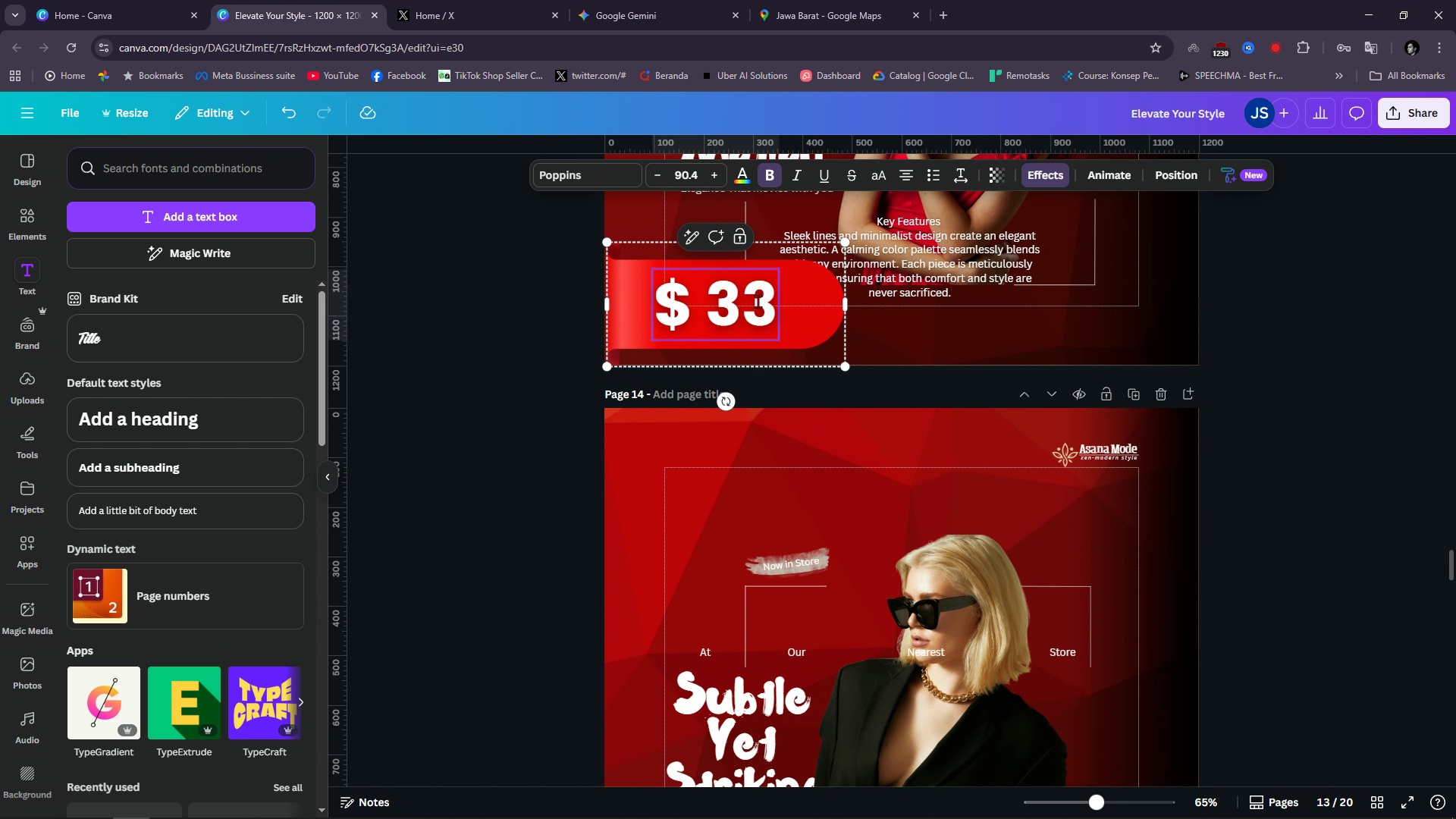 
scroll: coordinate [758, 301], scroll_direction: up, amount: 9.0
 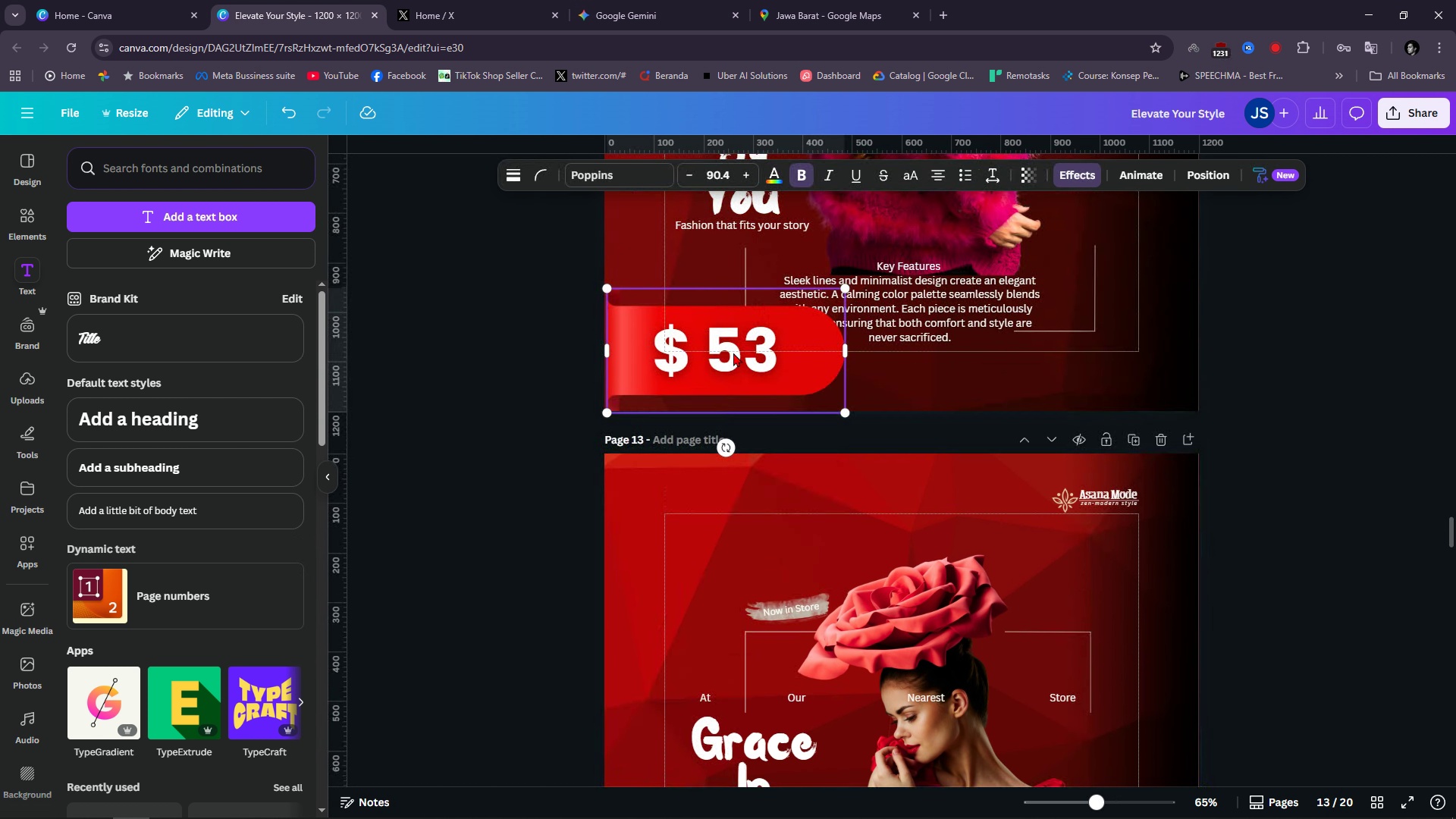 
double_click([733, 353])
 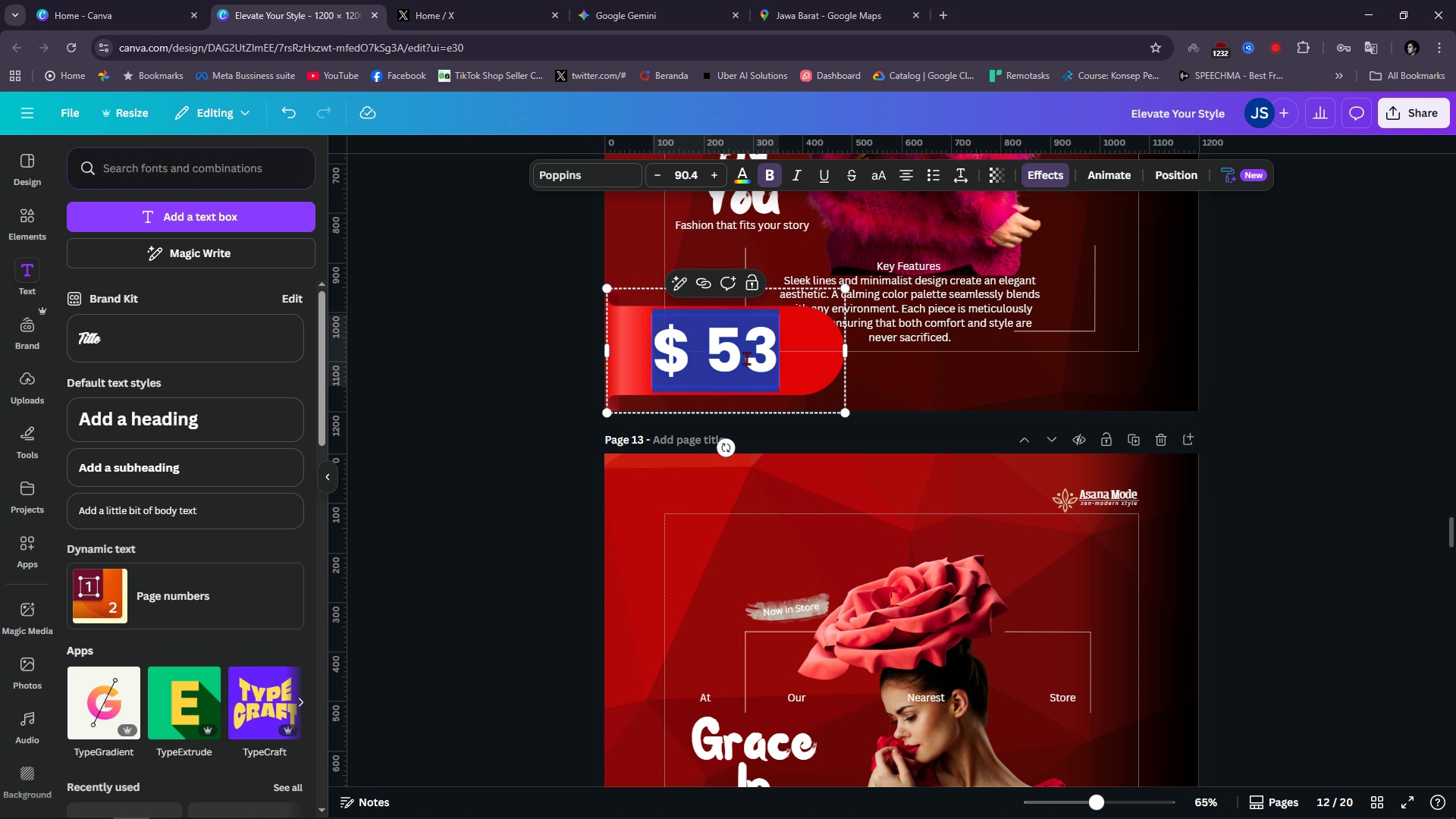 
triple_click([746, 358])
 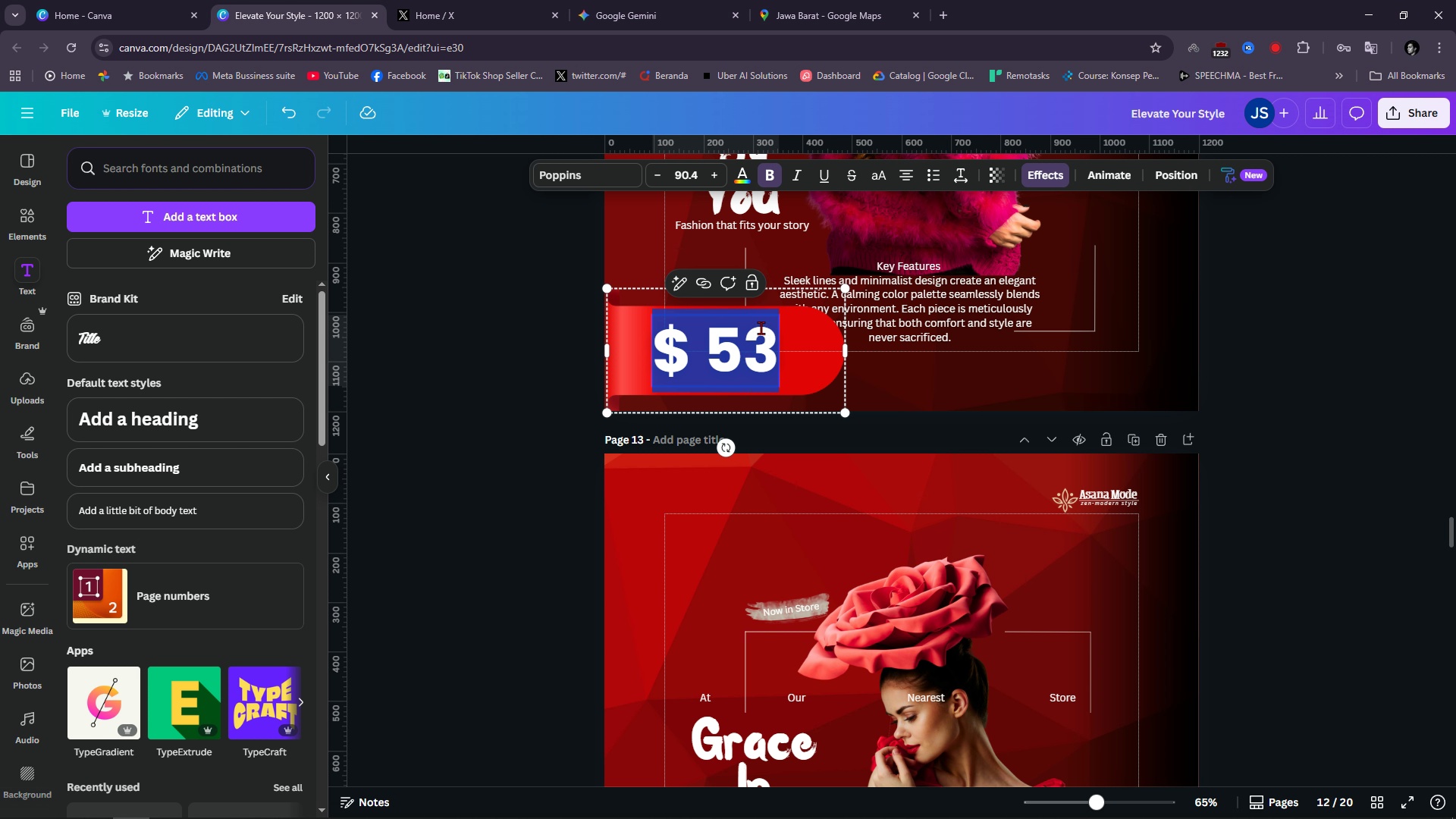 
left_click([761, 328])
 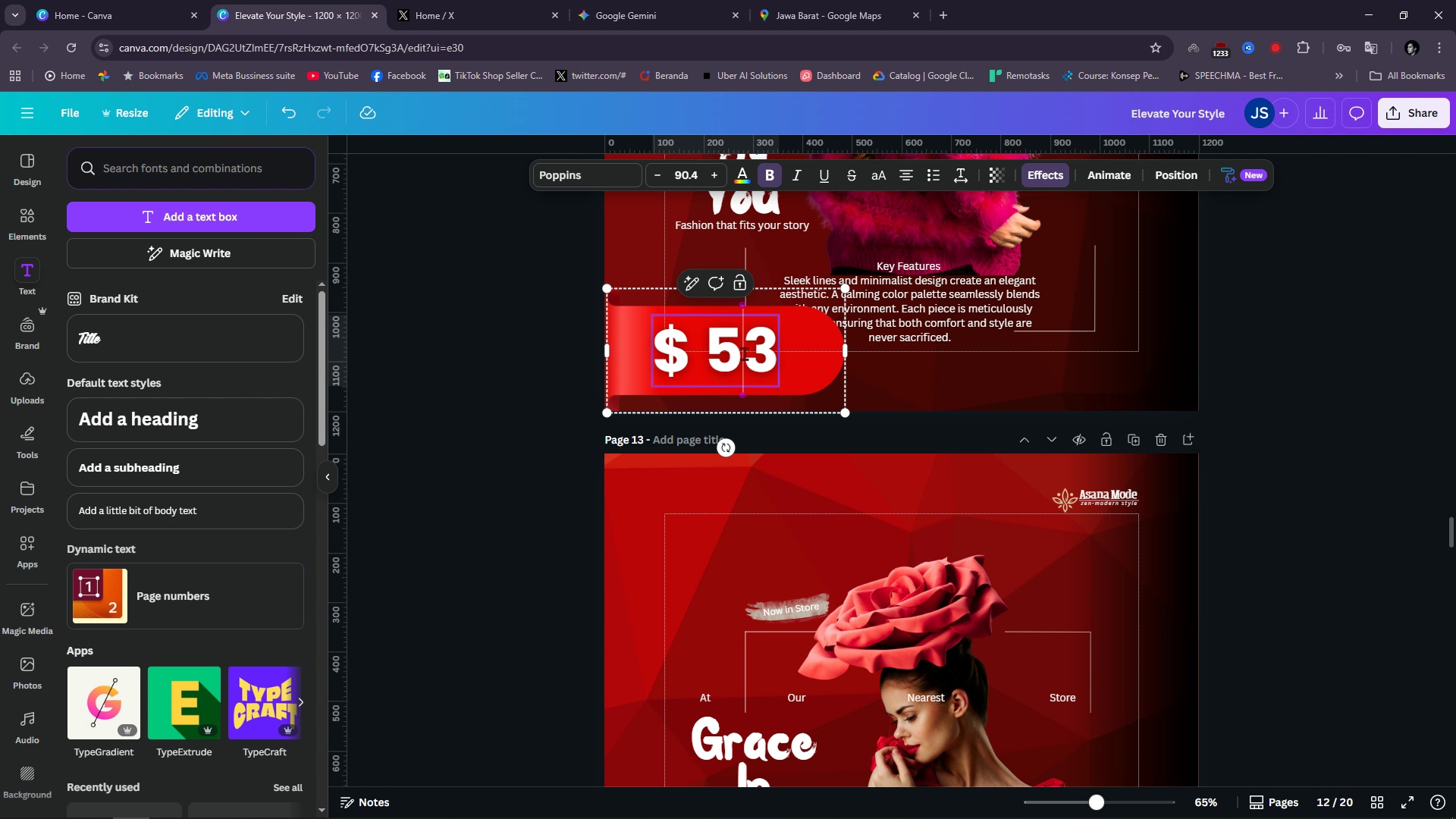 
key(Backspace)
 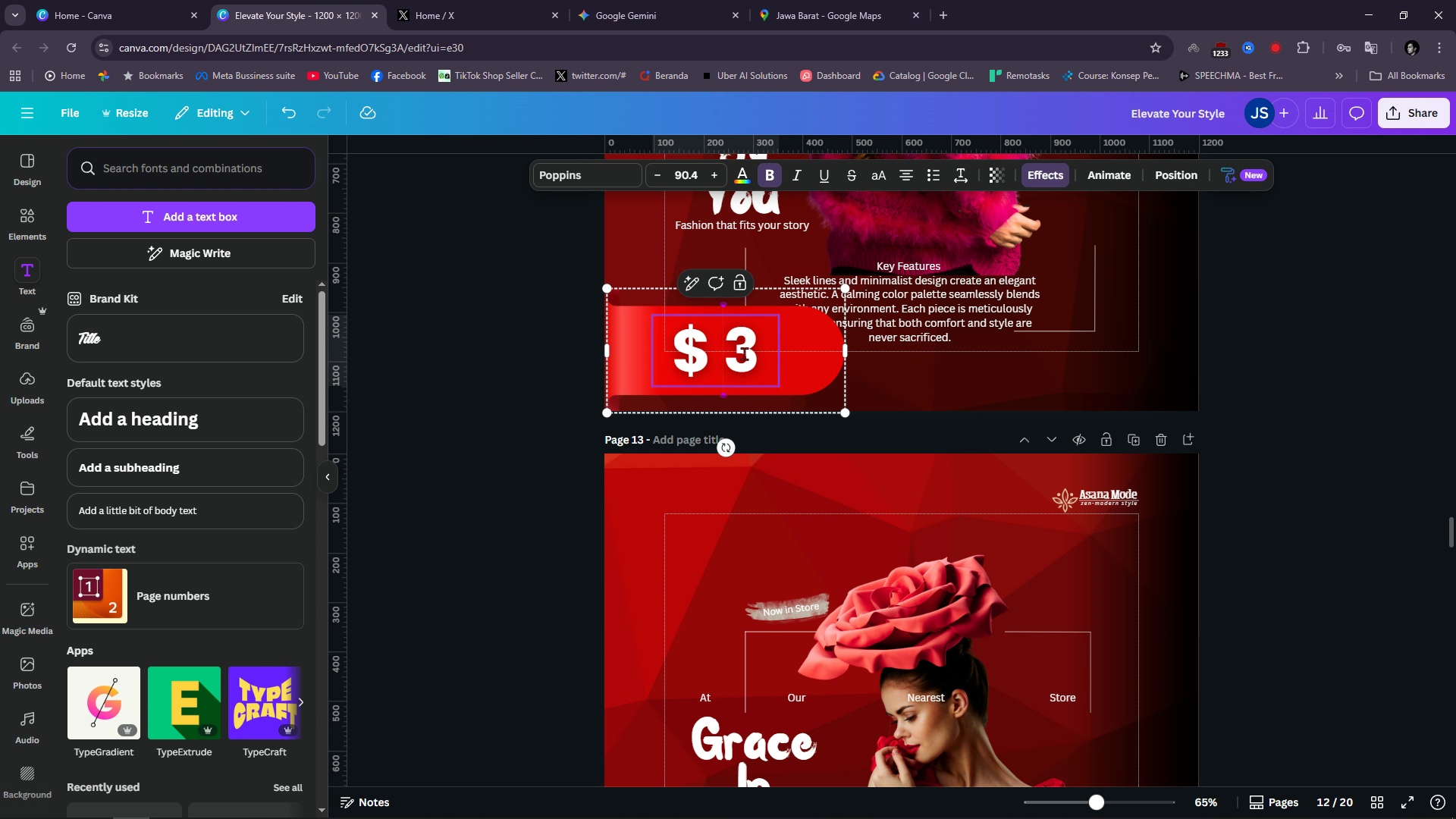 
key(8)
 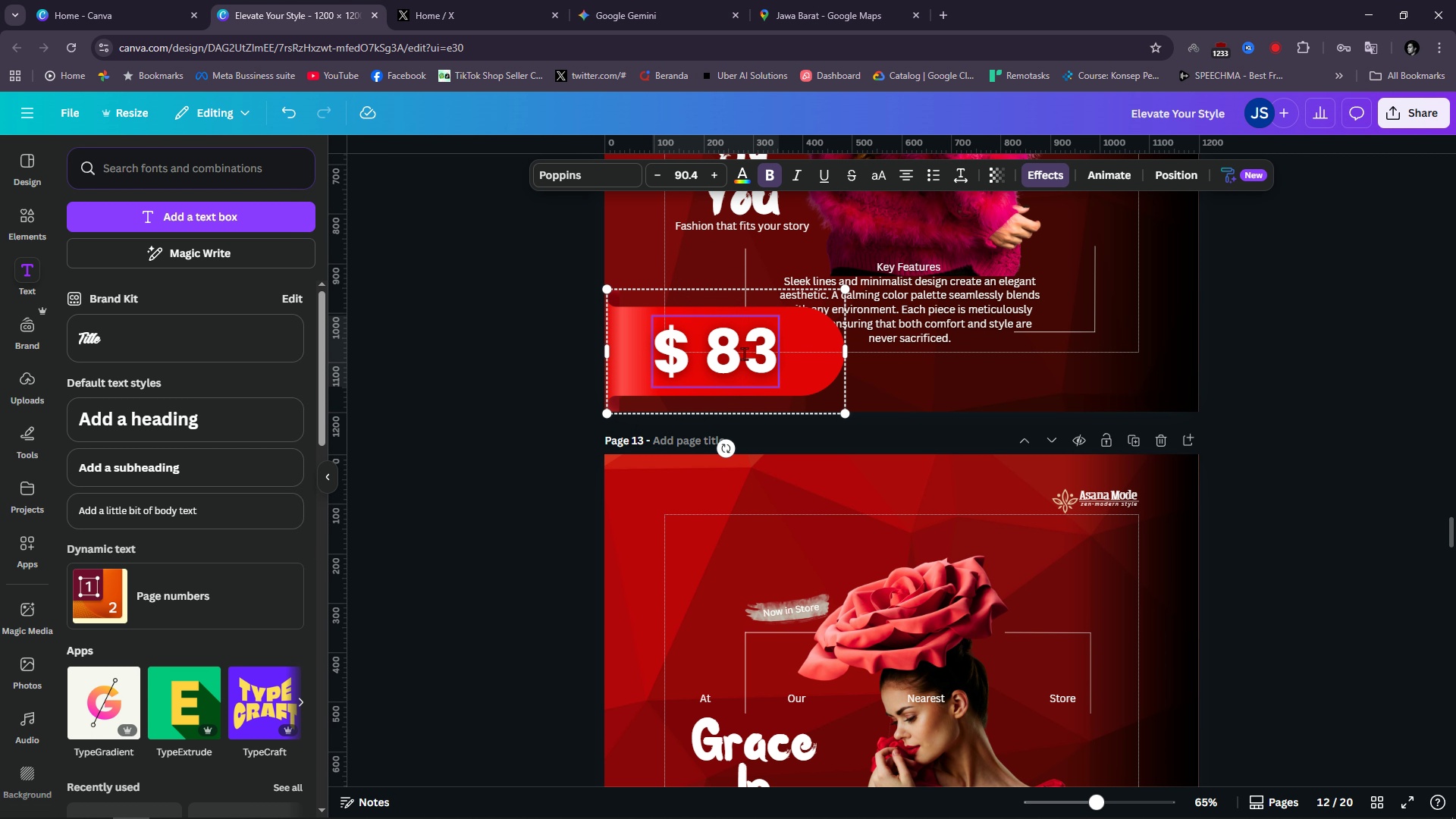 
scroll: coordinate [741, 353], scroll_direction: up, amount: 12.0
 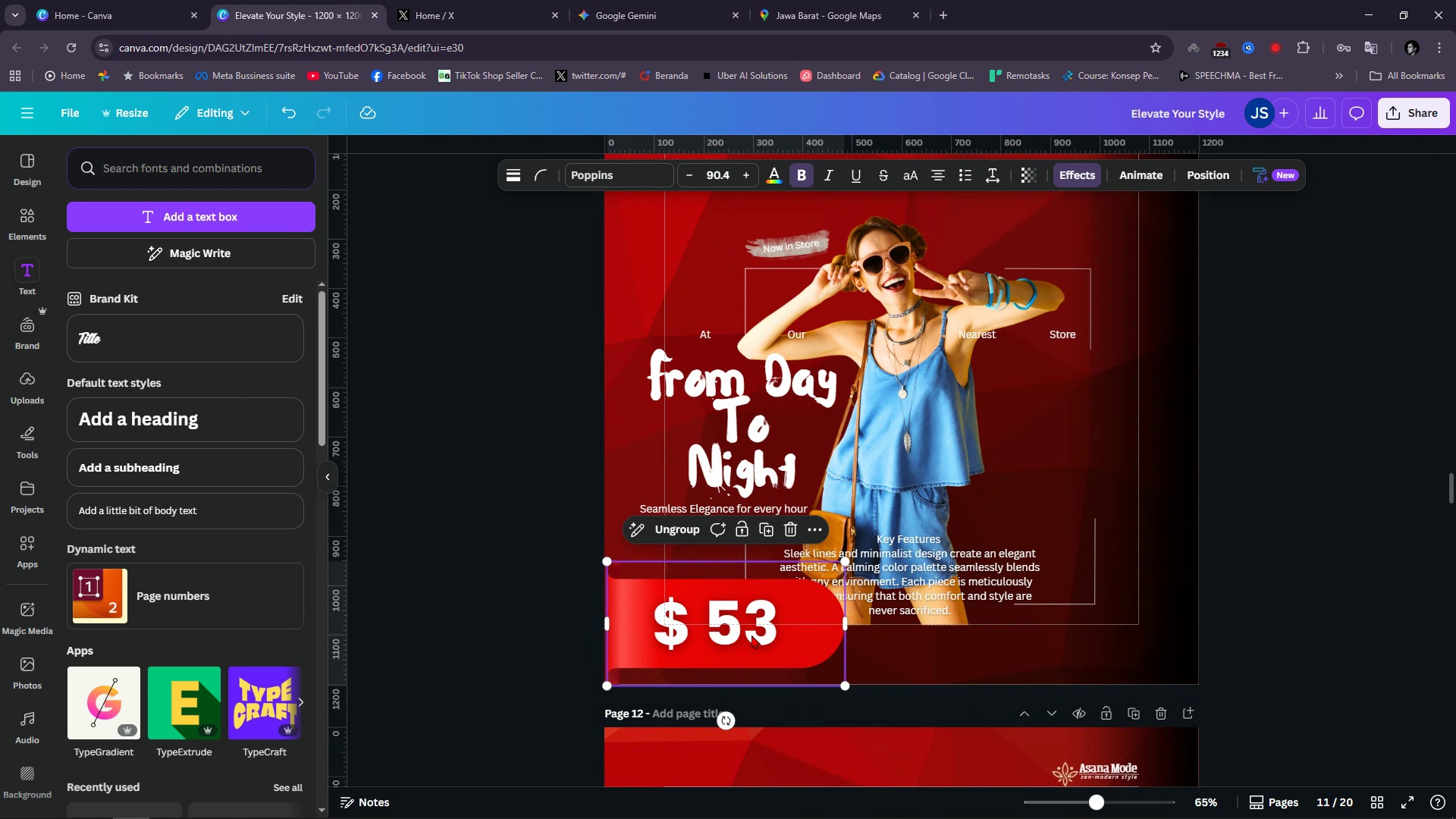 
double_click([752, 635])
 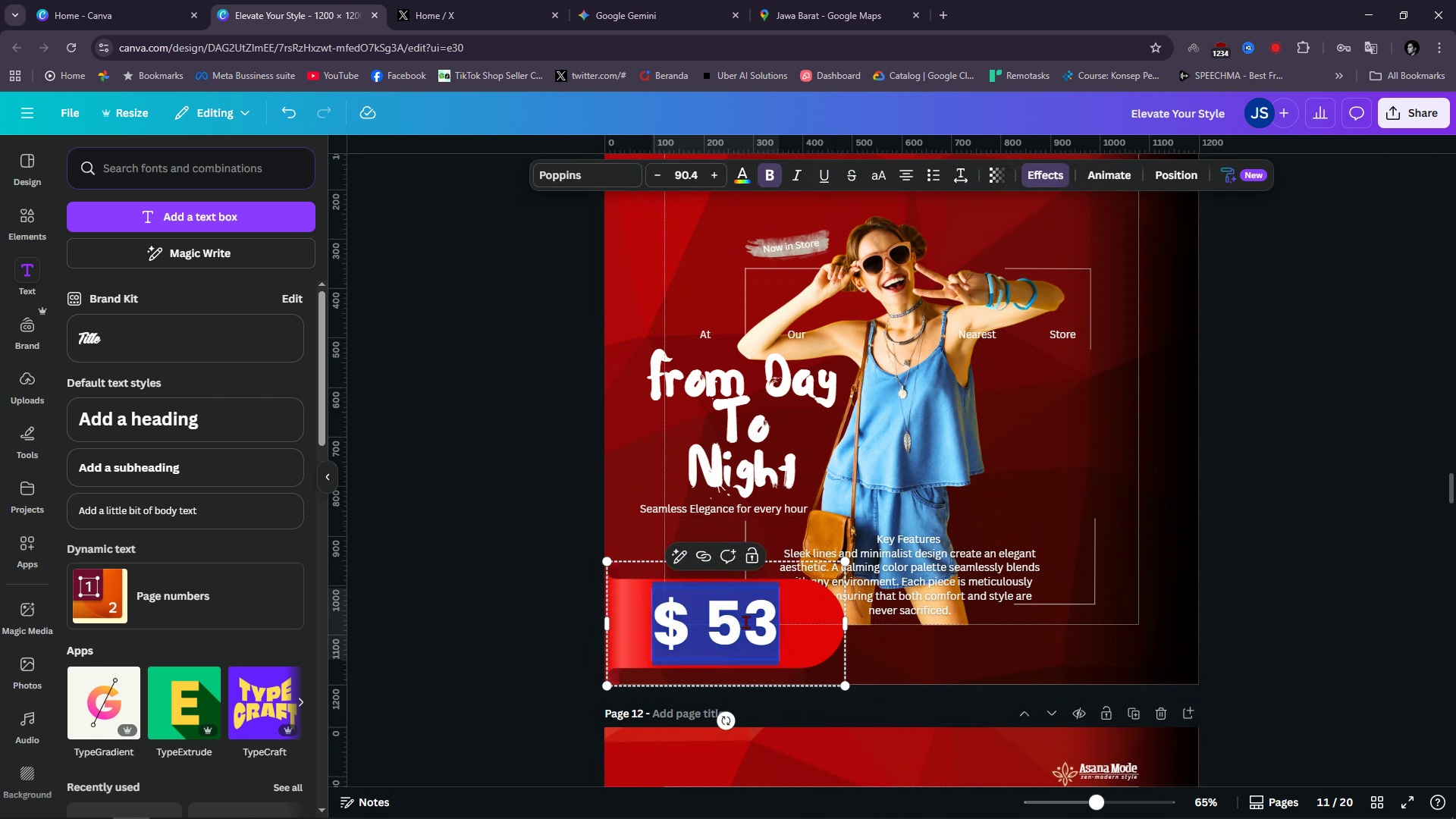 
triple_click([745, 622])
 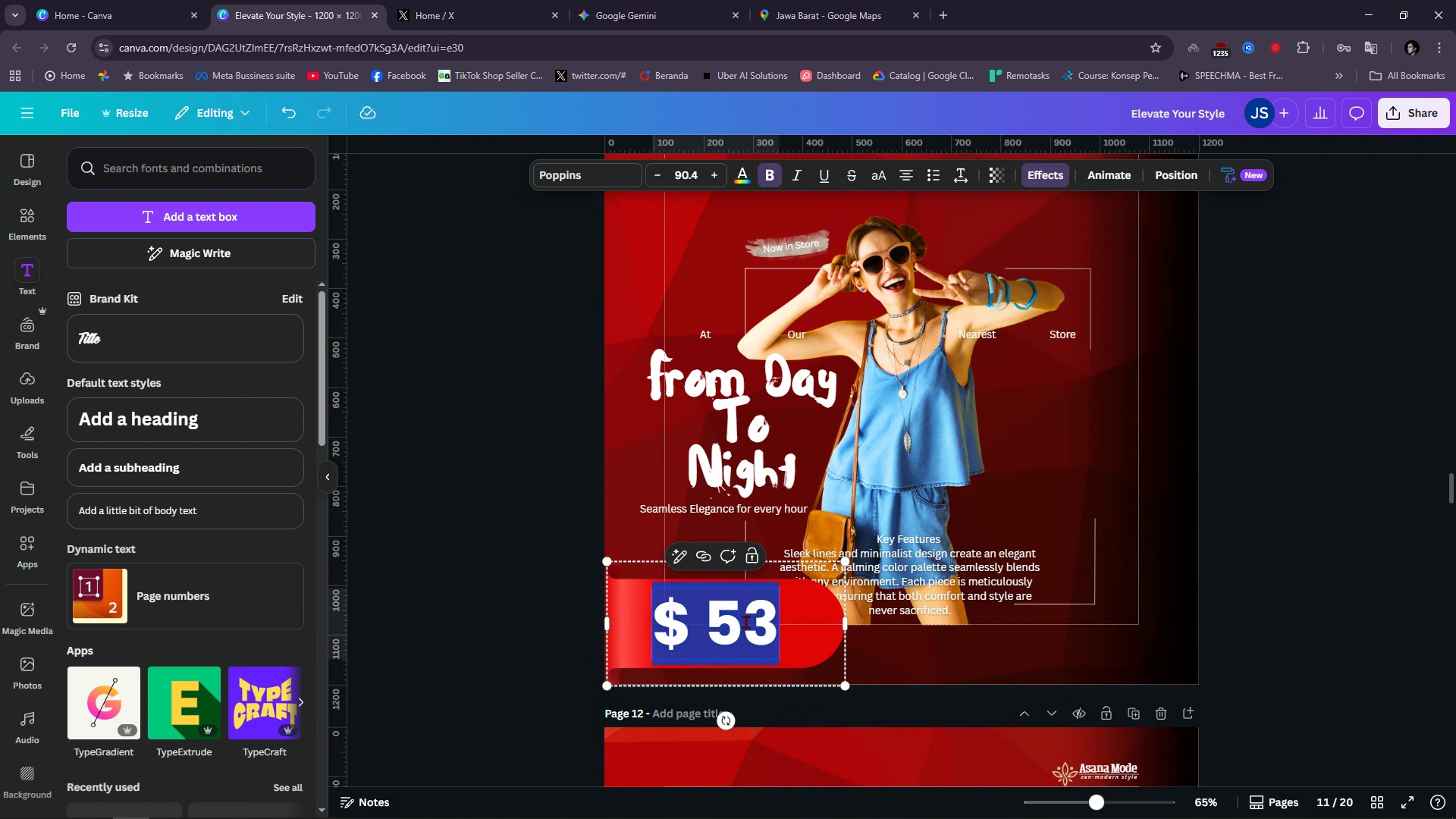 
triple_click([745, 622])
 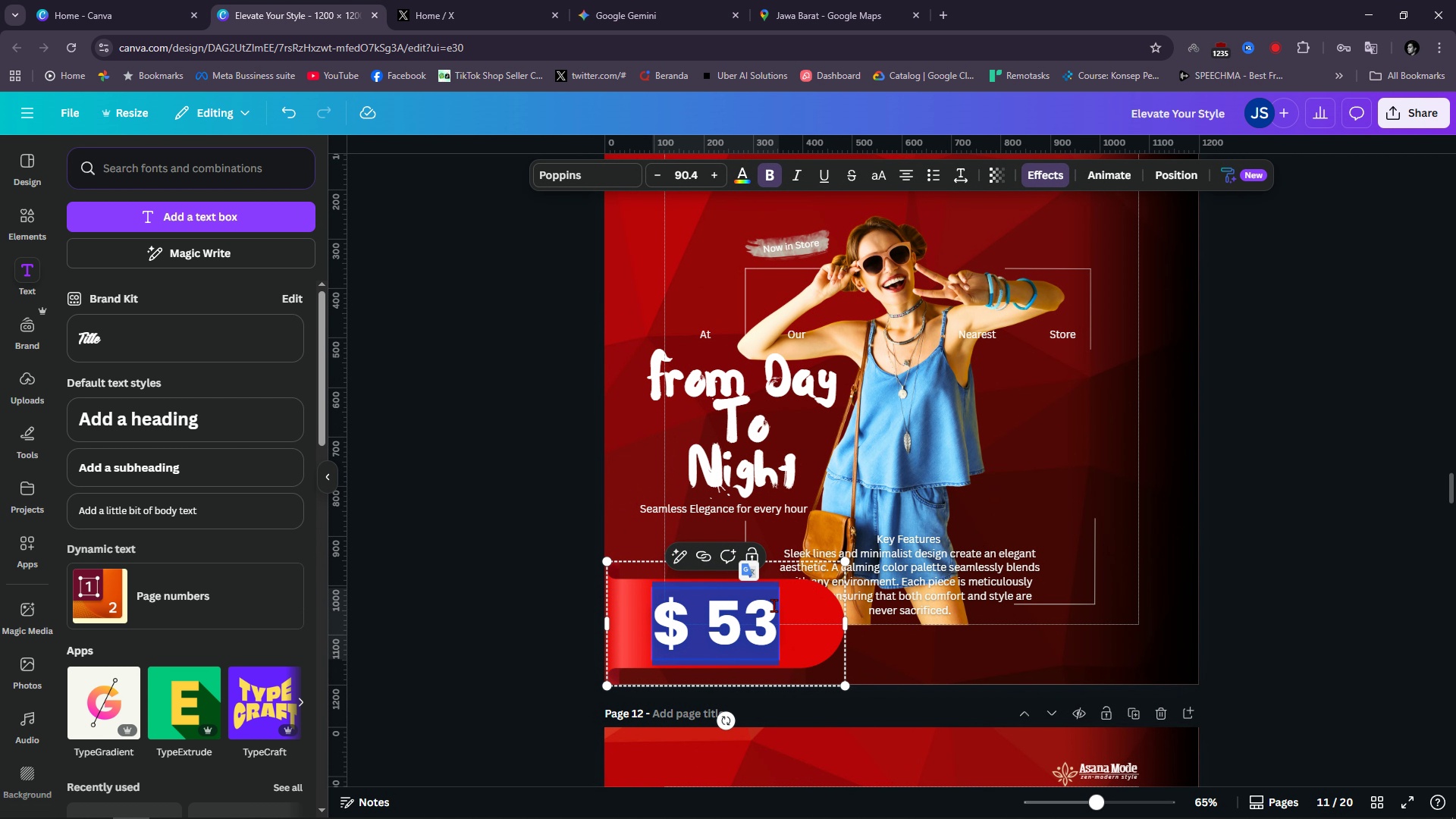 
left_click([775, 605])
 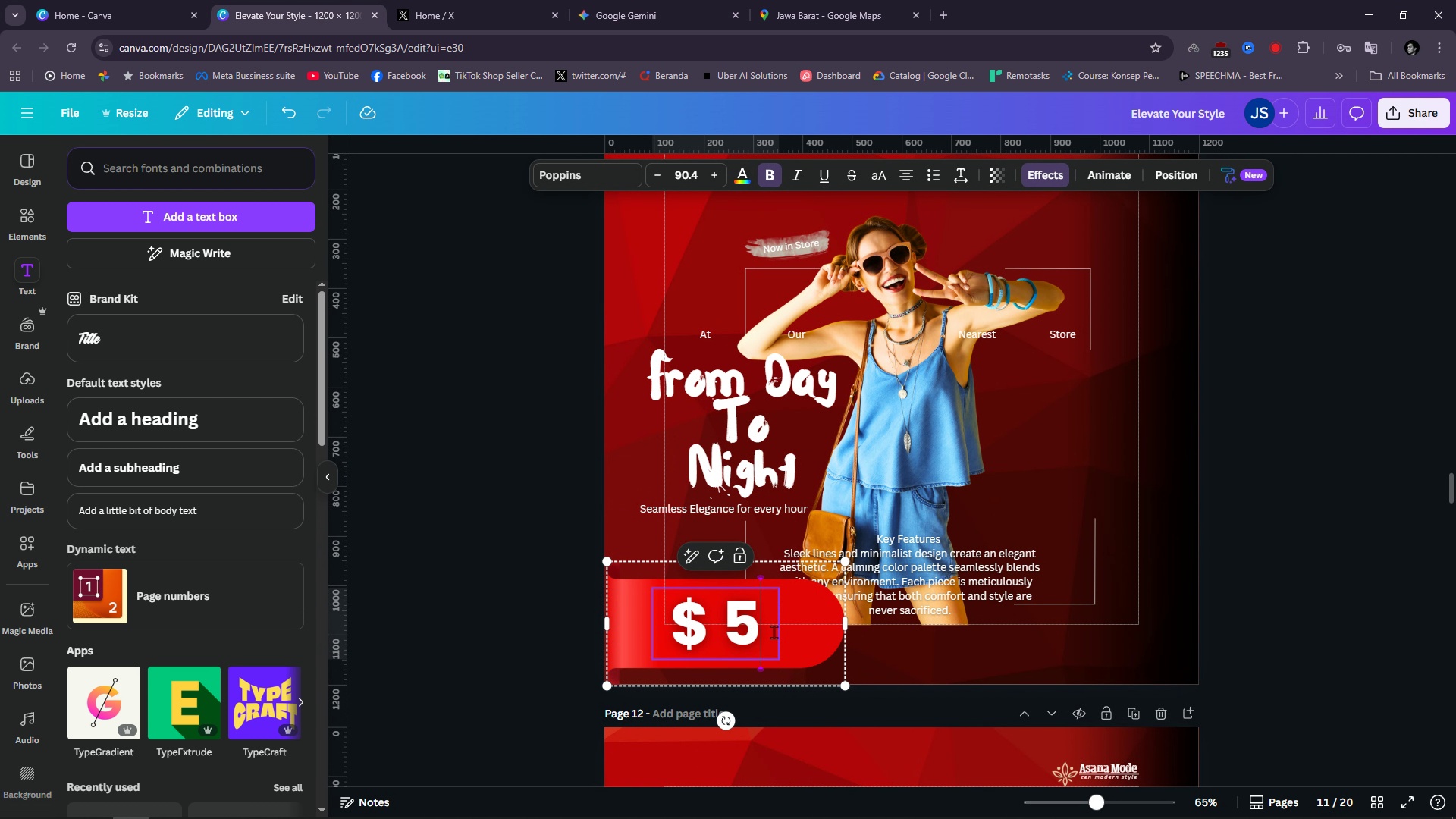 
key(Backspace)
key(Backspace)
type(50)
key(Backspace)
type(9)
key(Backspace)
type(8)
key(Backspace)
type(7)
 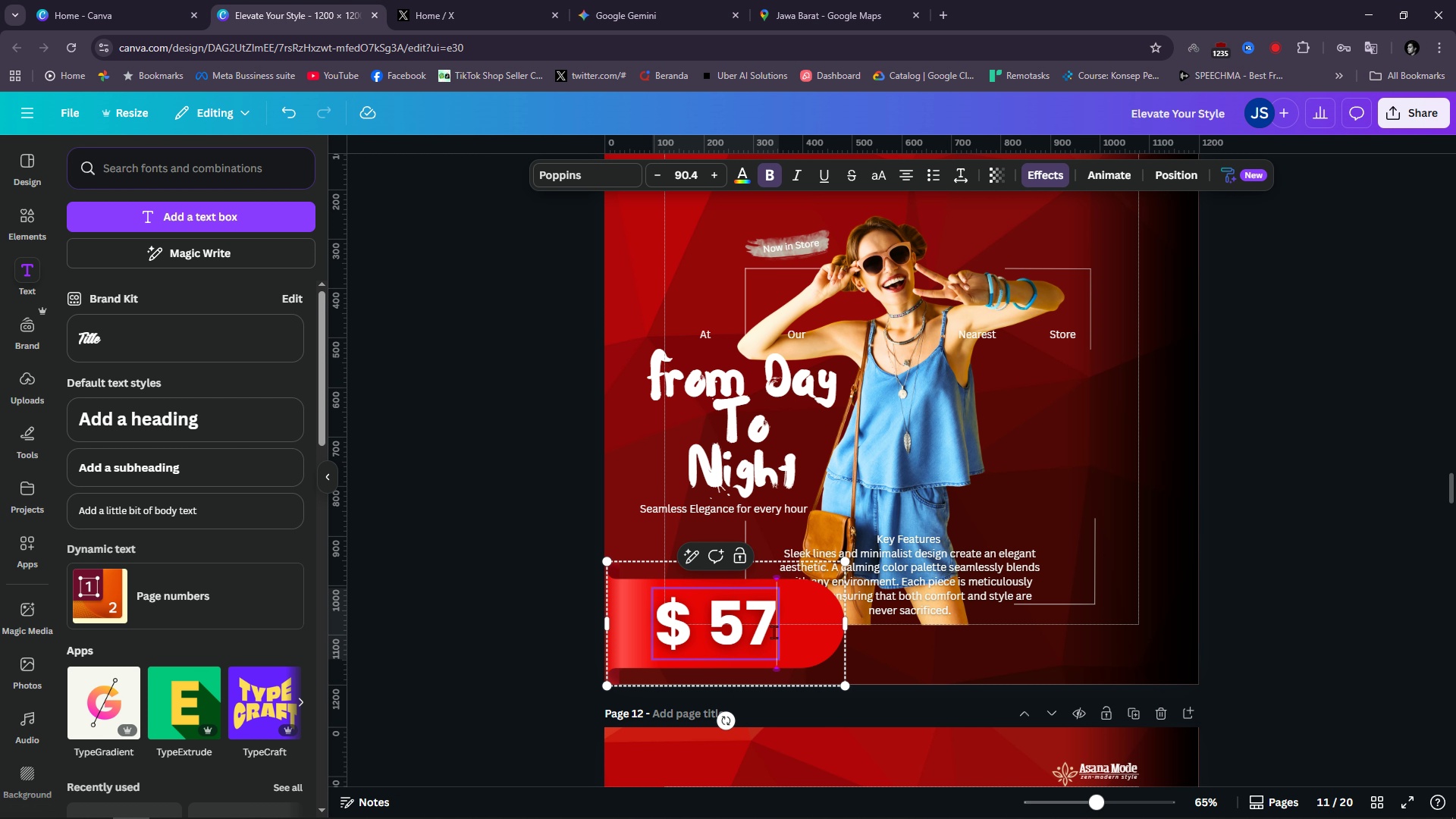 
scroll: coordinate [774, 632], scroll_direction: up, amount: 6.0
 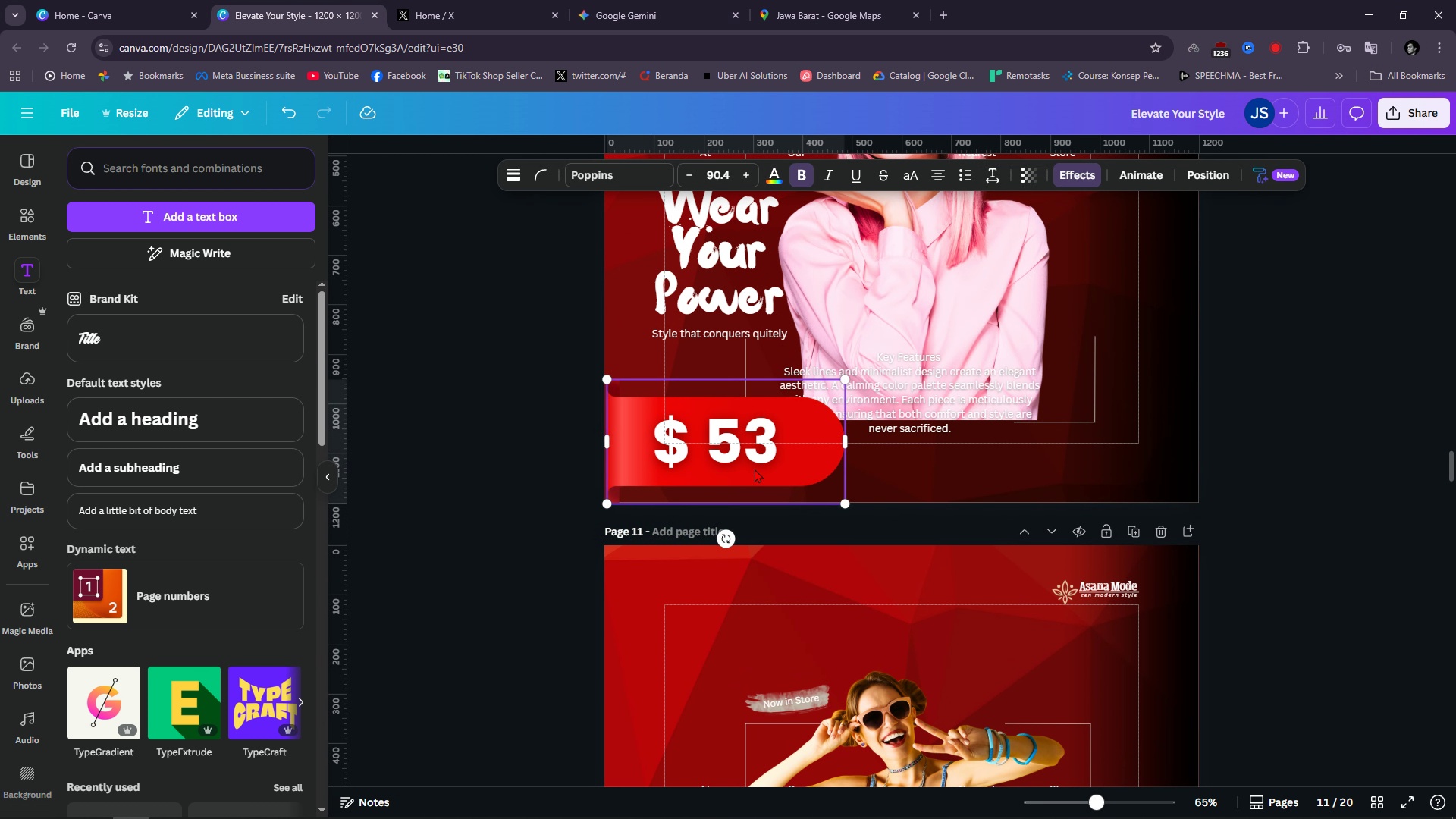 
double_click([755, 469])
 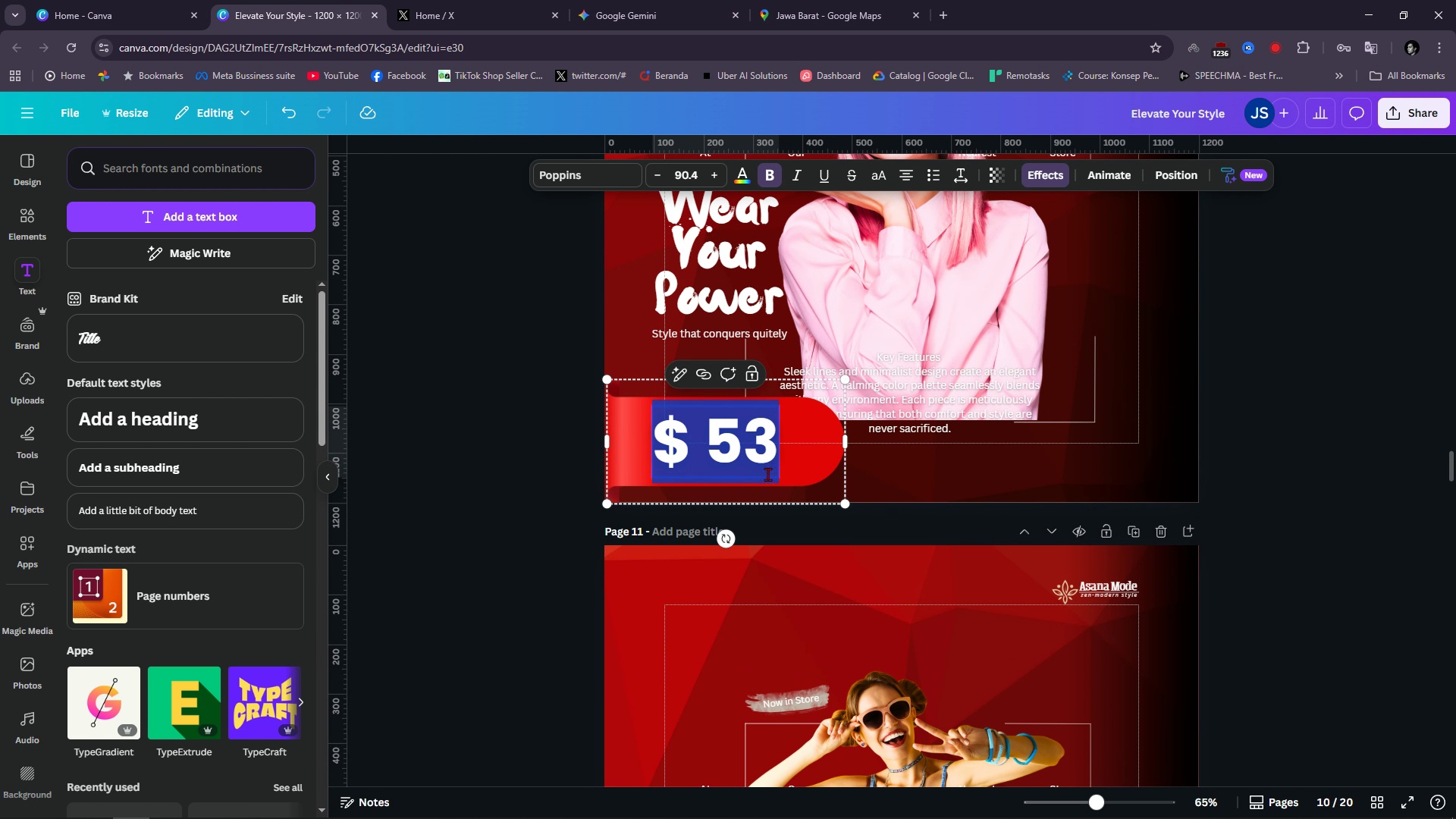 
left_click([767, 474])
 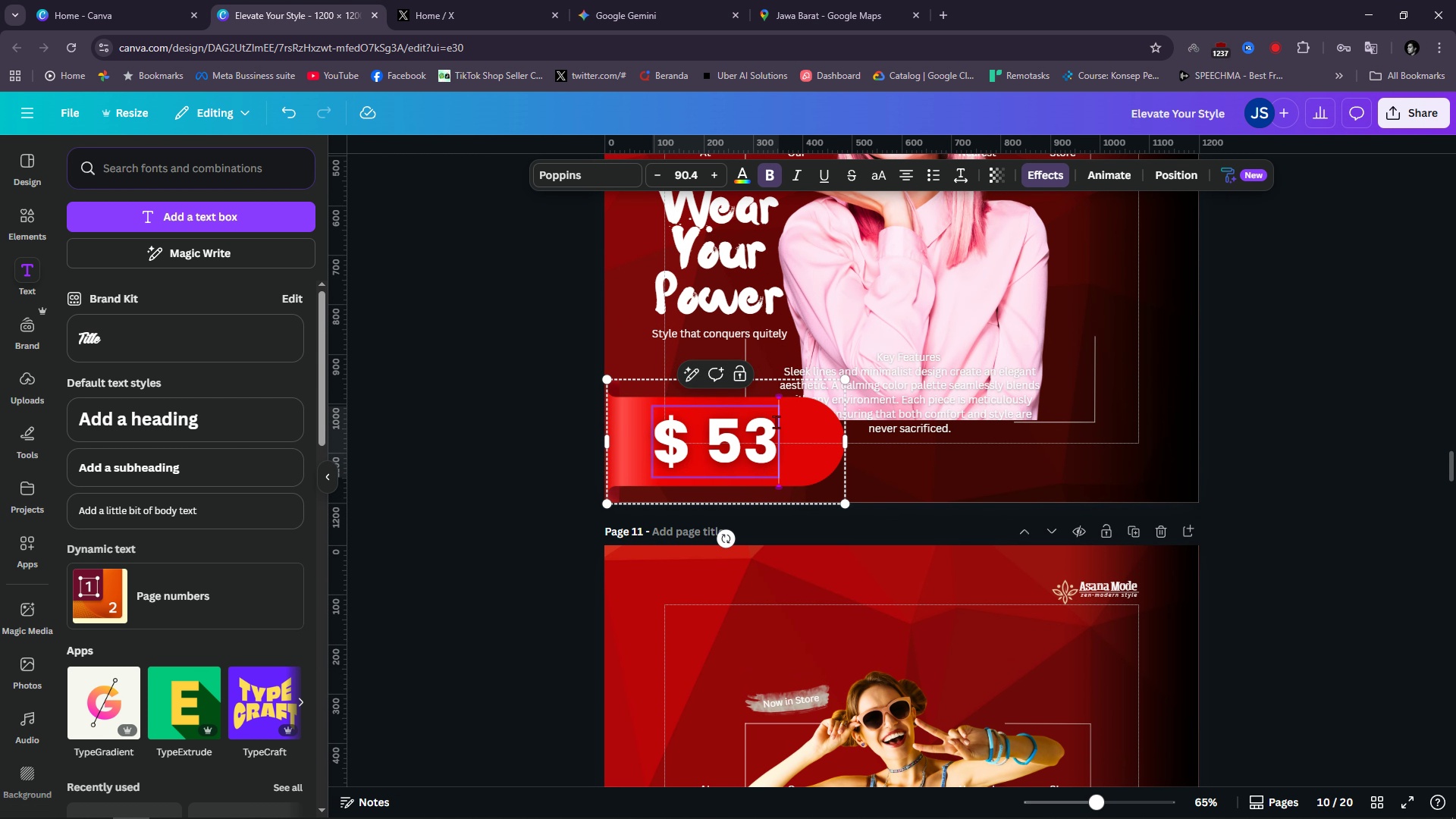 
key(Backspace)
key(Backspace)
type(12)
 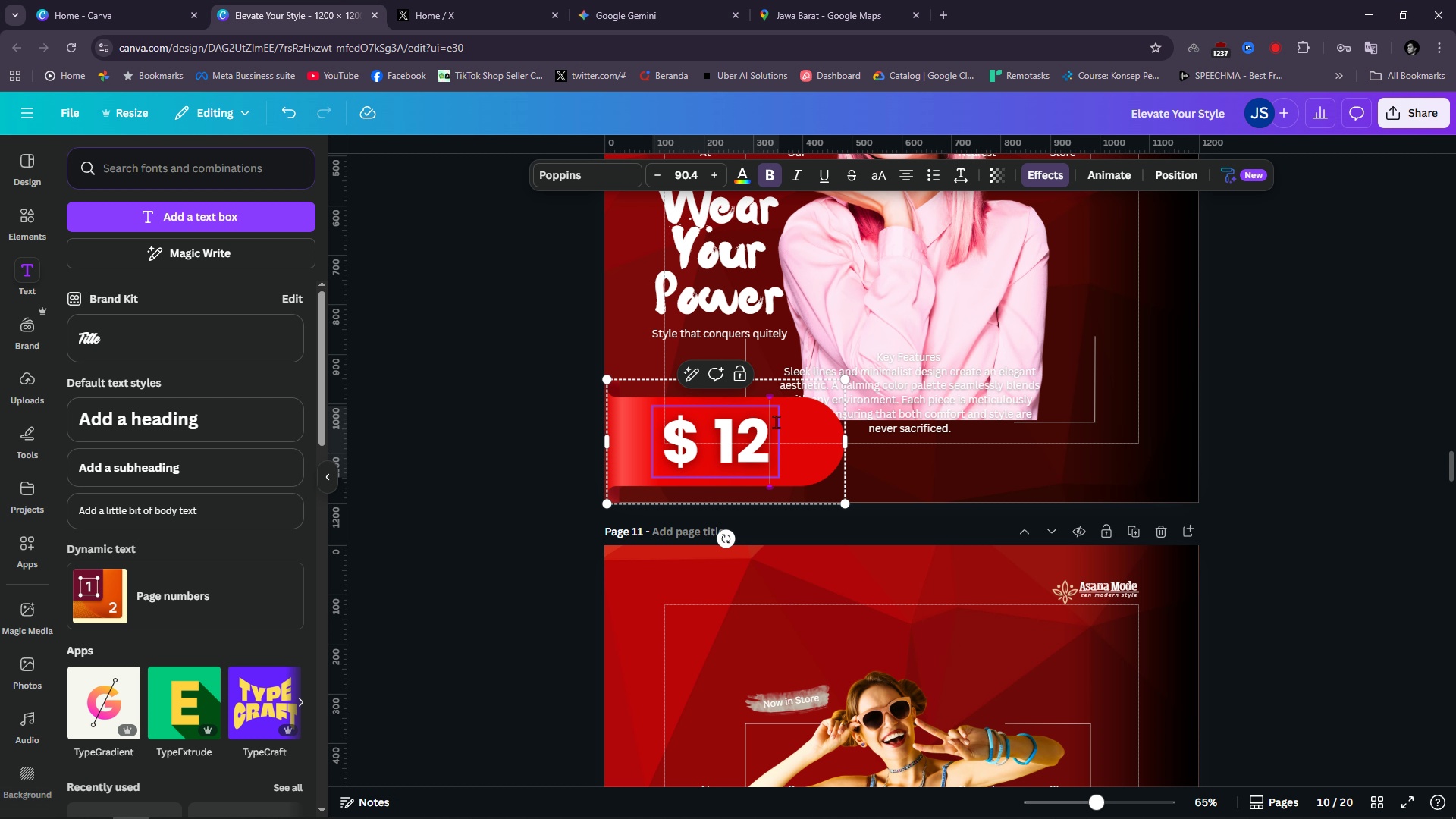 
scroll: coordinate [772, 526], scroll_direction: up, amount: 11.0
 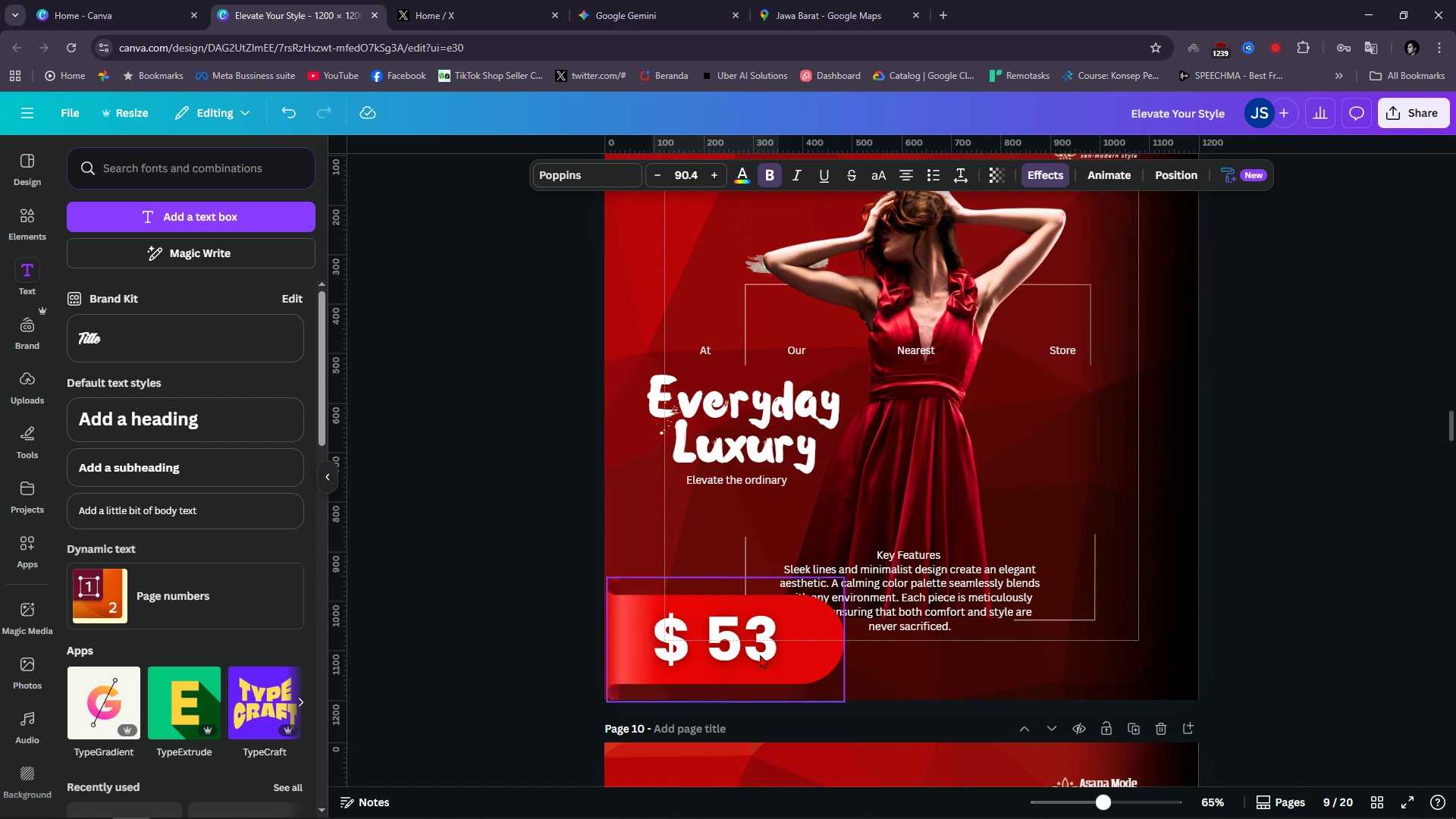 
scroll: coordinate [766, 645], scroll_direction: none, amount: 0.0
 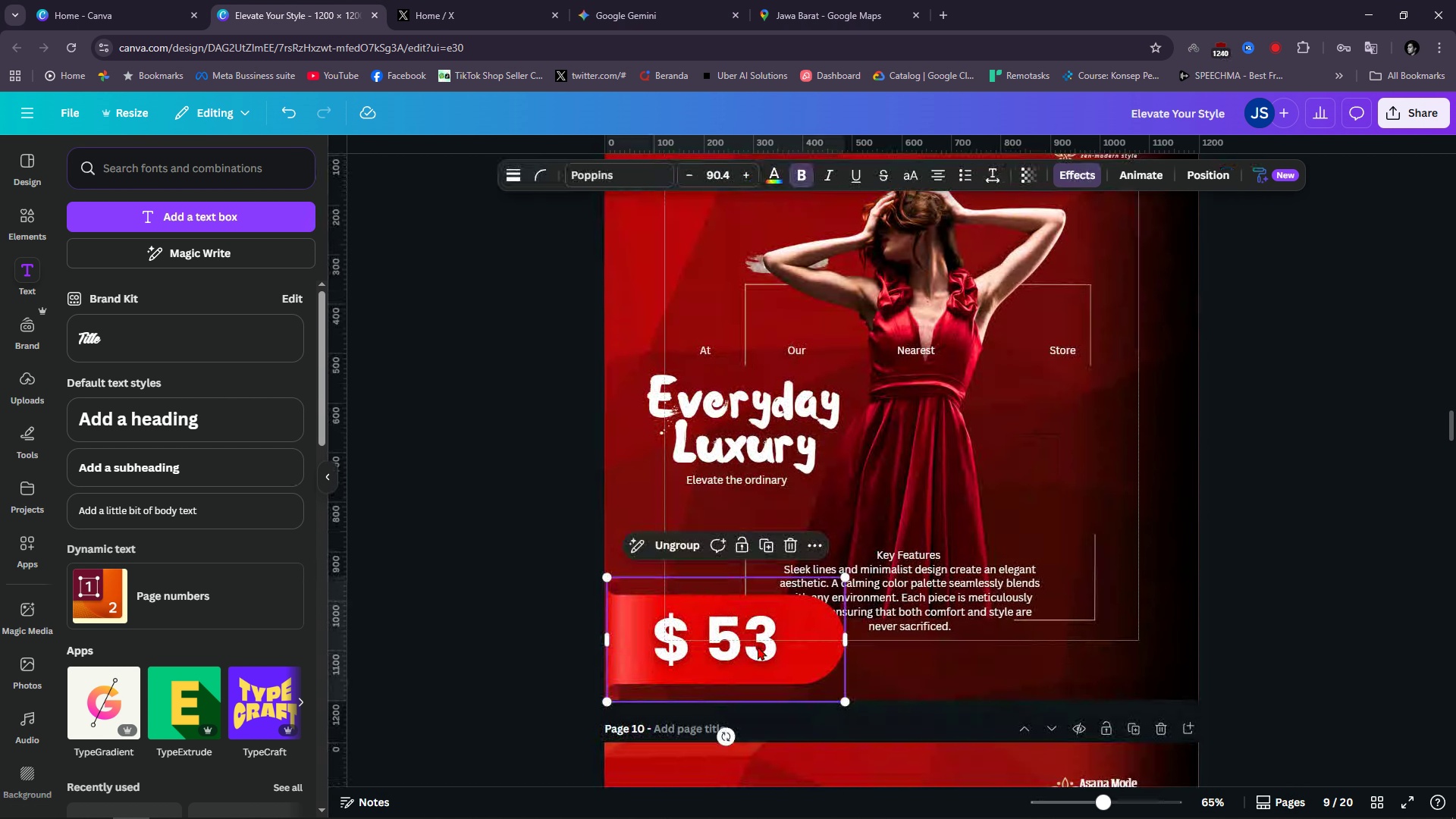 
double_click([758, 646])
 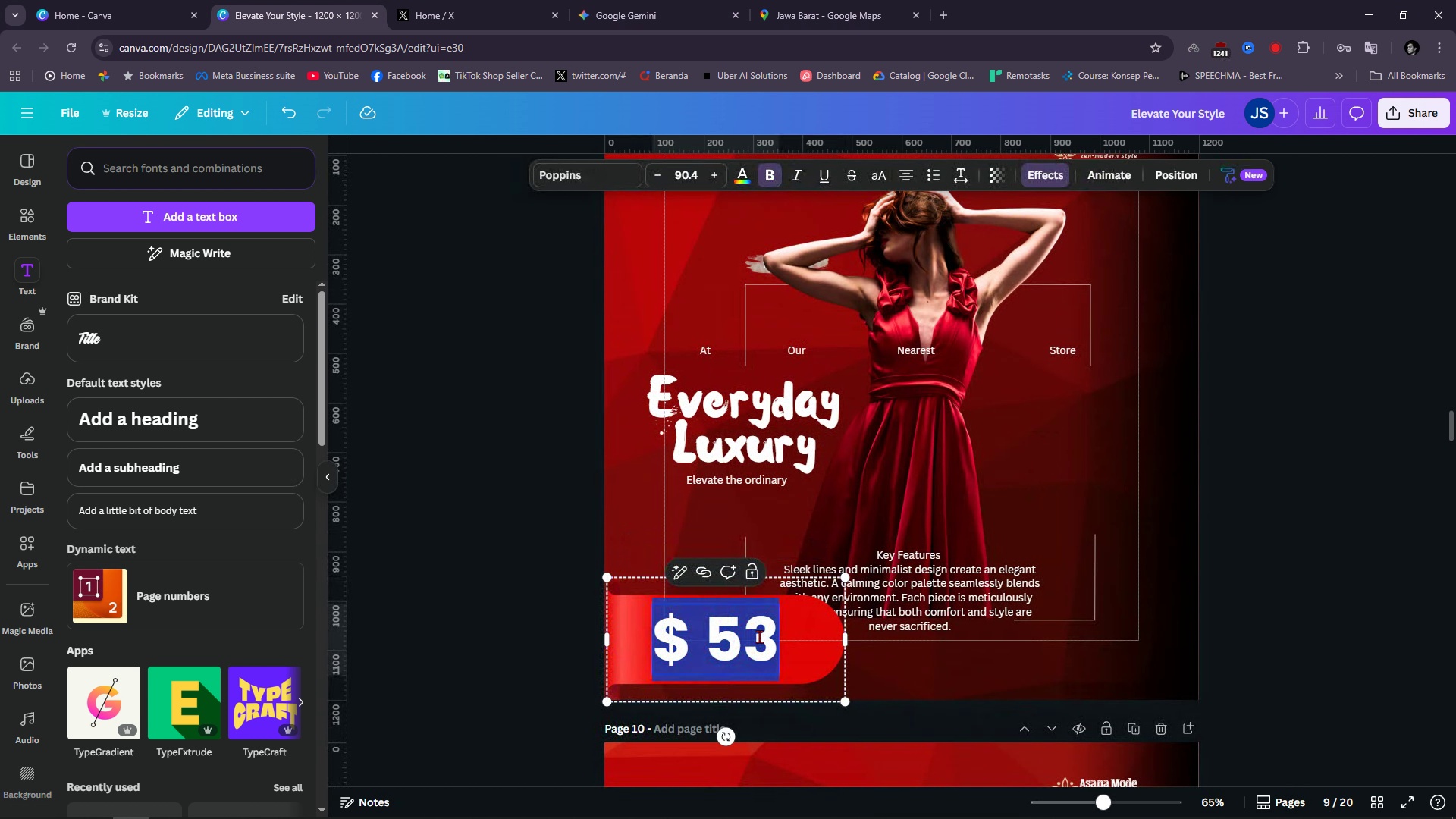 
left_click([759, 636])
 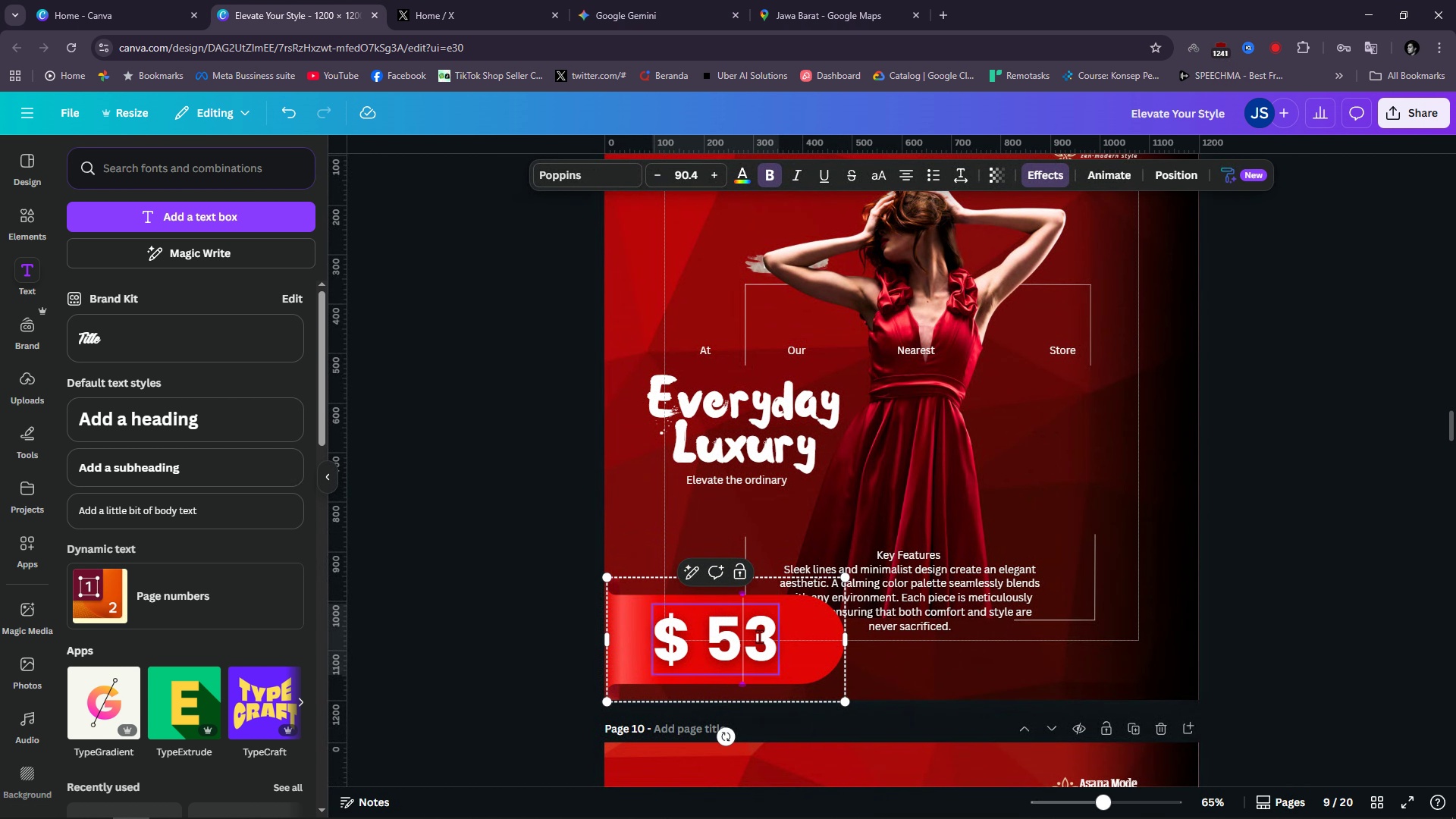 
key(Backspace)
 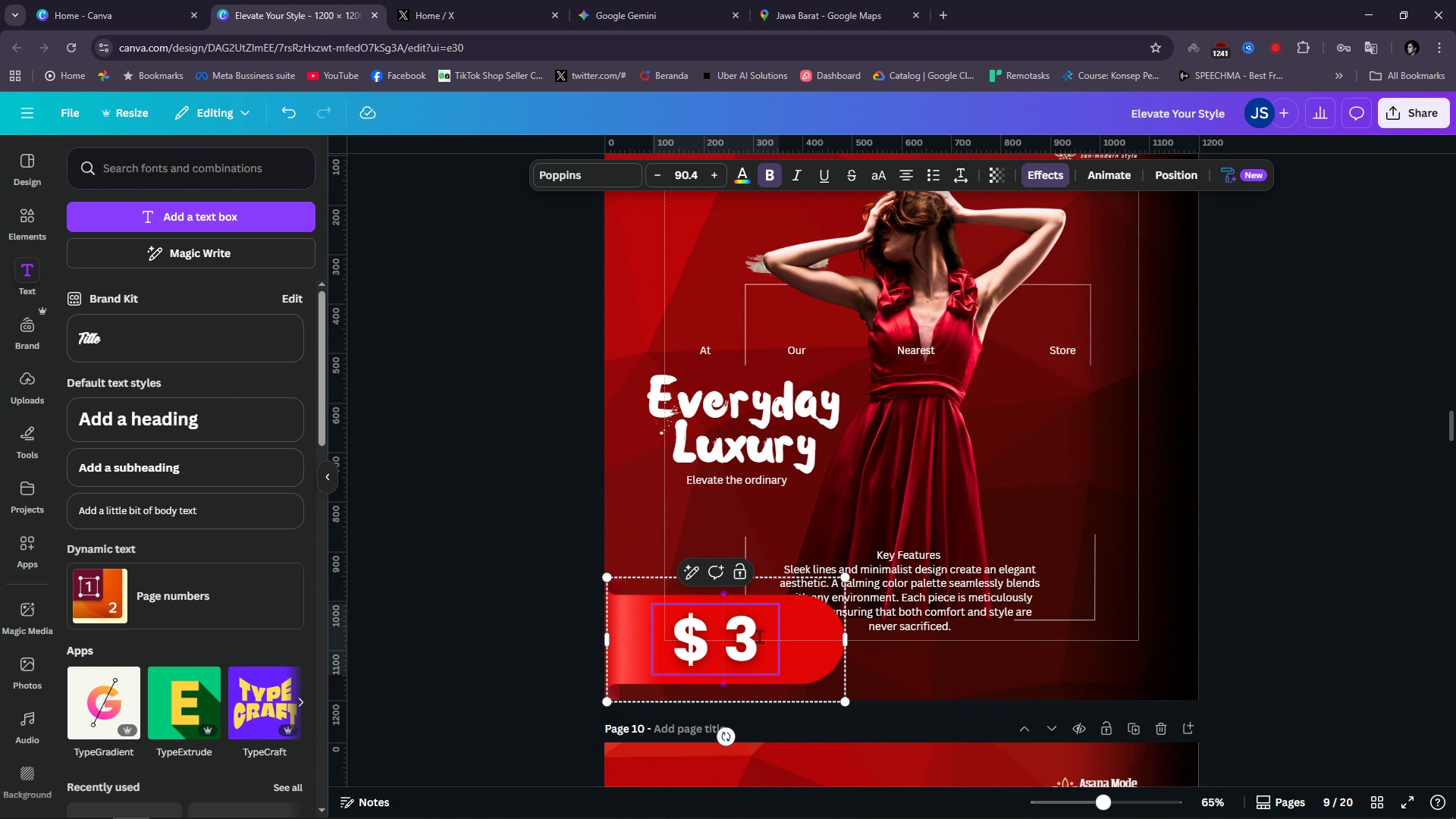 
key(6)
 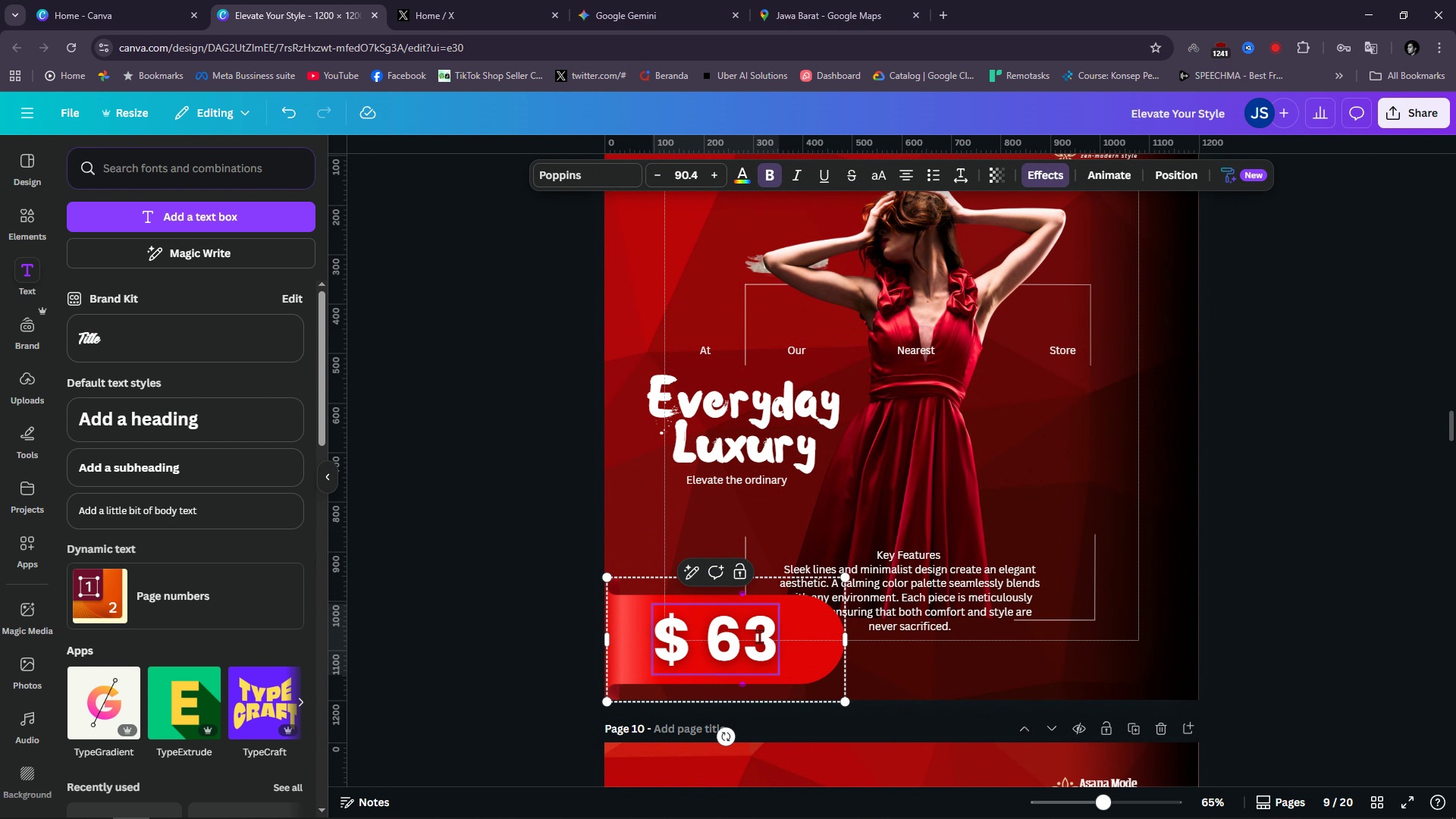 
scroll: coordinate [735, 603], scroll_direction: up, amount: 8.0
 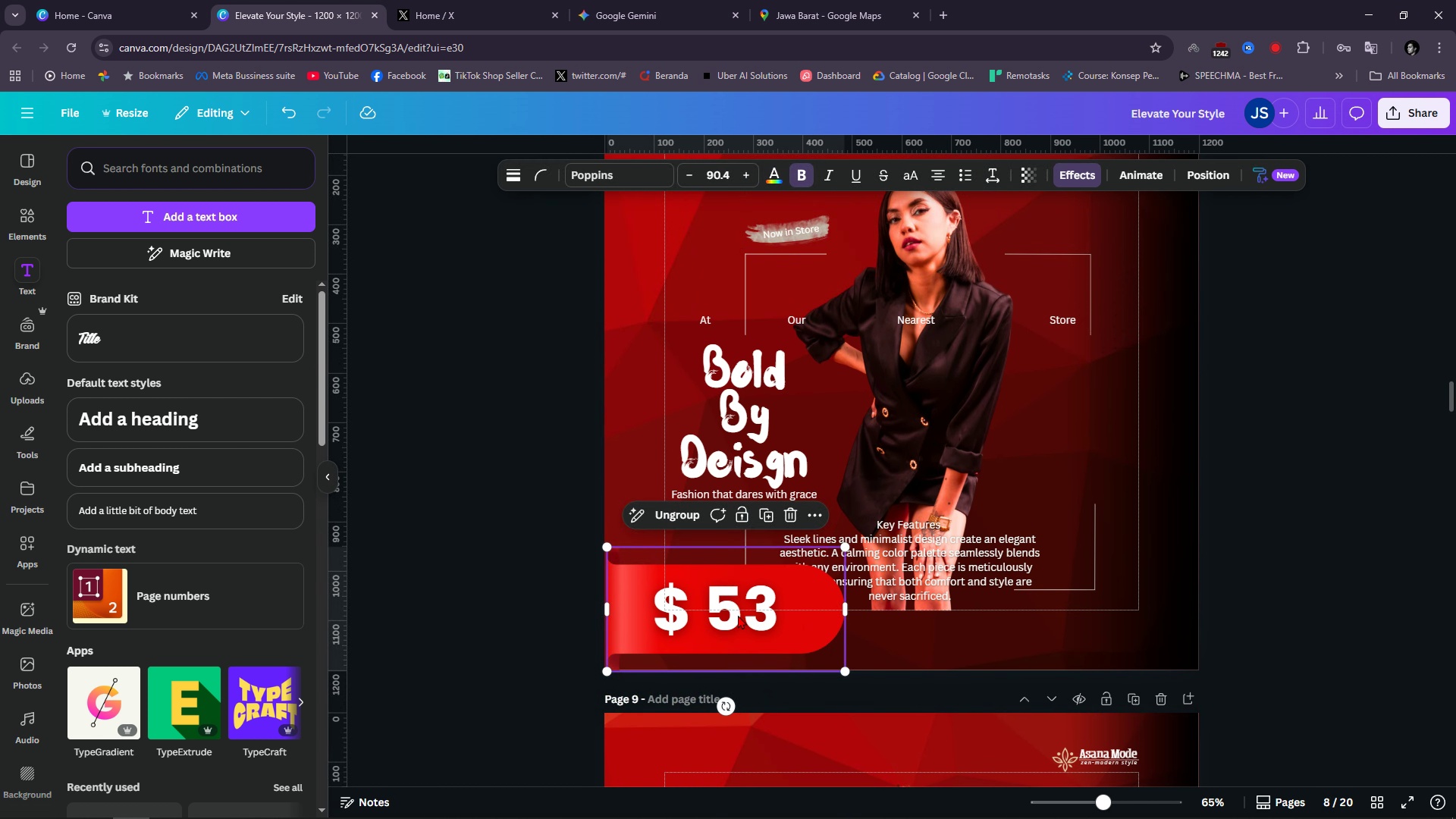 
double_click([738, 615])
 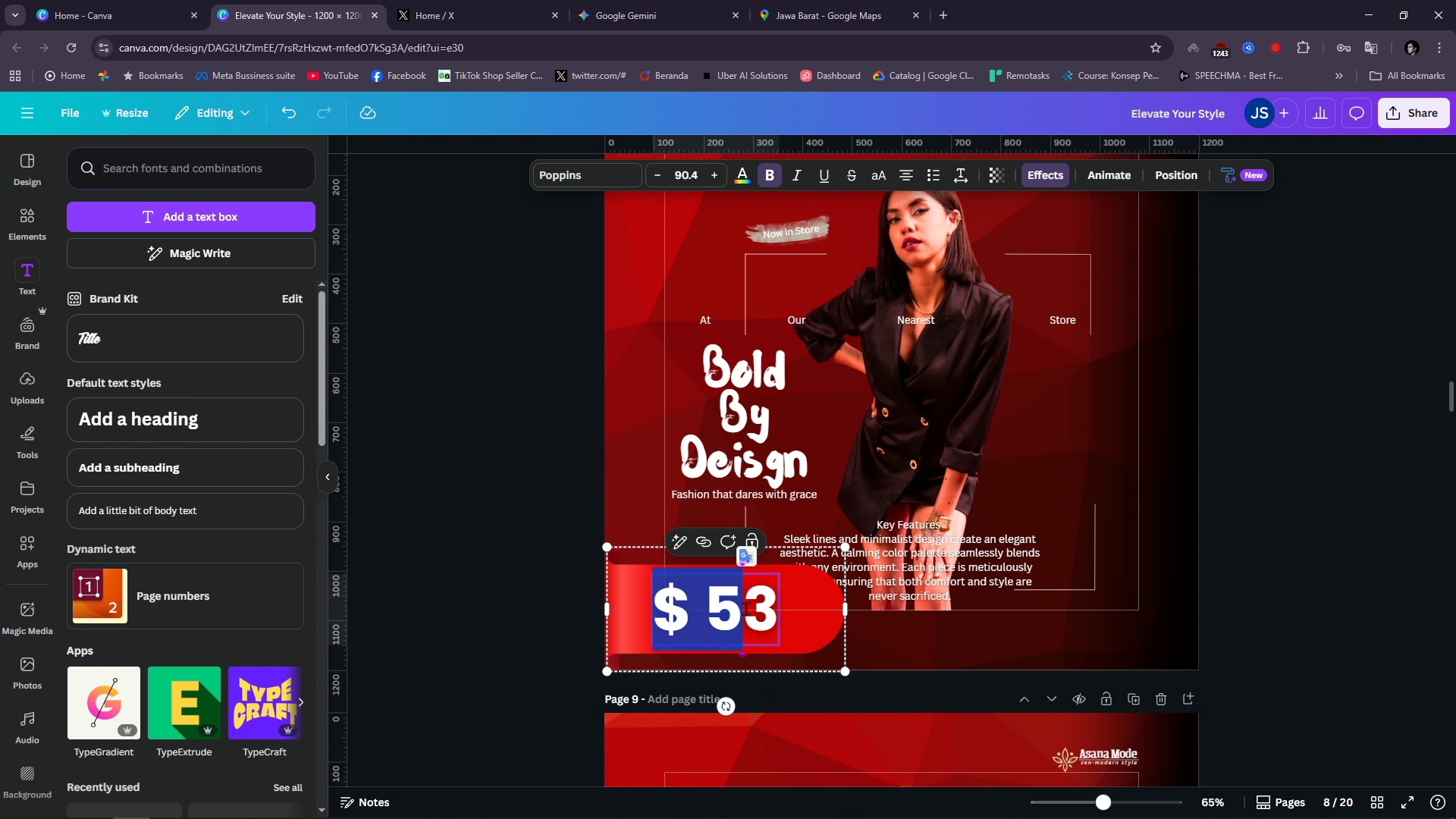 
key(ArrowRight)
 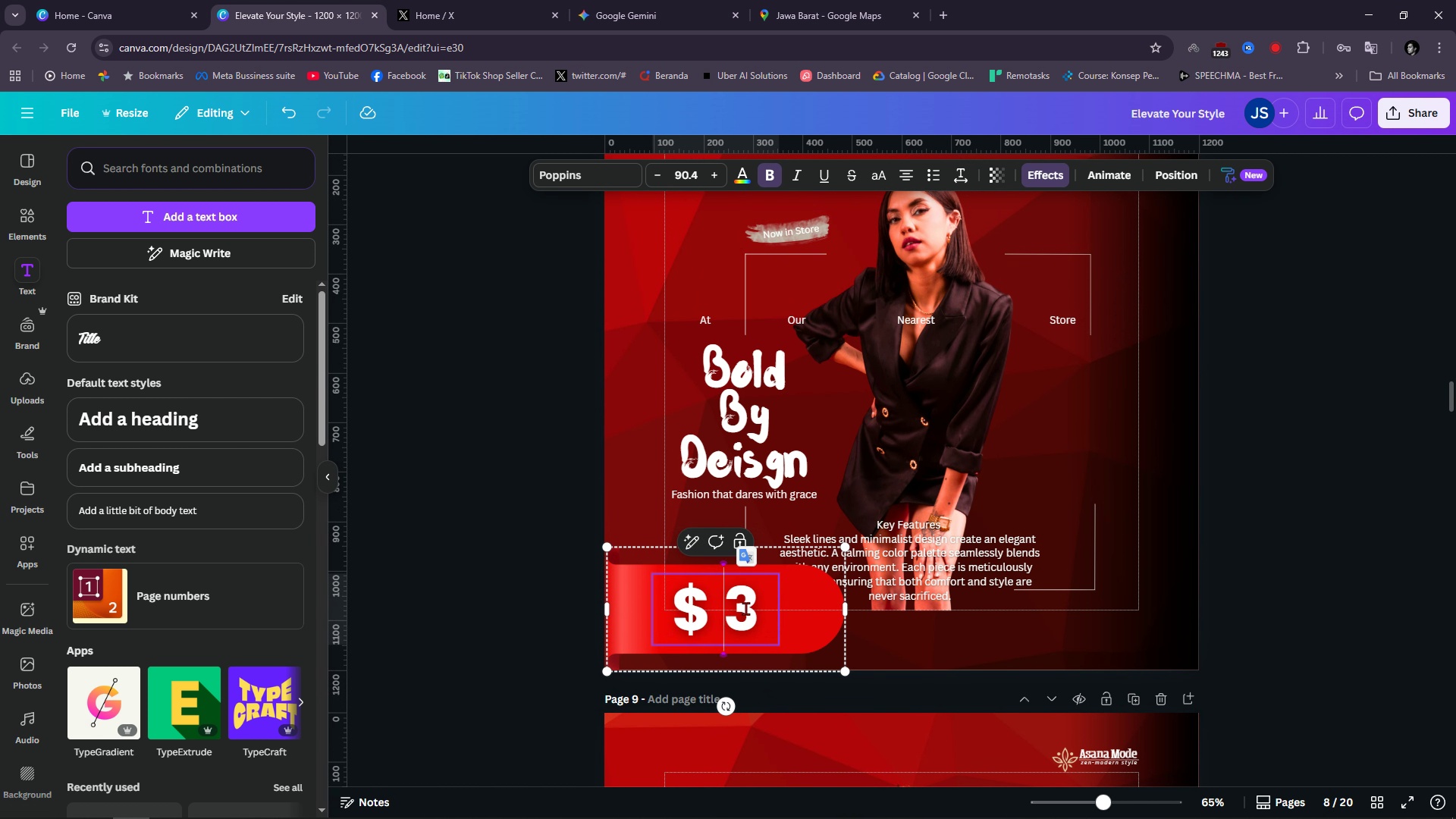 
key(Backspace)
 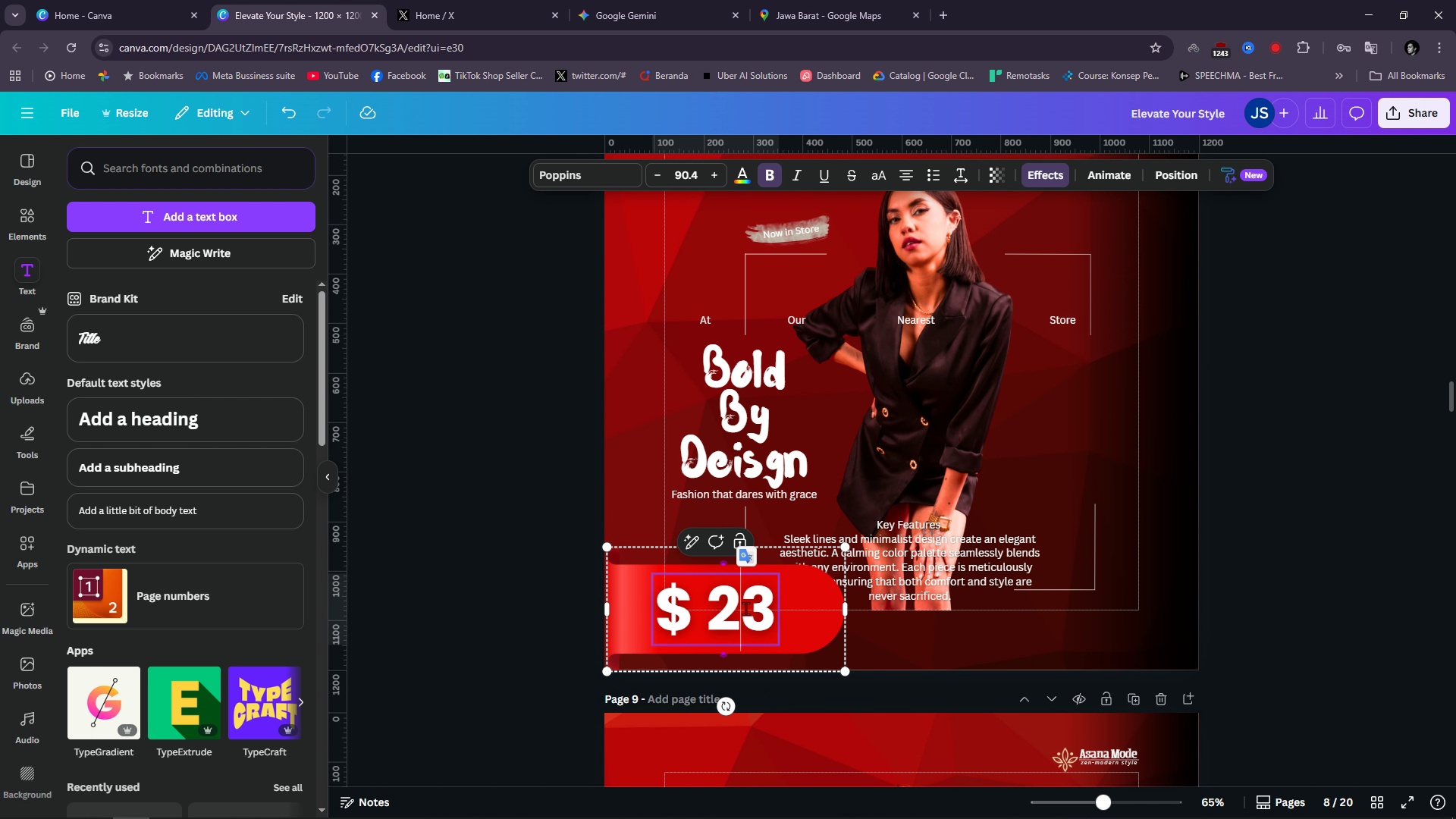 
key(2)
 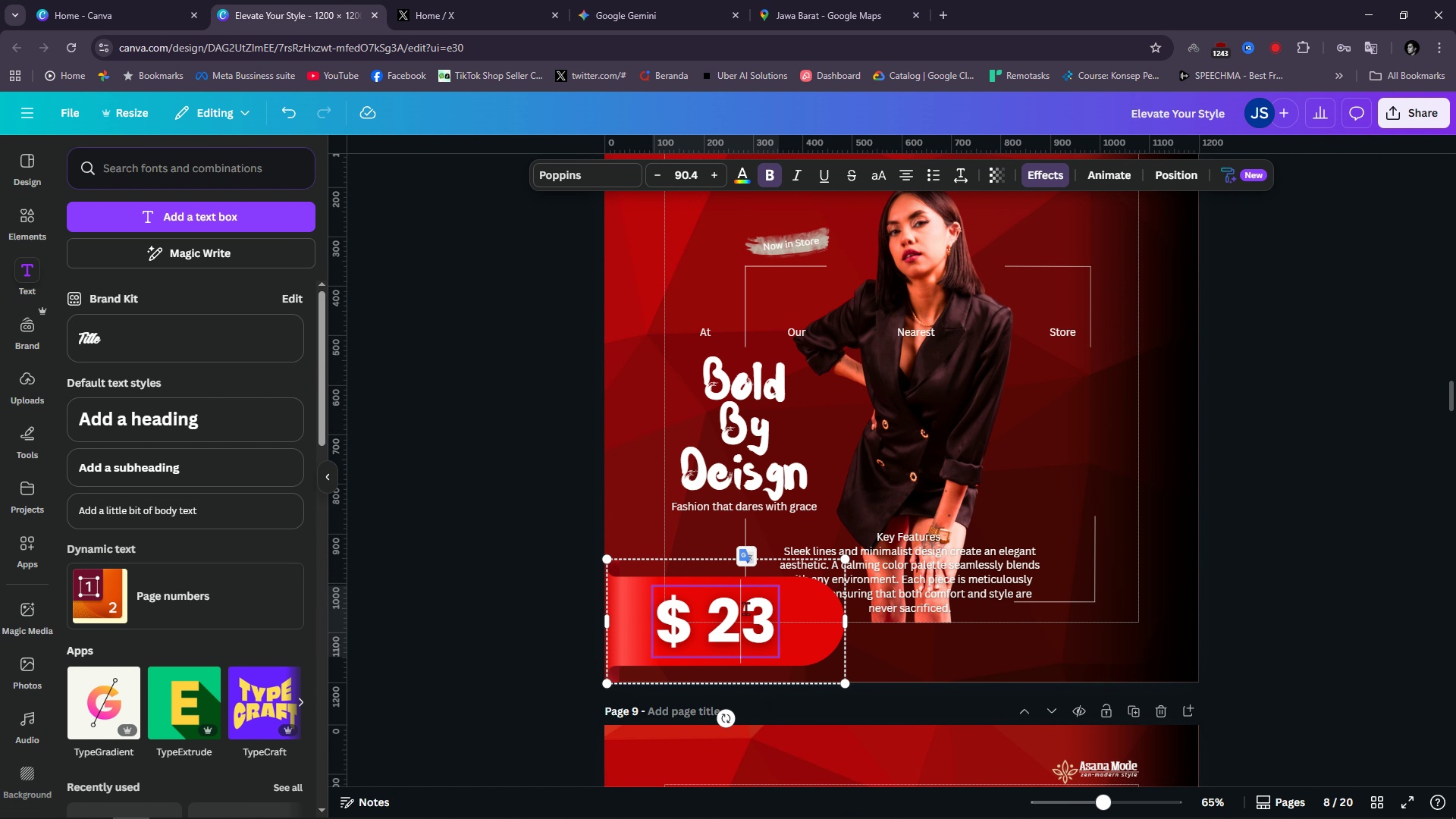 
scroll: coordinate [736, 516], scroll_direction: up, amount: 6.0
 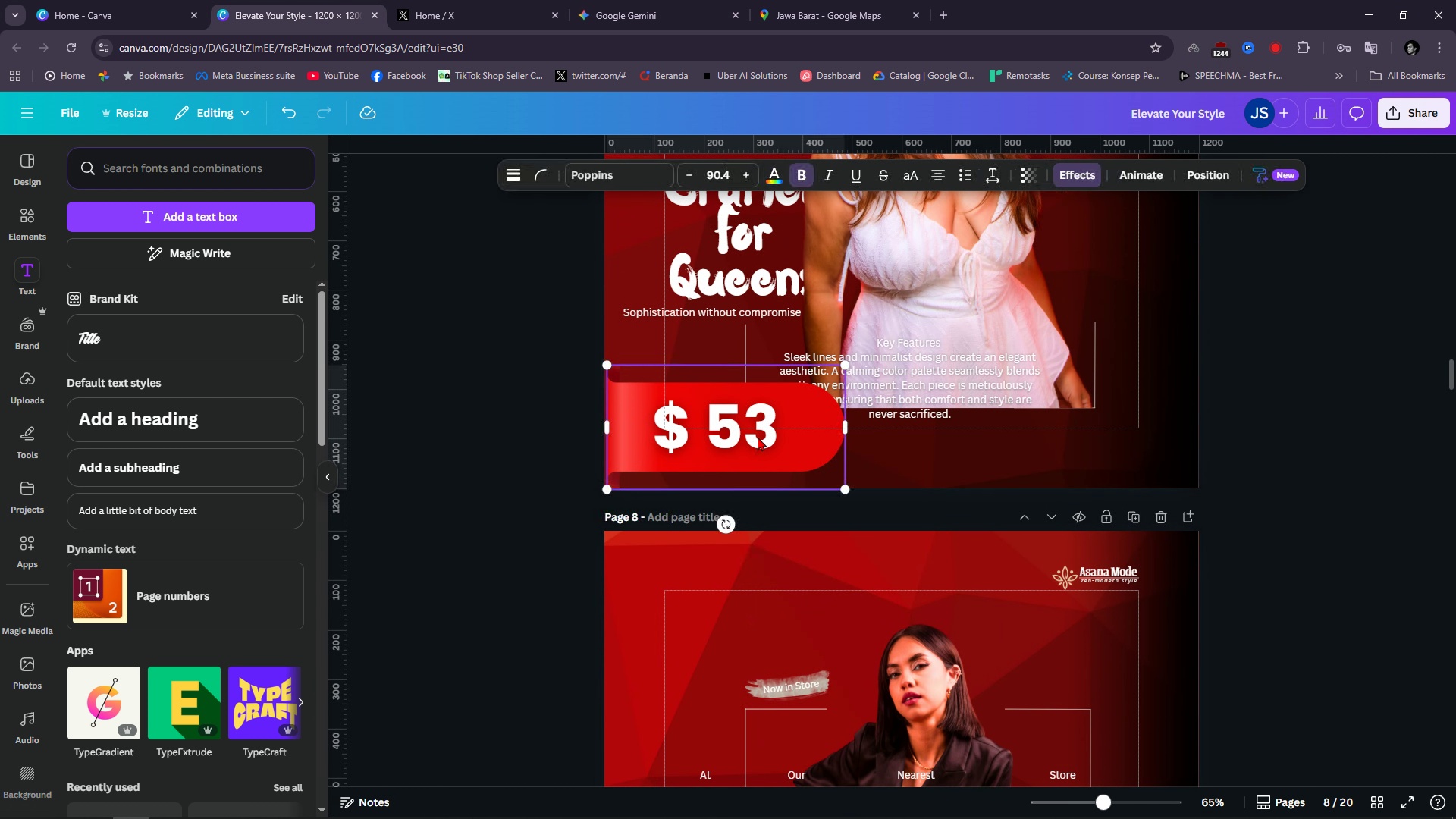 
double_click([758, 437])
 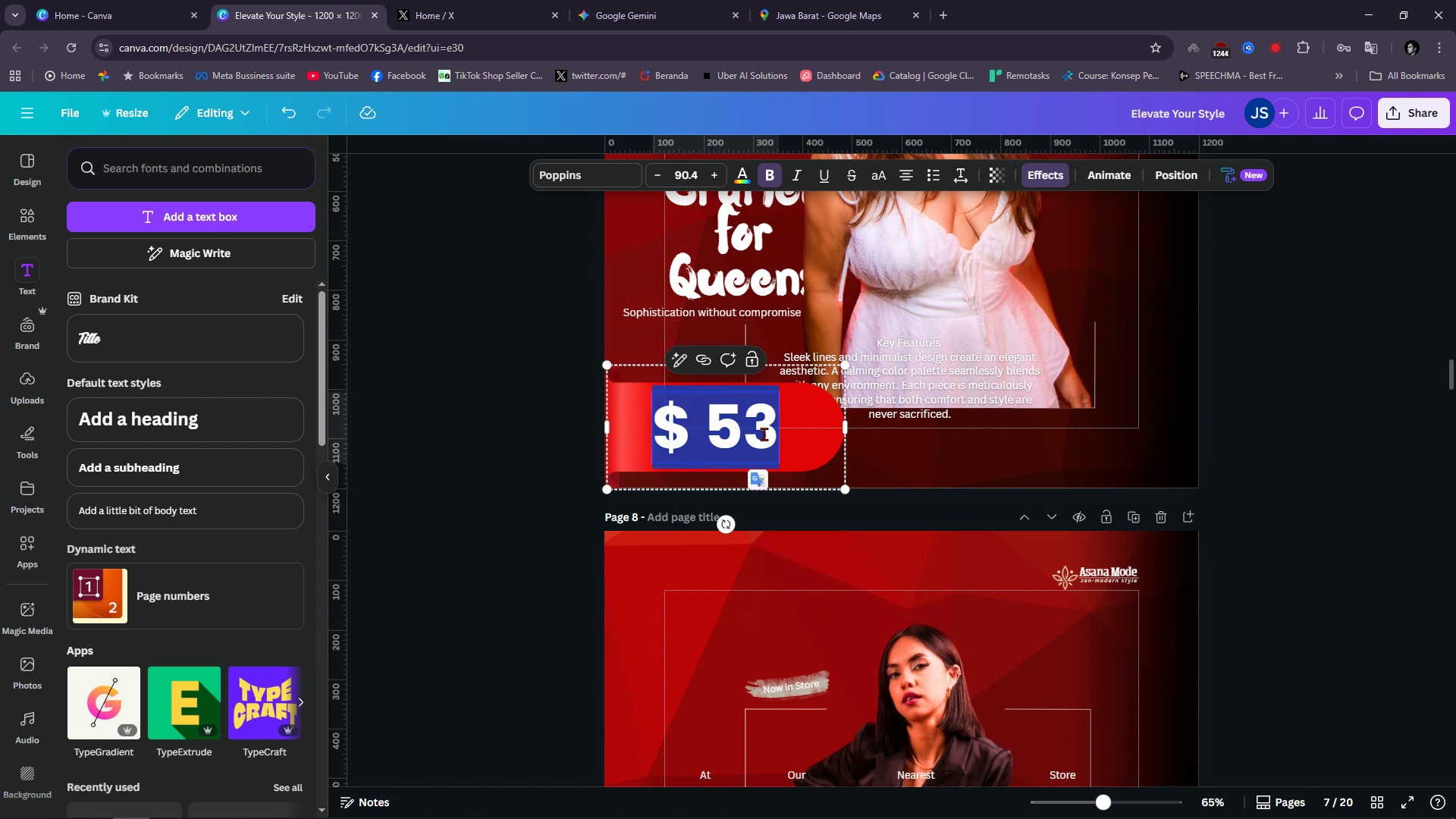 
left_click([764, 434])
 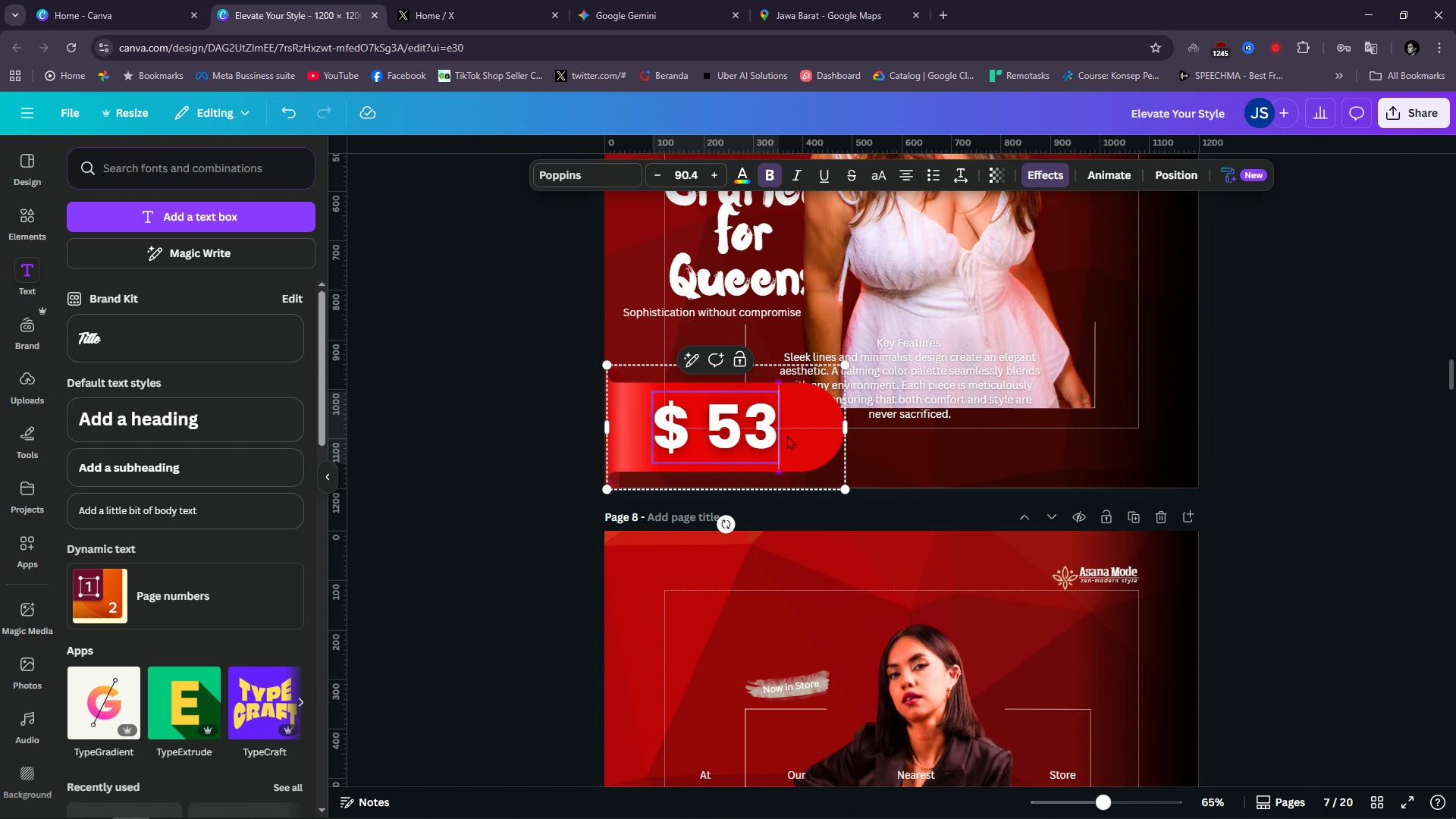 
key(Backspace)
 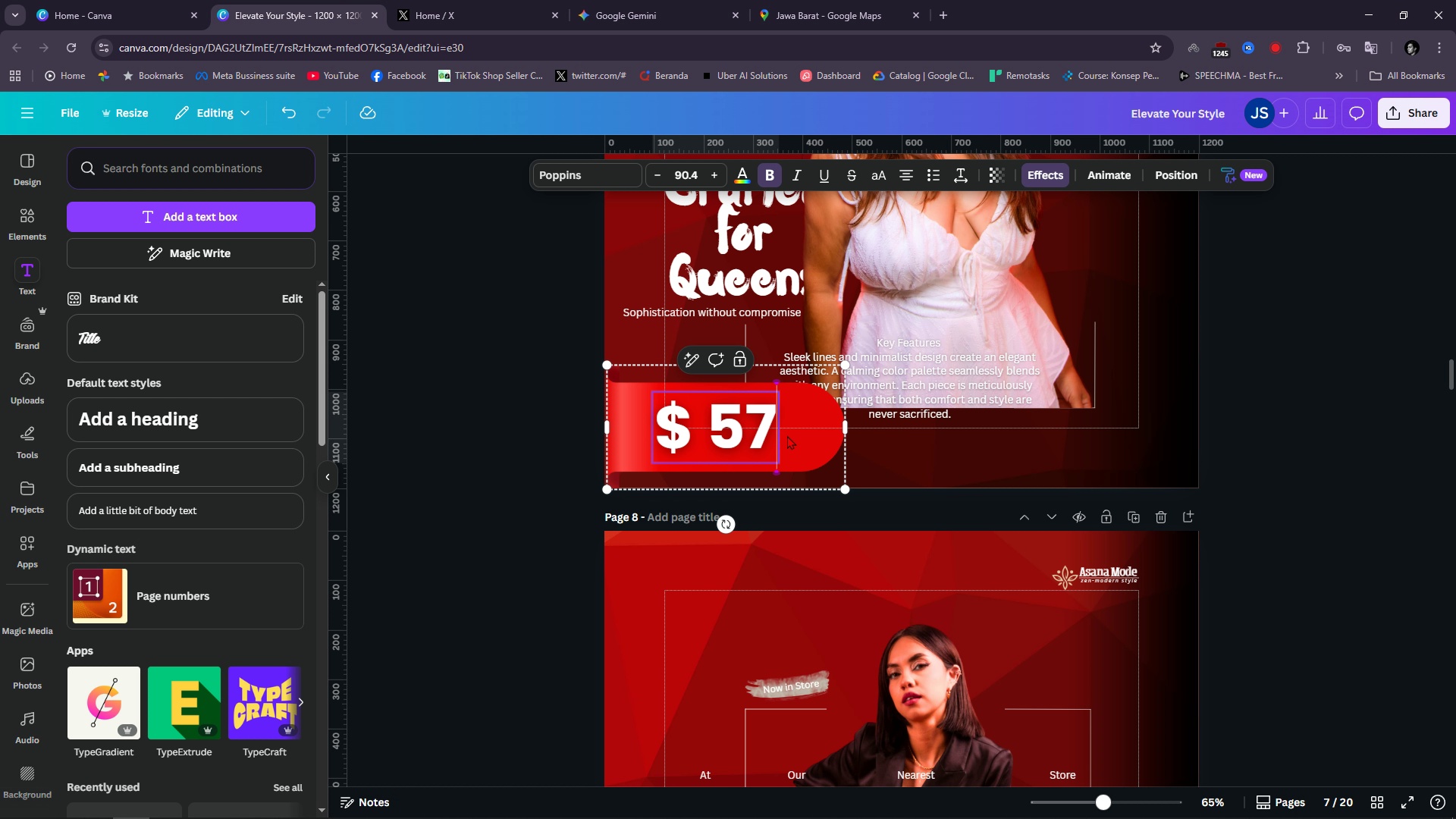 
key(7)
 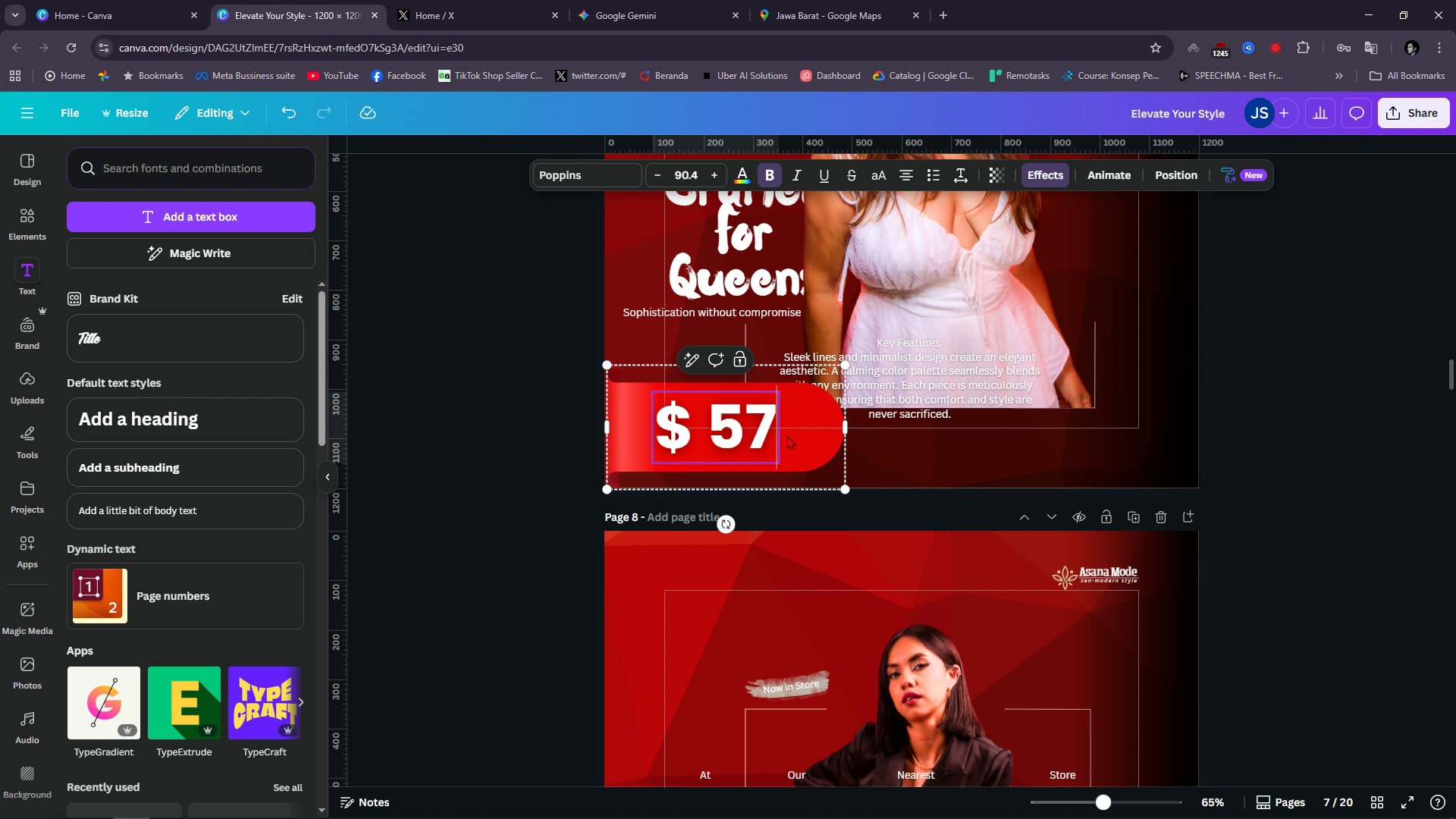 
scroll: coordinate [787, 435], scroll_direction: up, amount: 9.0
 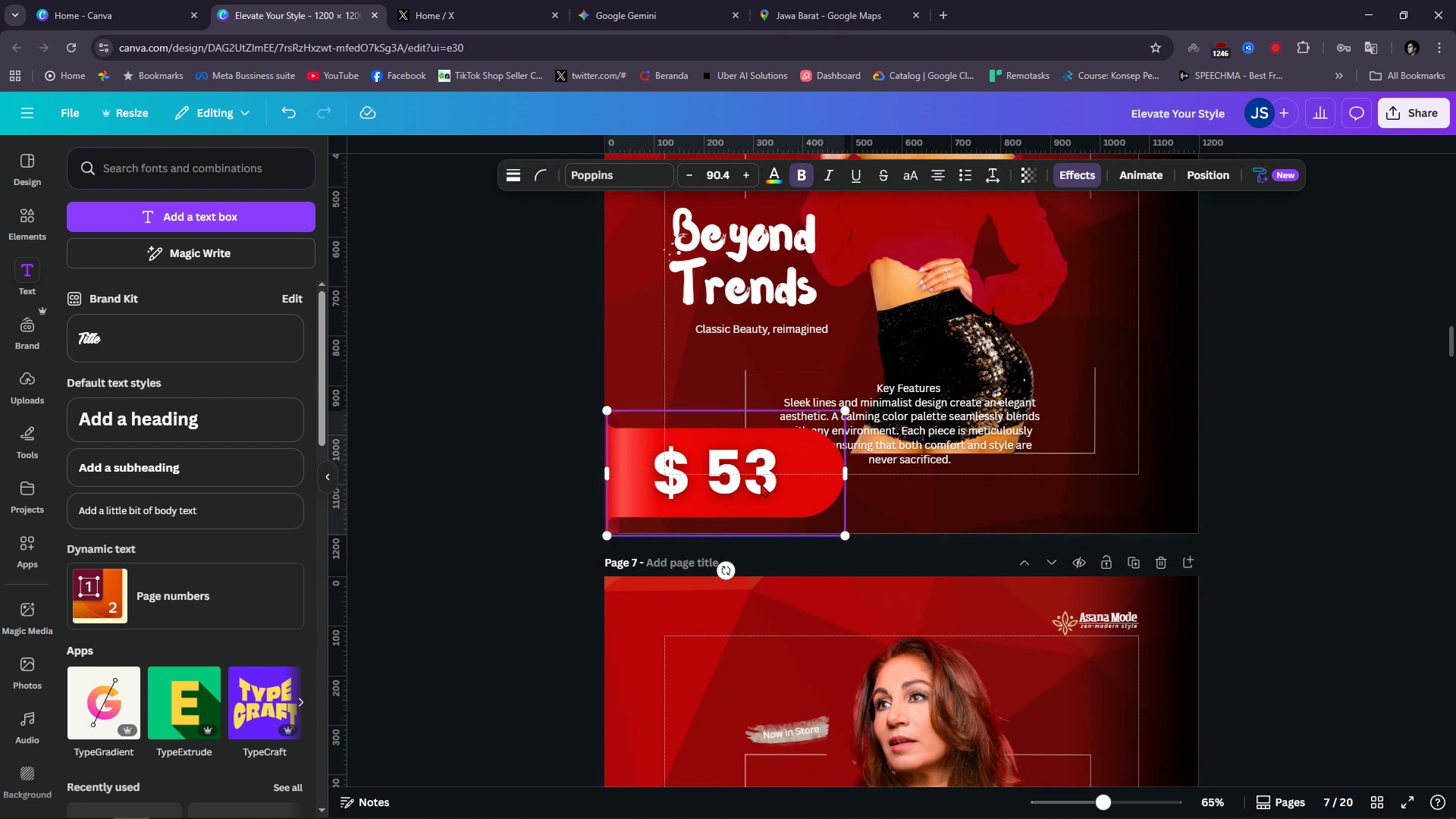 
double_click([761, 483])
 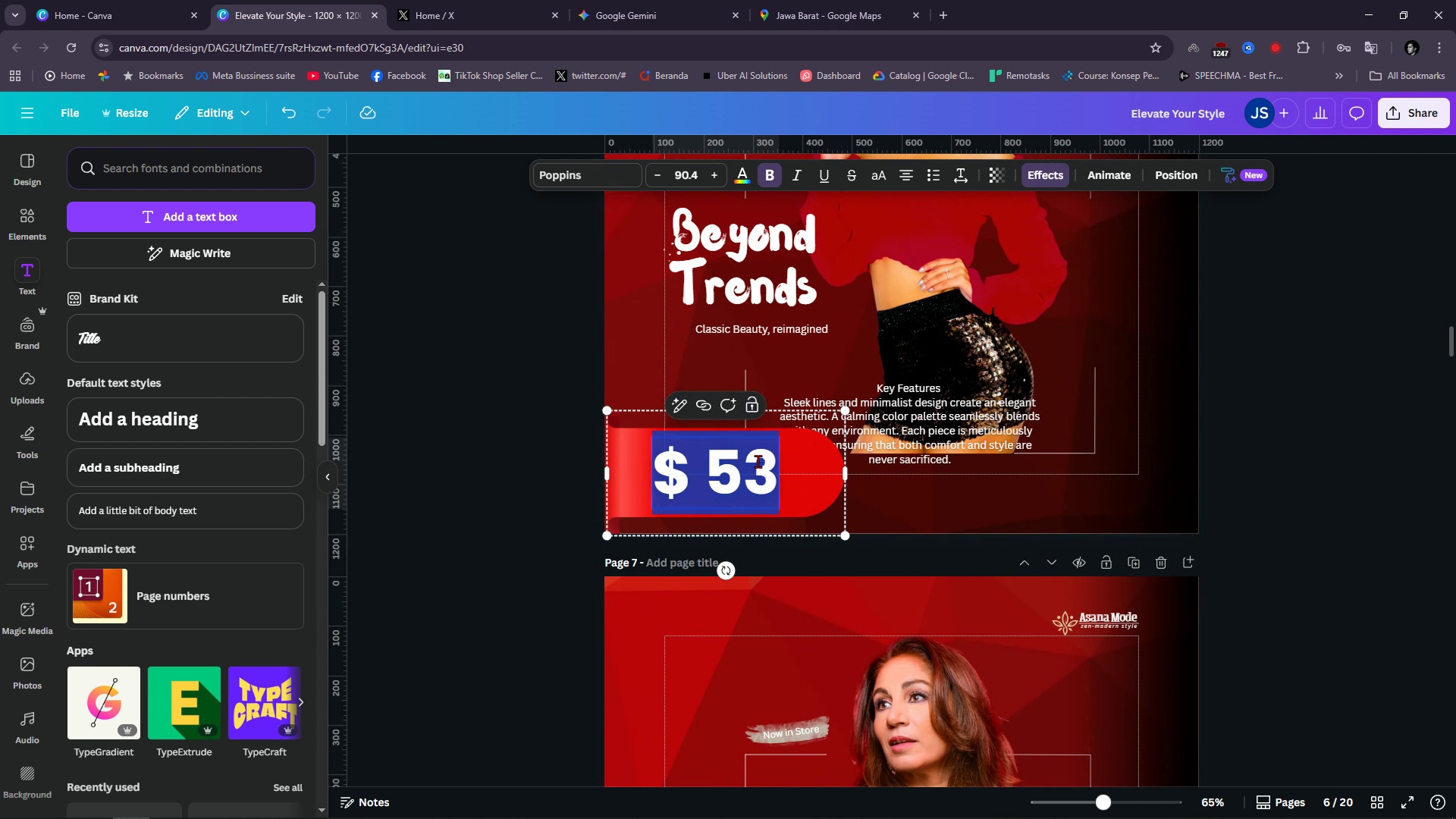 
left_click([758, 461])
 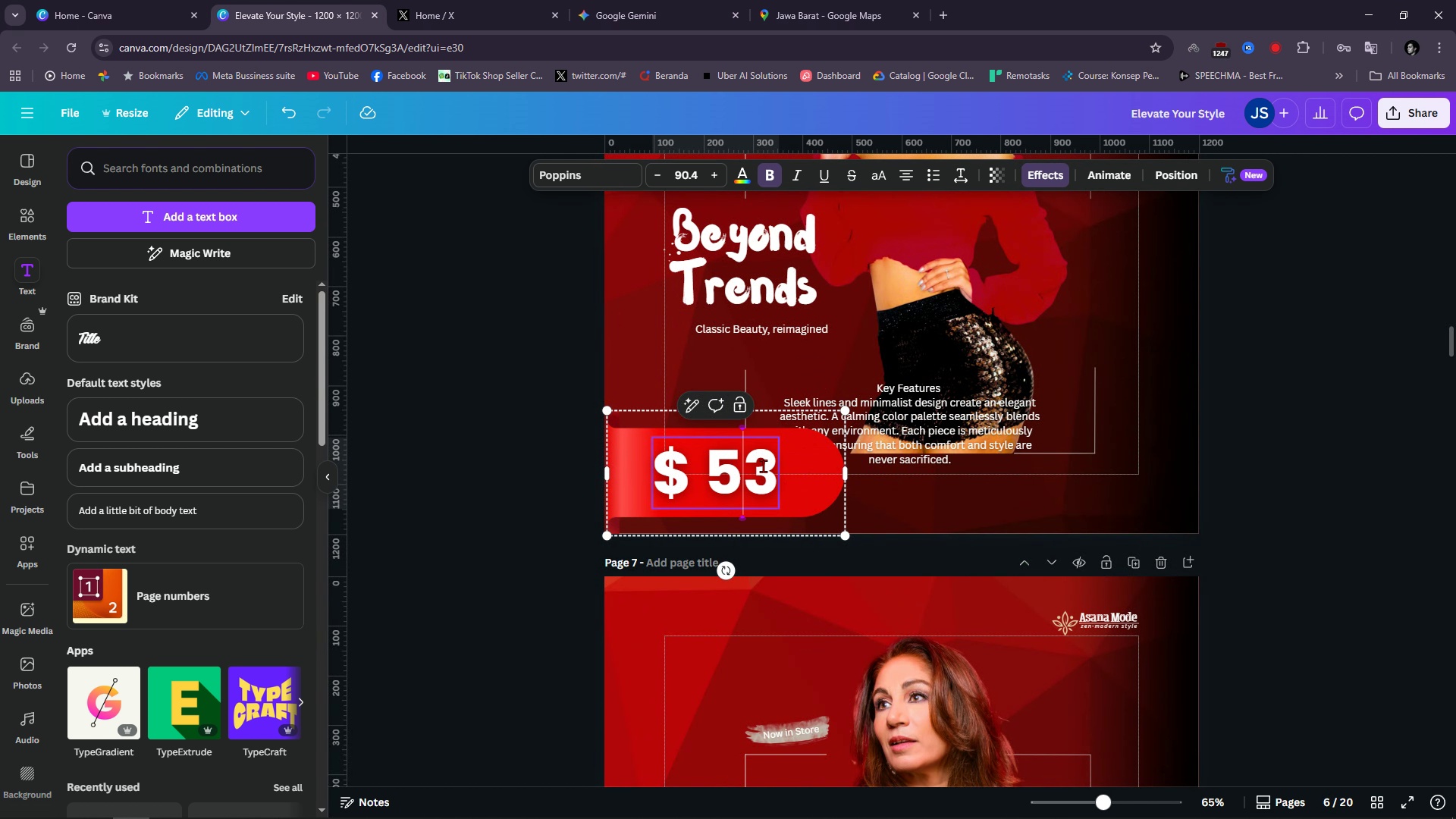 
key(Backspace)
 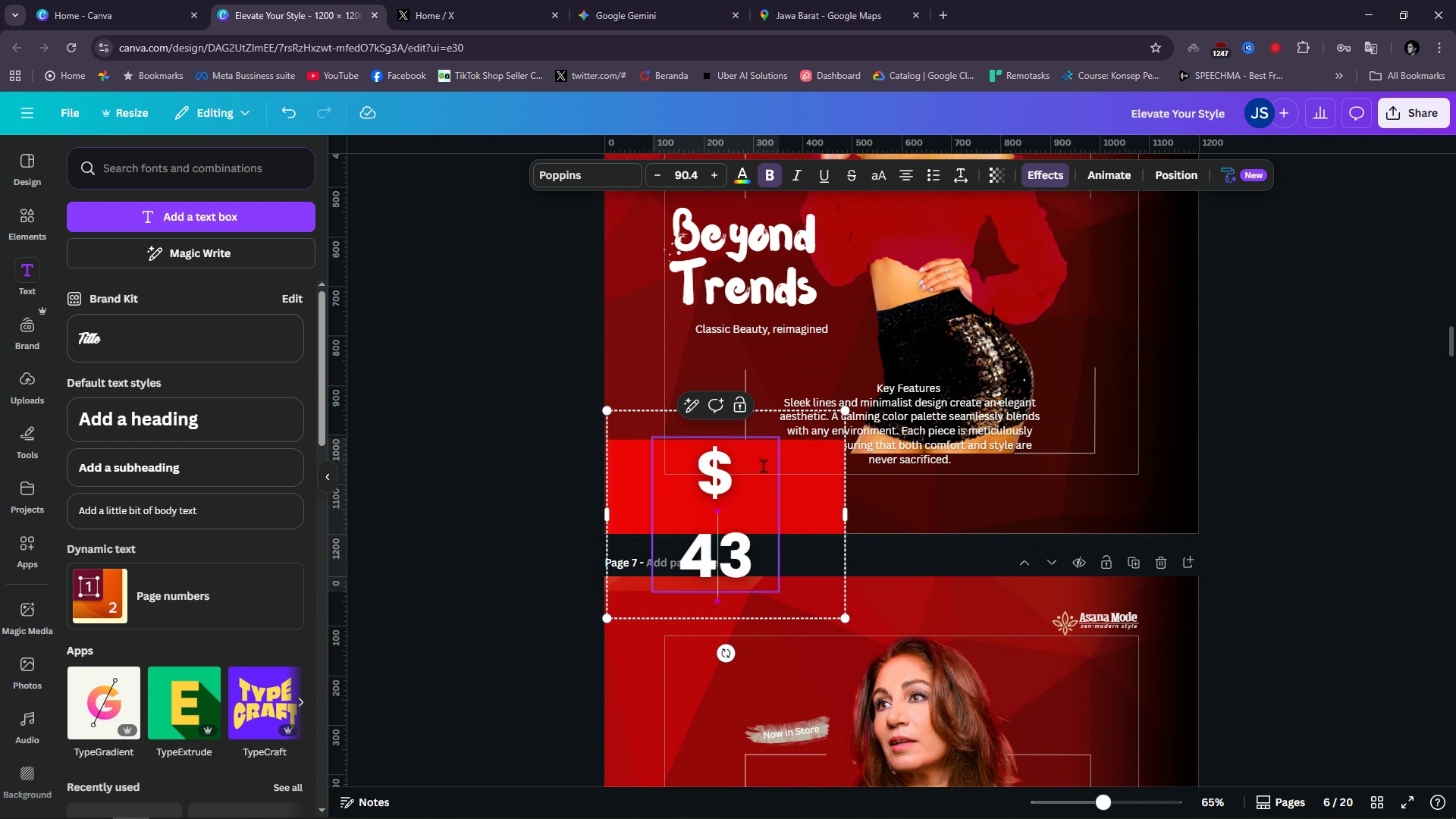 
key(4)
 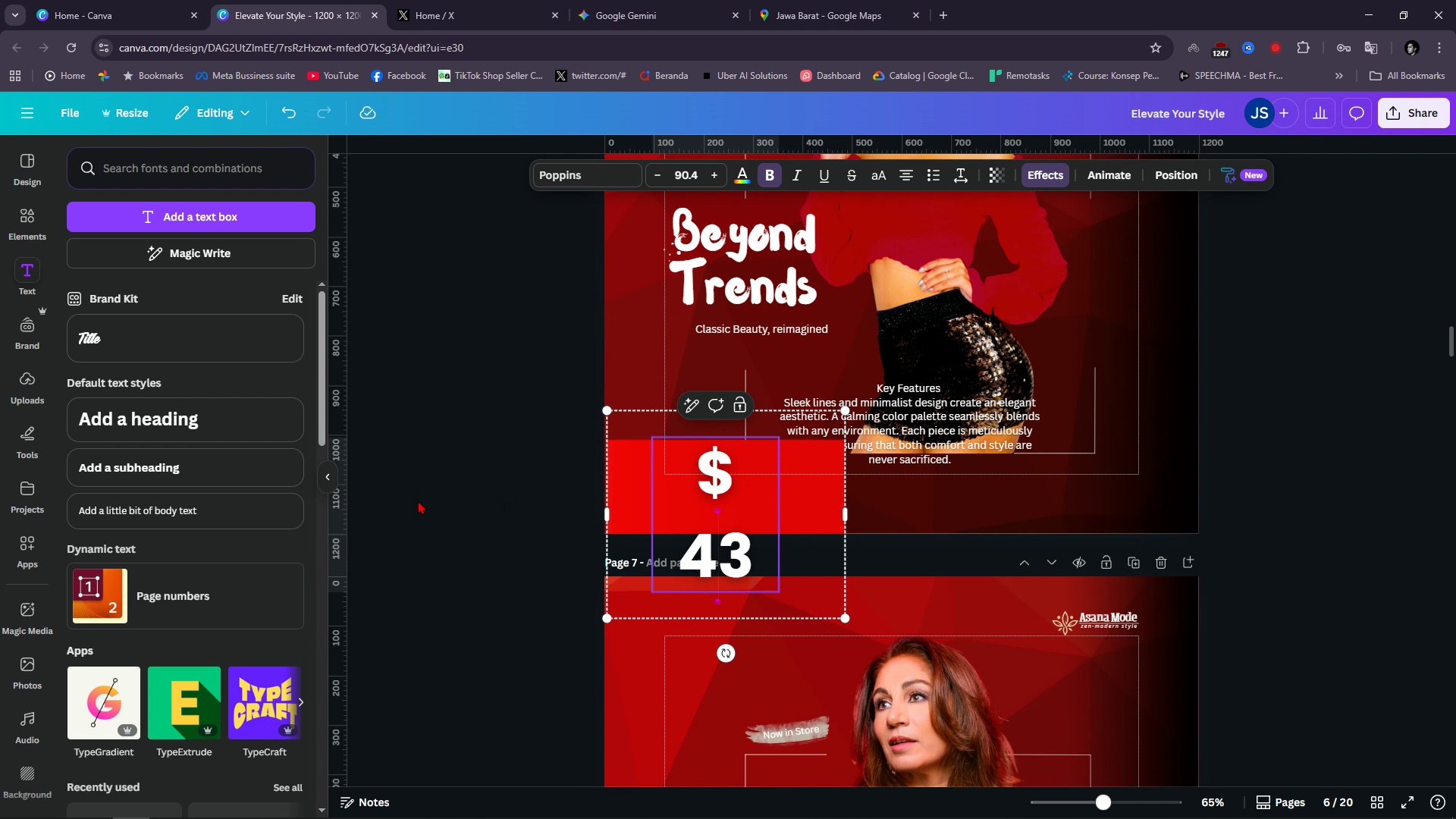 
key(Backspace)
 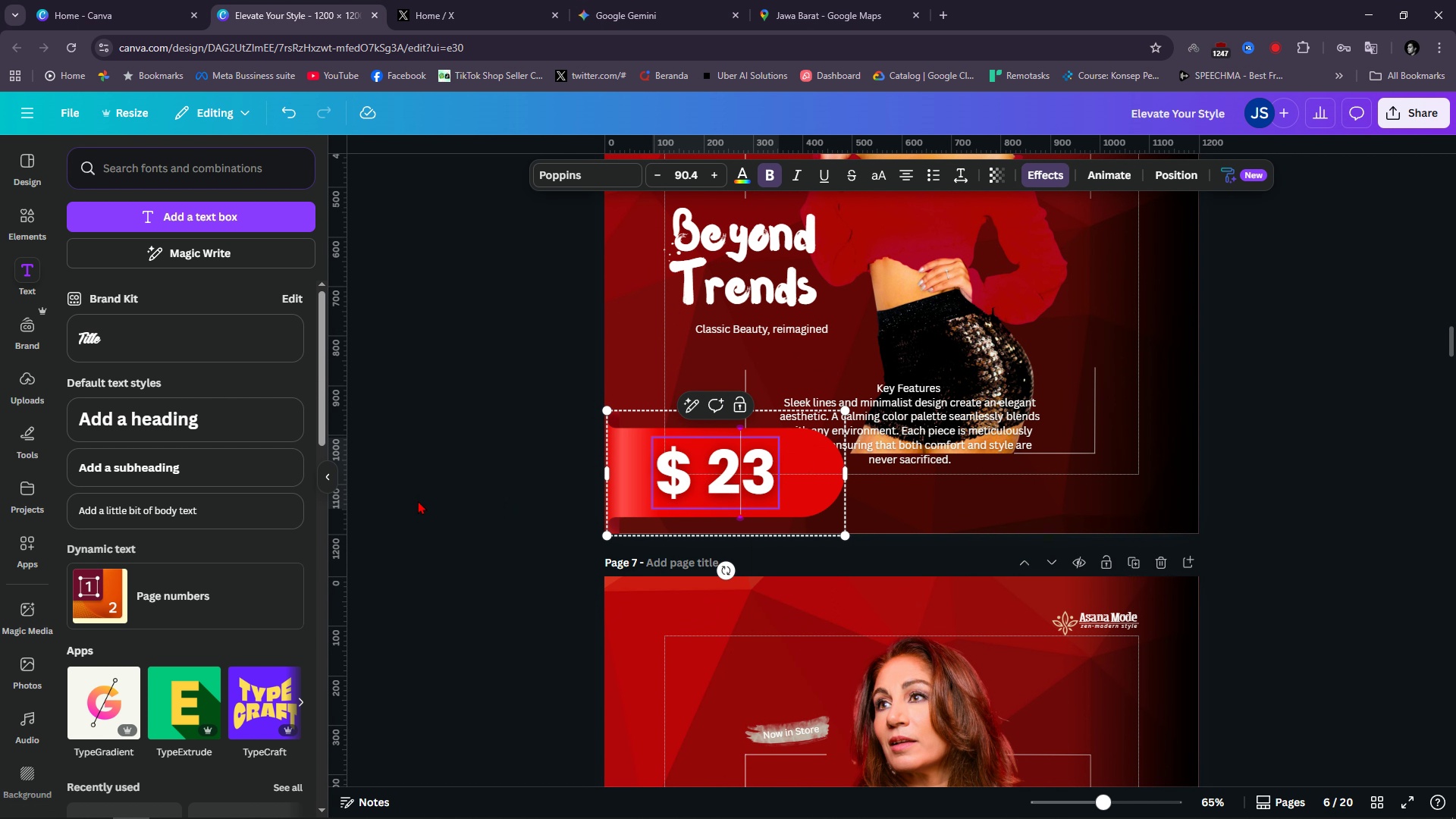 
key(2)
 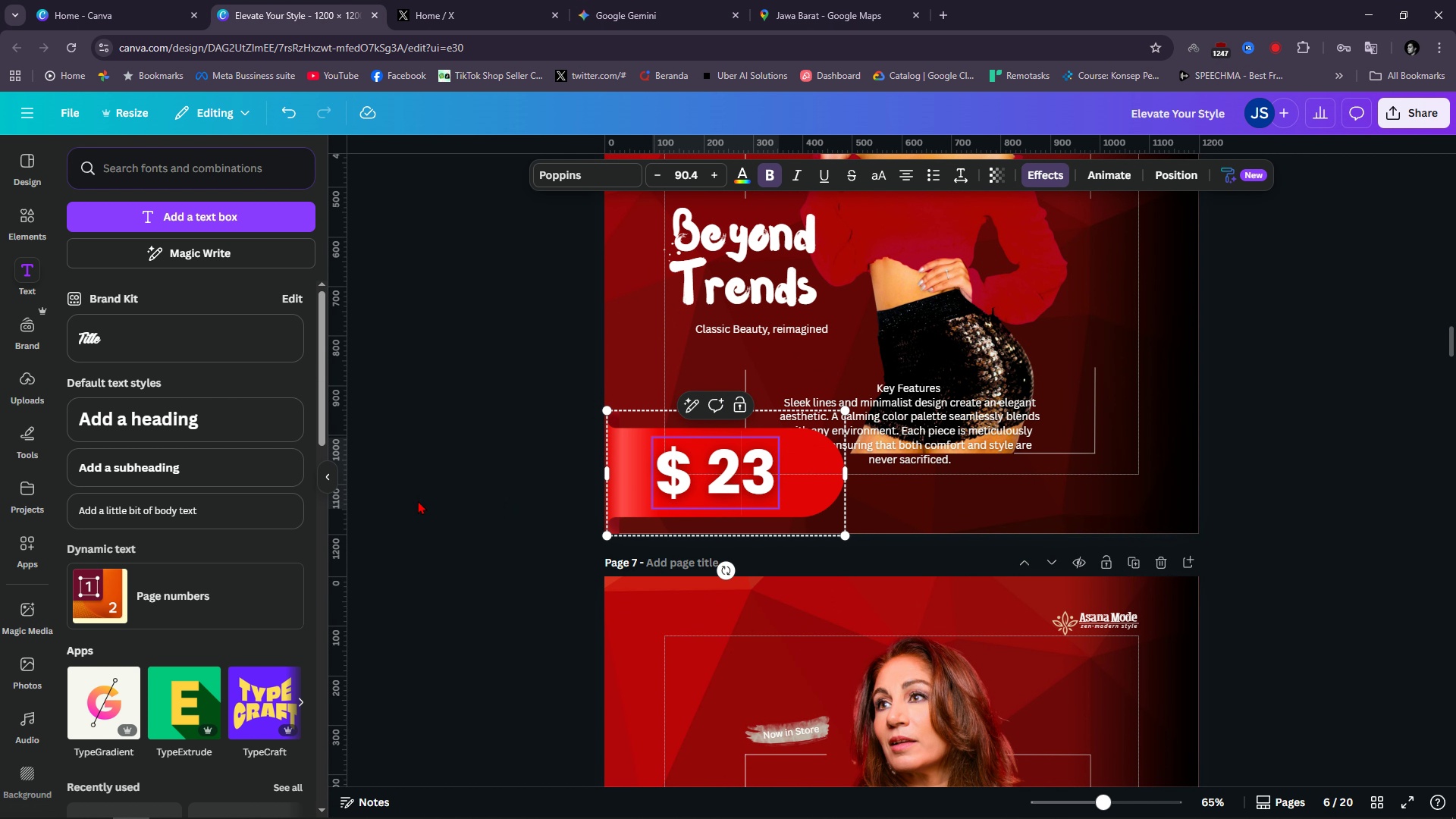 
scroll: coordinate [418, 500], scroll_direction: up, amount: 8.0
 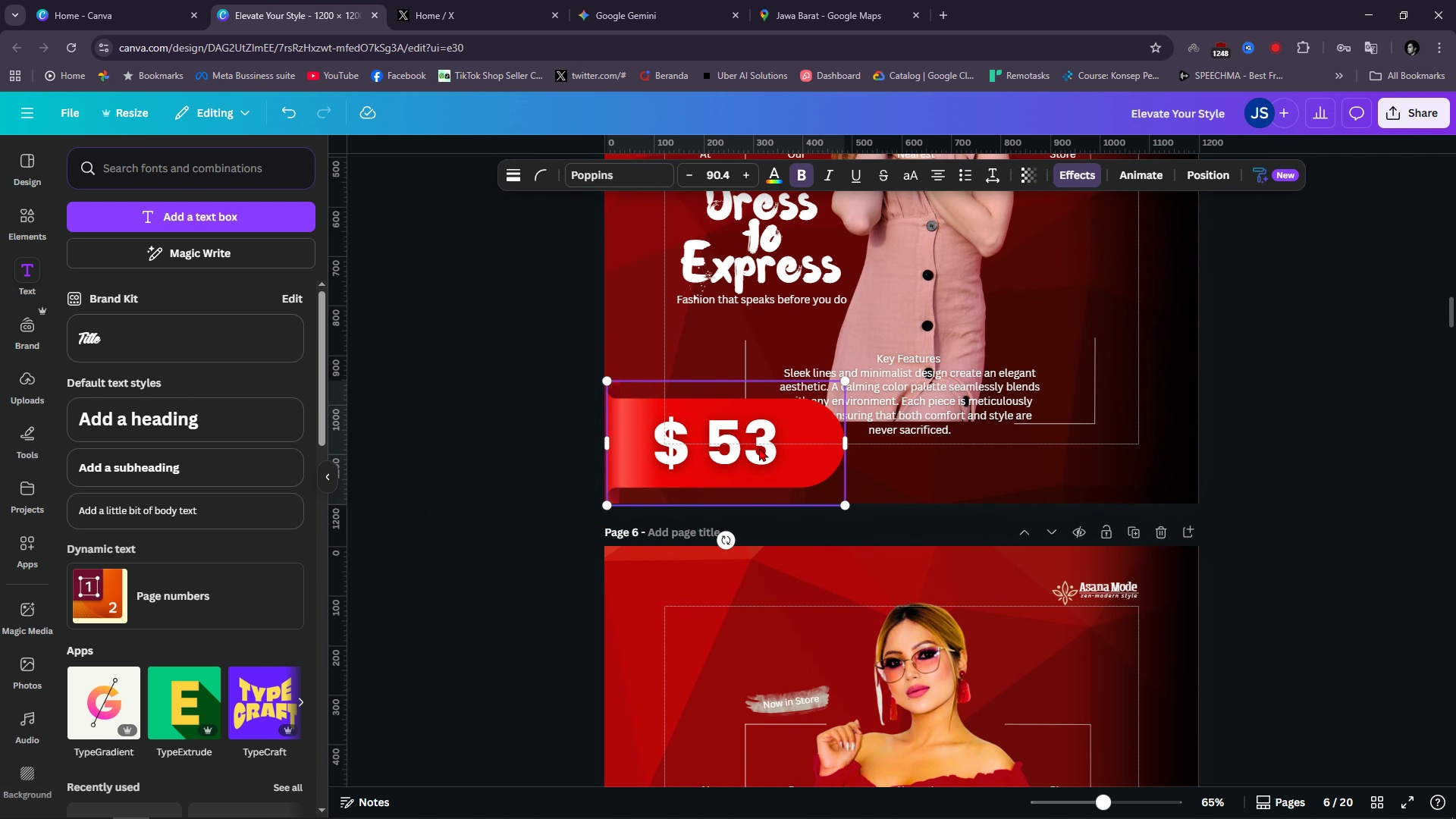 
double_click([759, 447])
 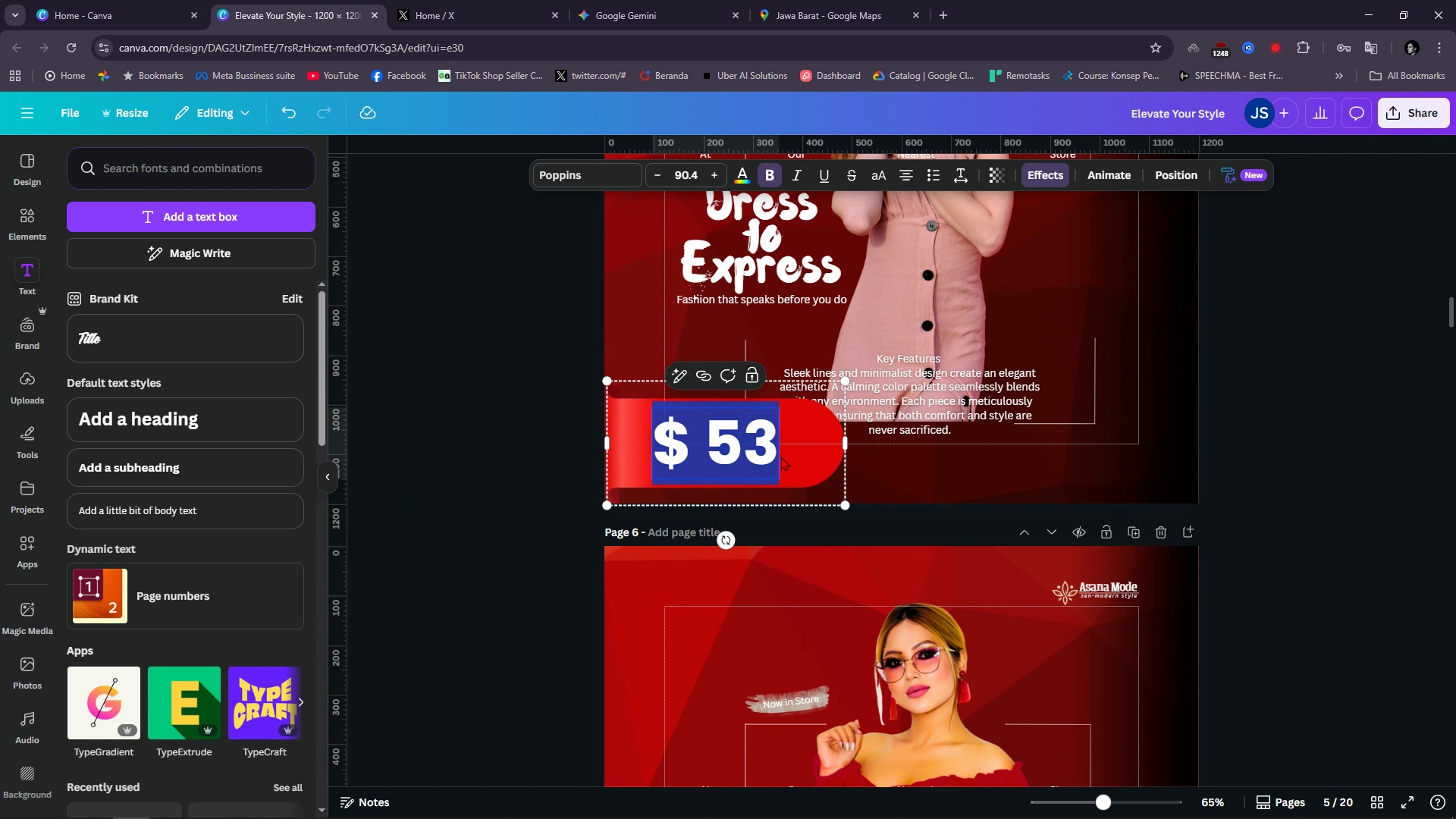 
left_click([781, 457])
 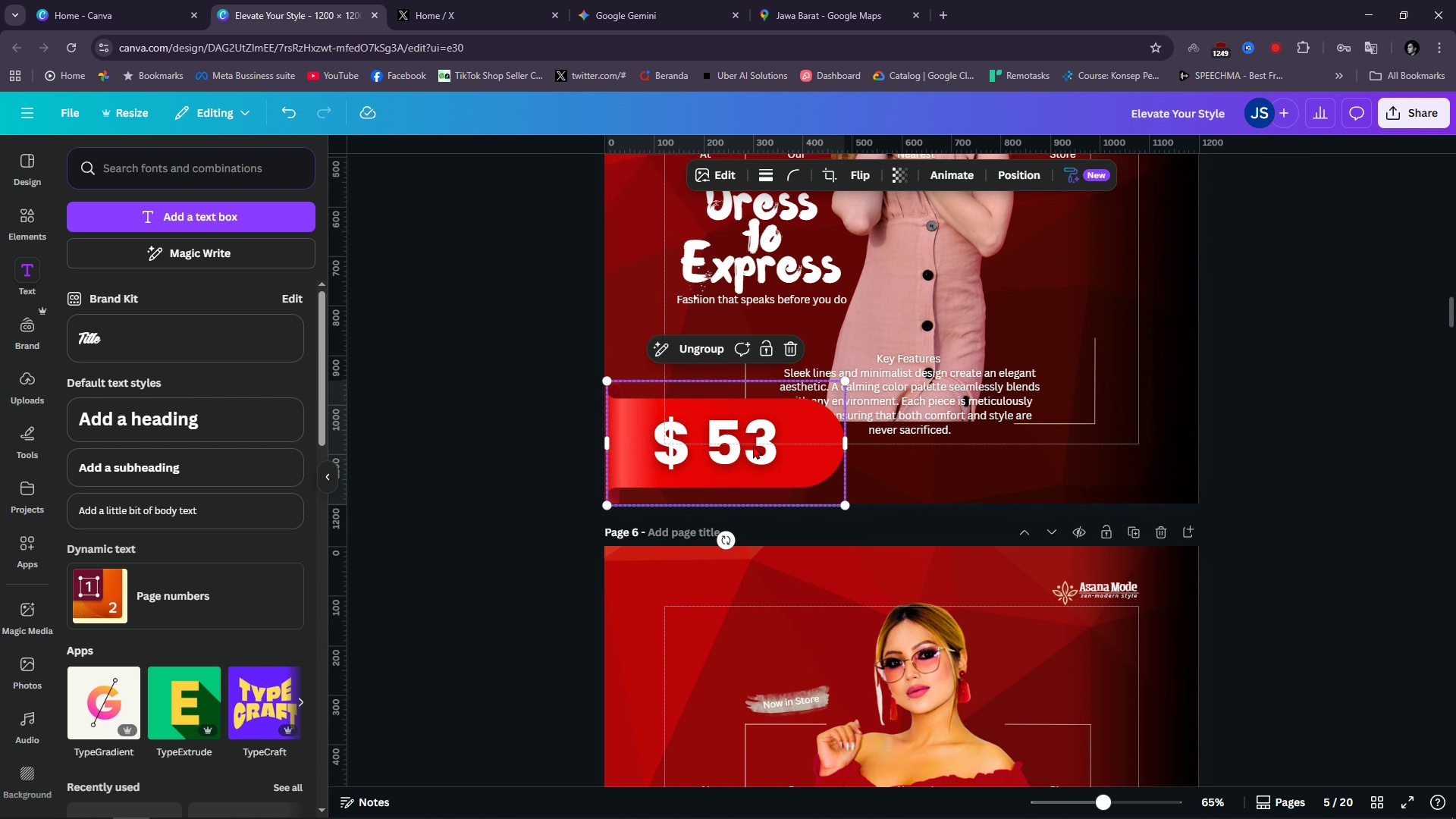 
left_click([754, 445])
 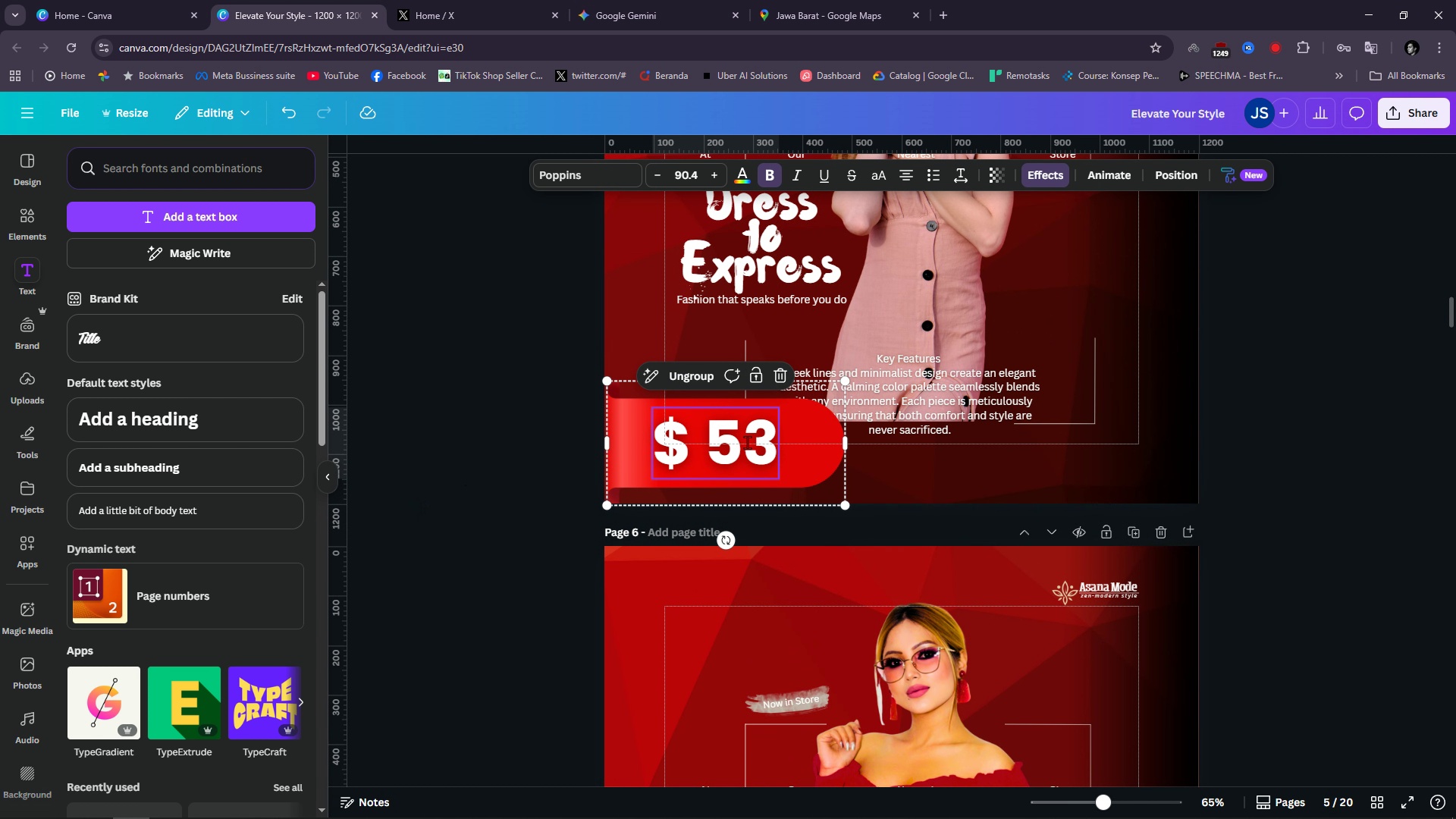 
left_click([747, 442])
 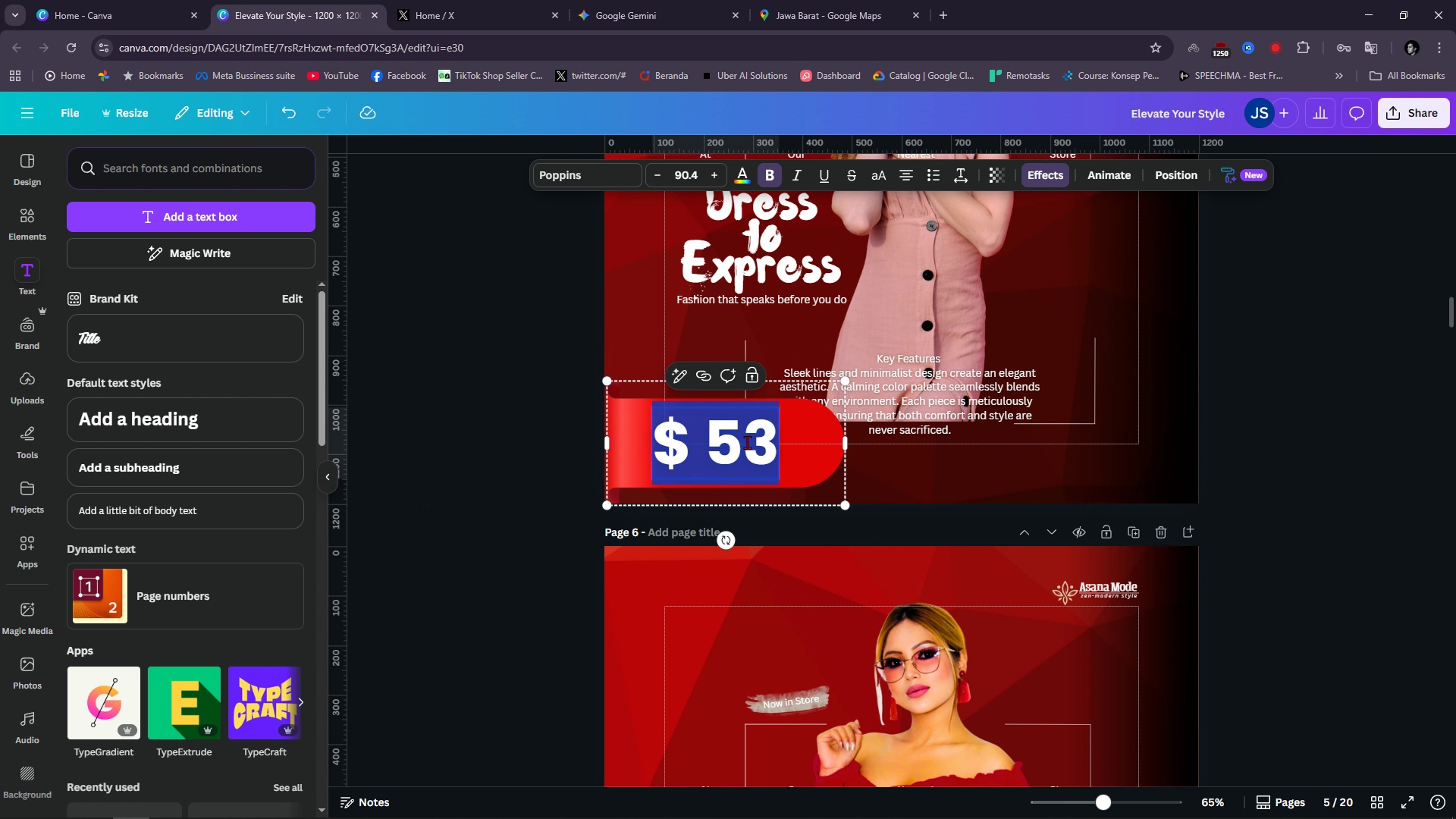 
double_click([747, 442])
 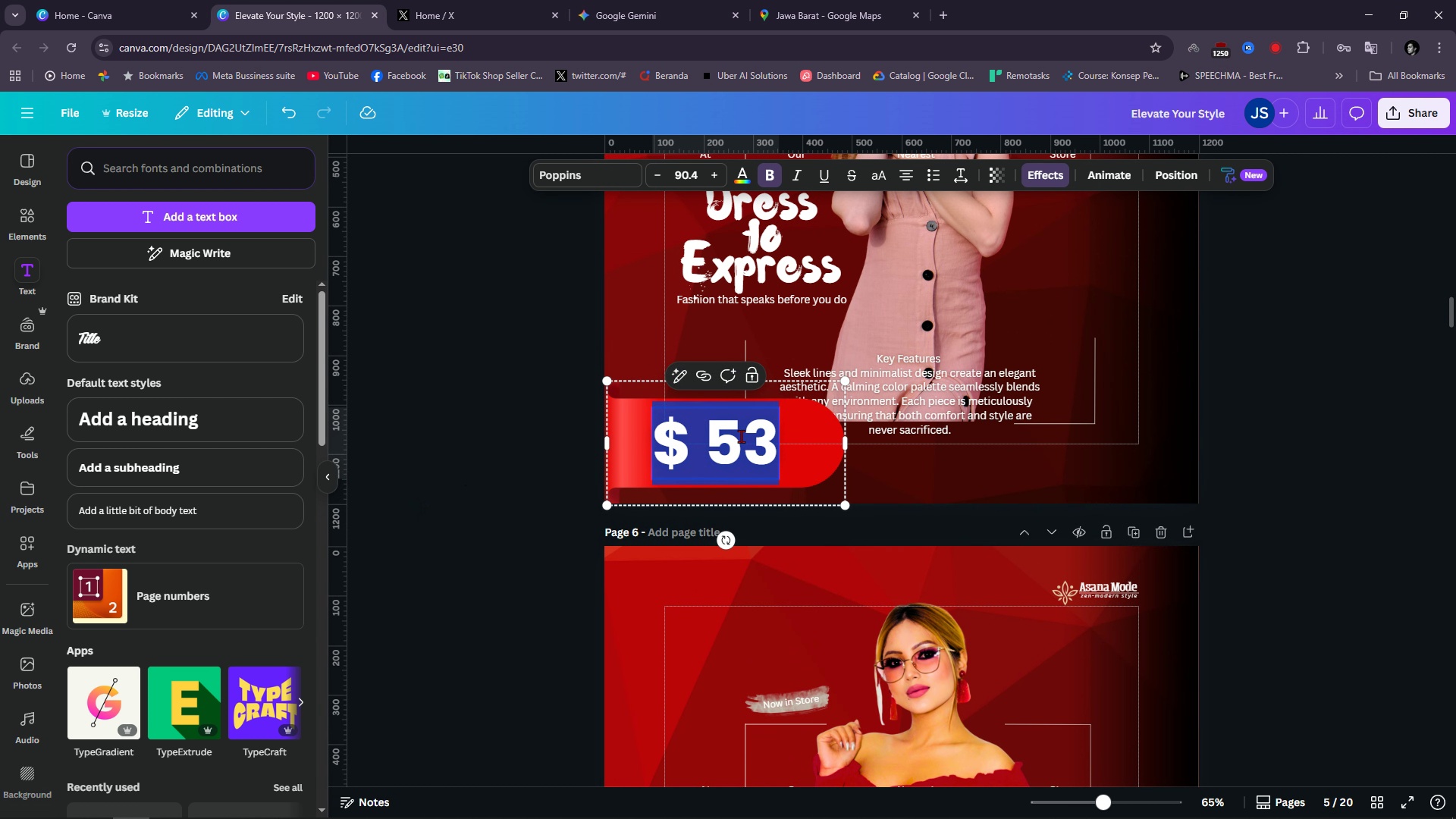 
triple_click([741, 436])
 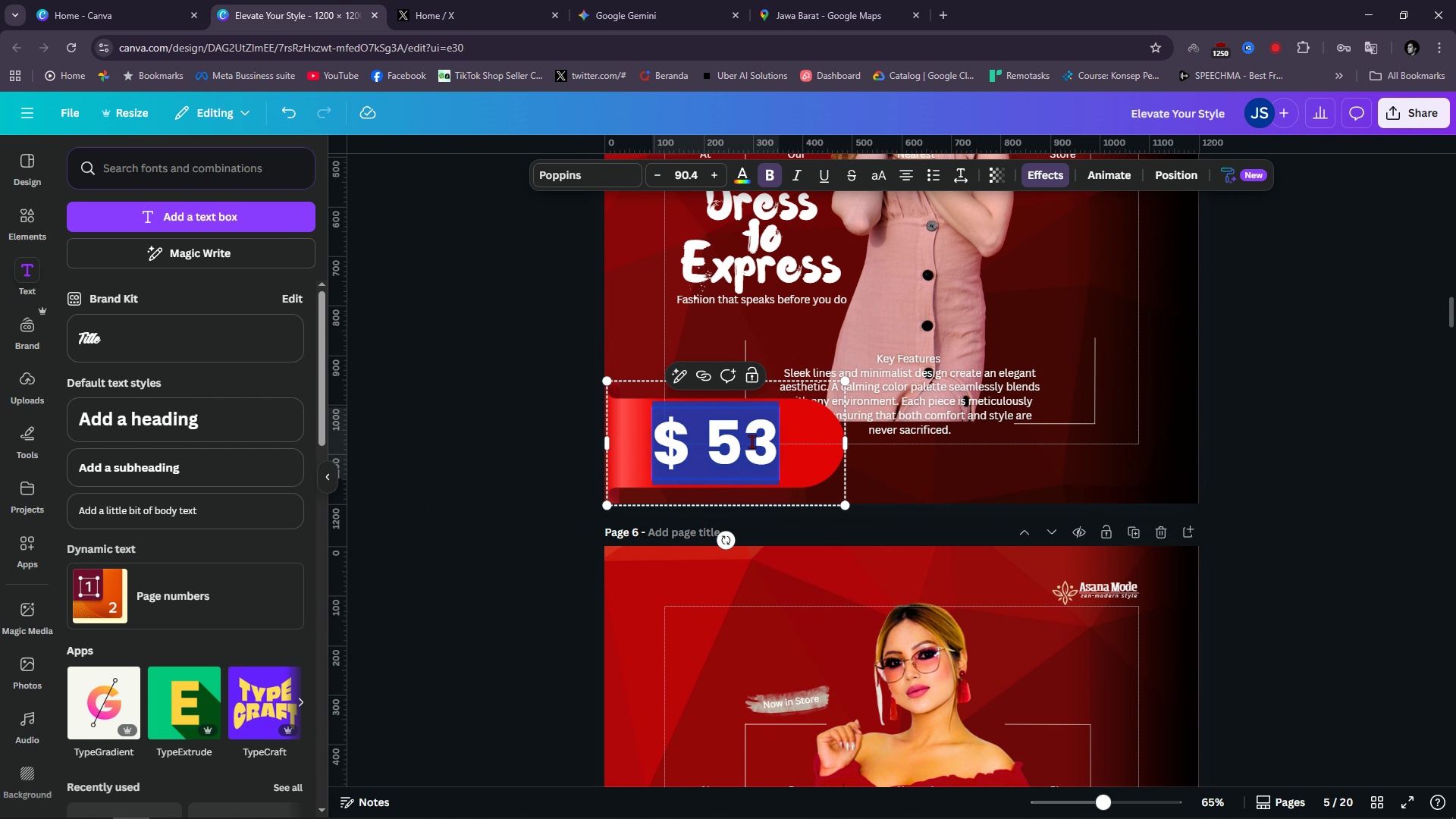 
triple_click([752, 441])
 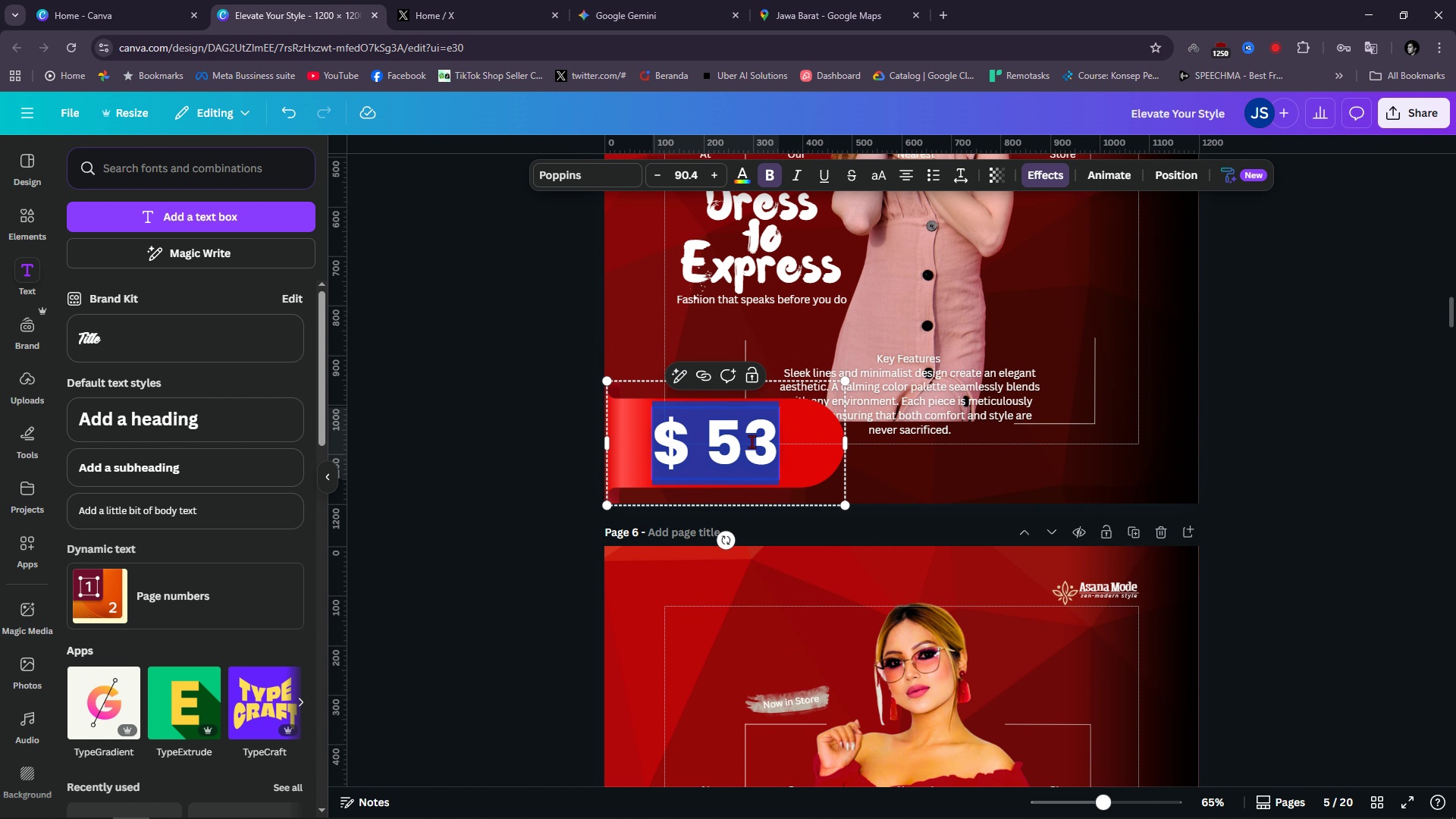 
triple_click([752, 441])
 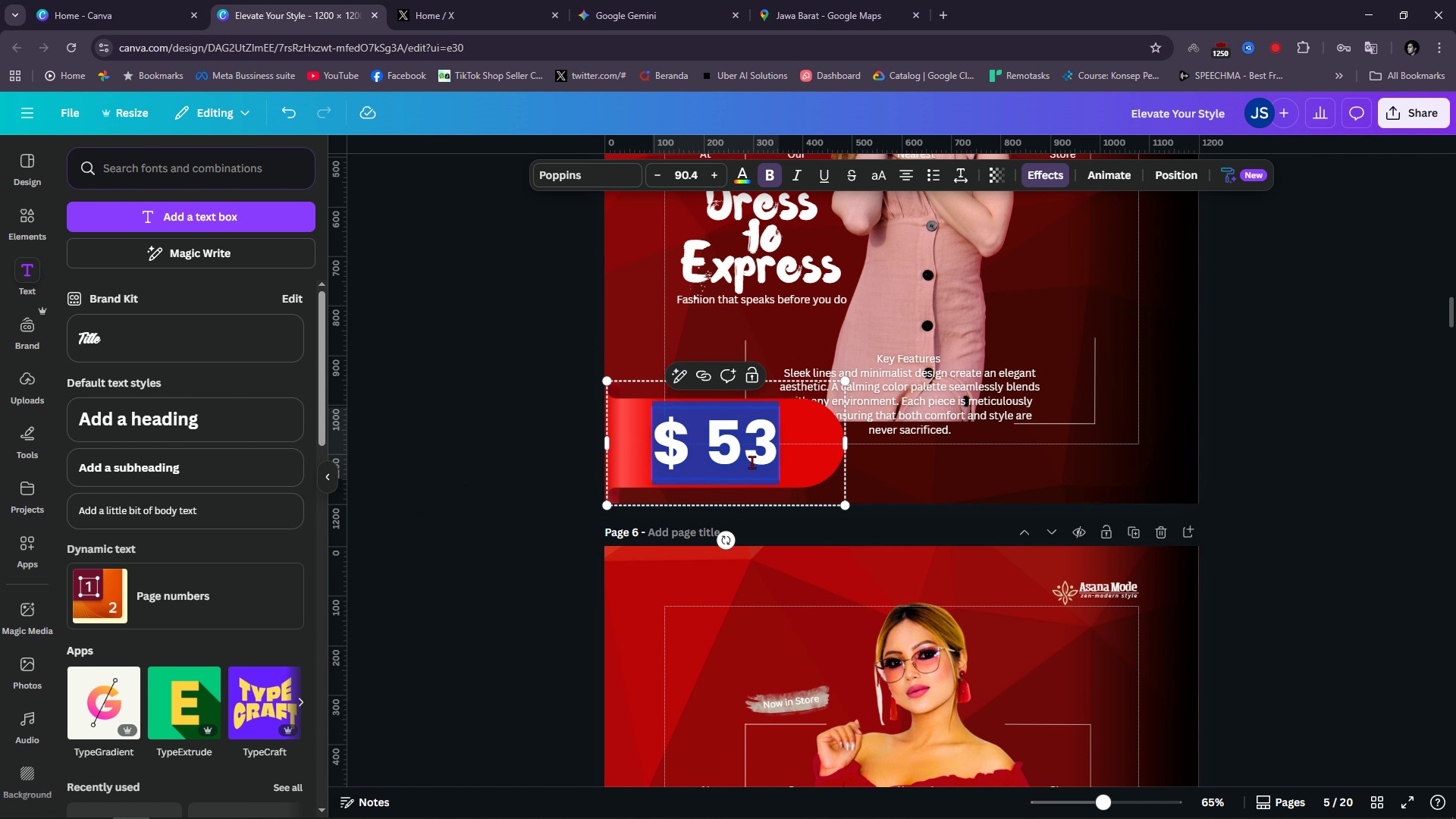 
left_click([752, 462])
 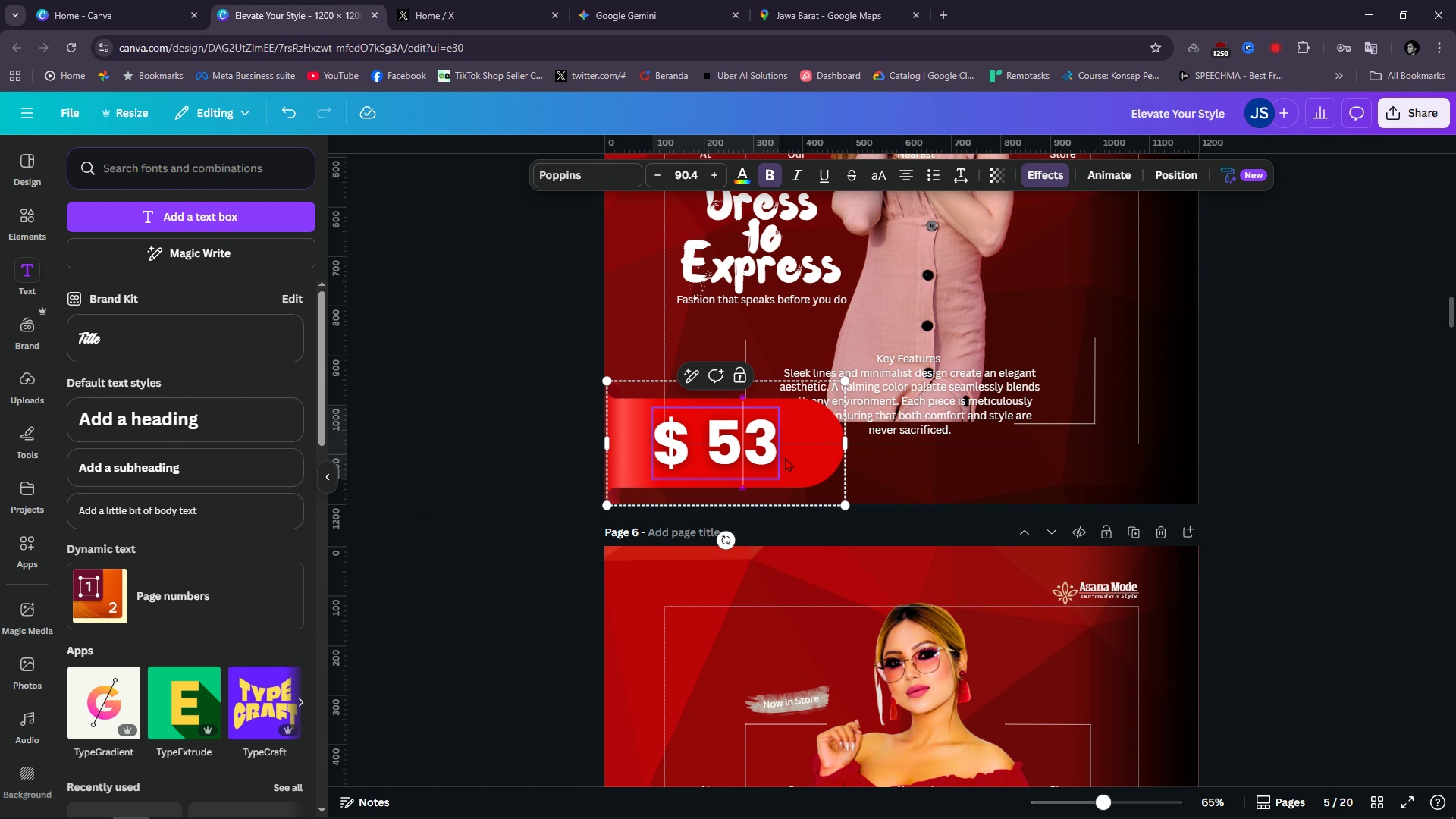 
key(ArrowRight)
 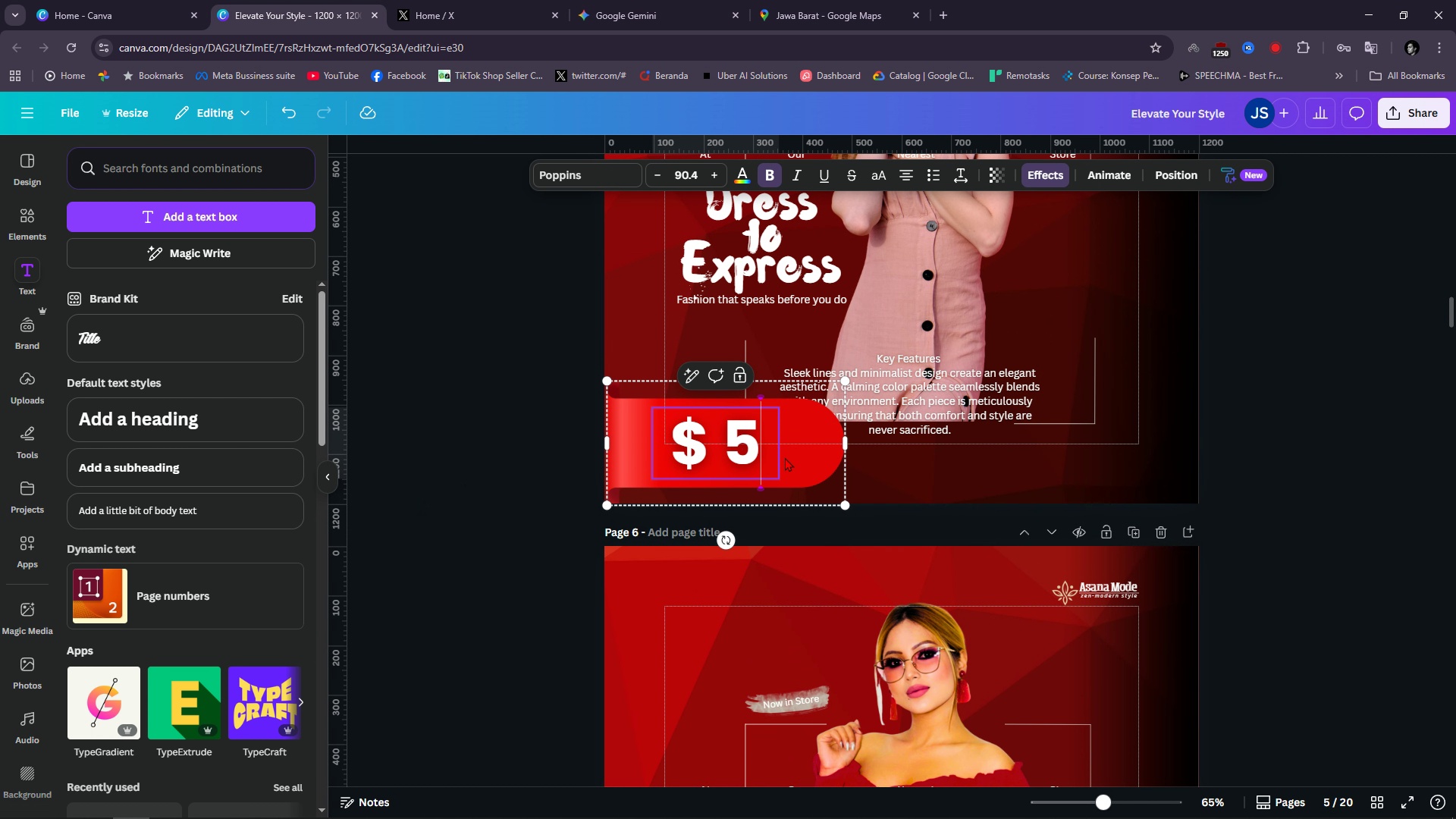 
key(Backspace)
key(Backspace)
type(767)
key(Backspace)
 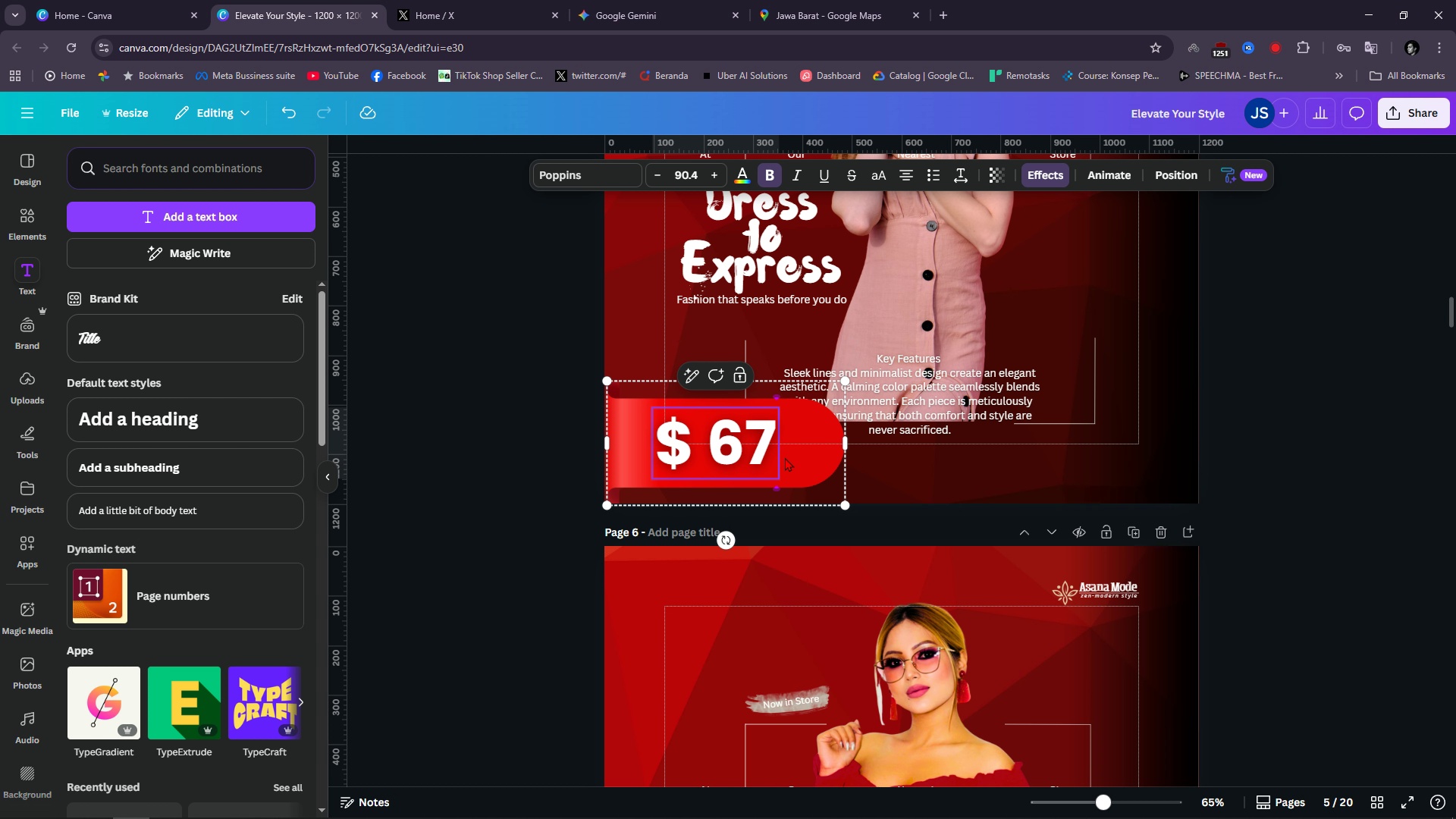 
scroll: coordinate [785, 457], scroll_direction: up, amount: 8.0
 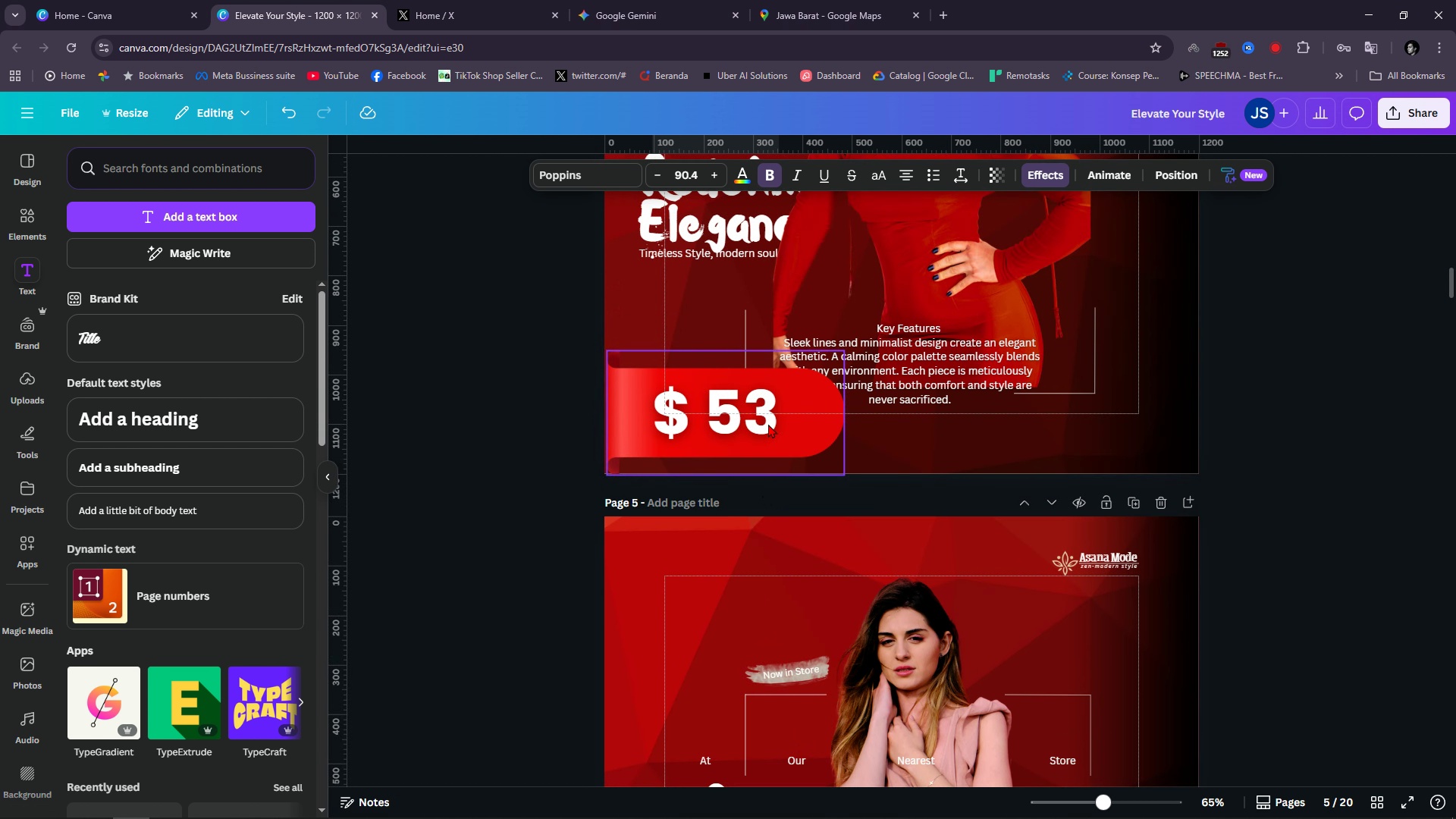 
double_click([768, 424])
 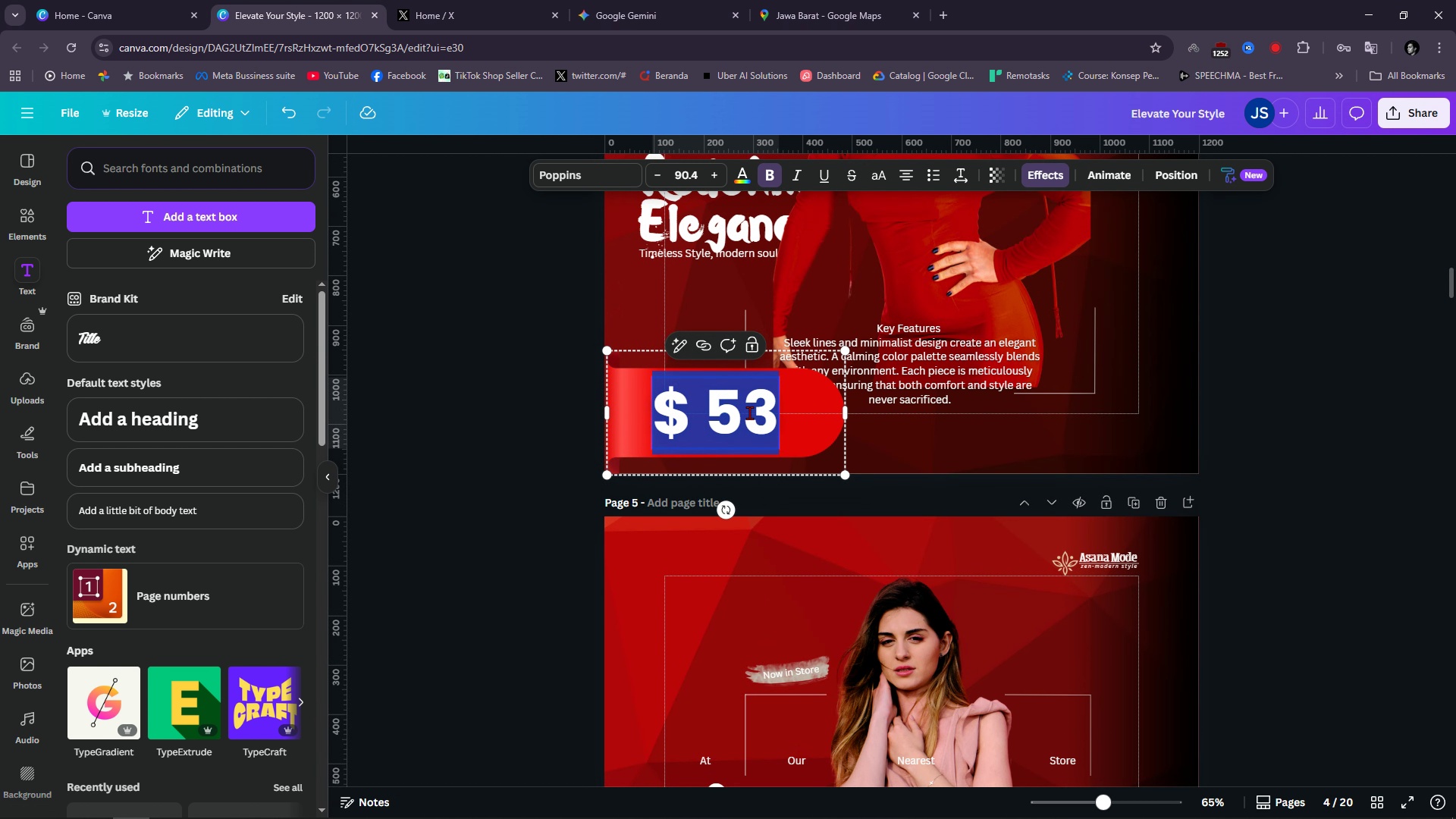 
triple_click([749, 413])
 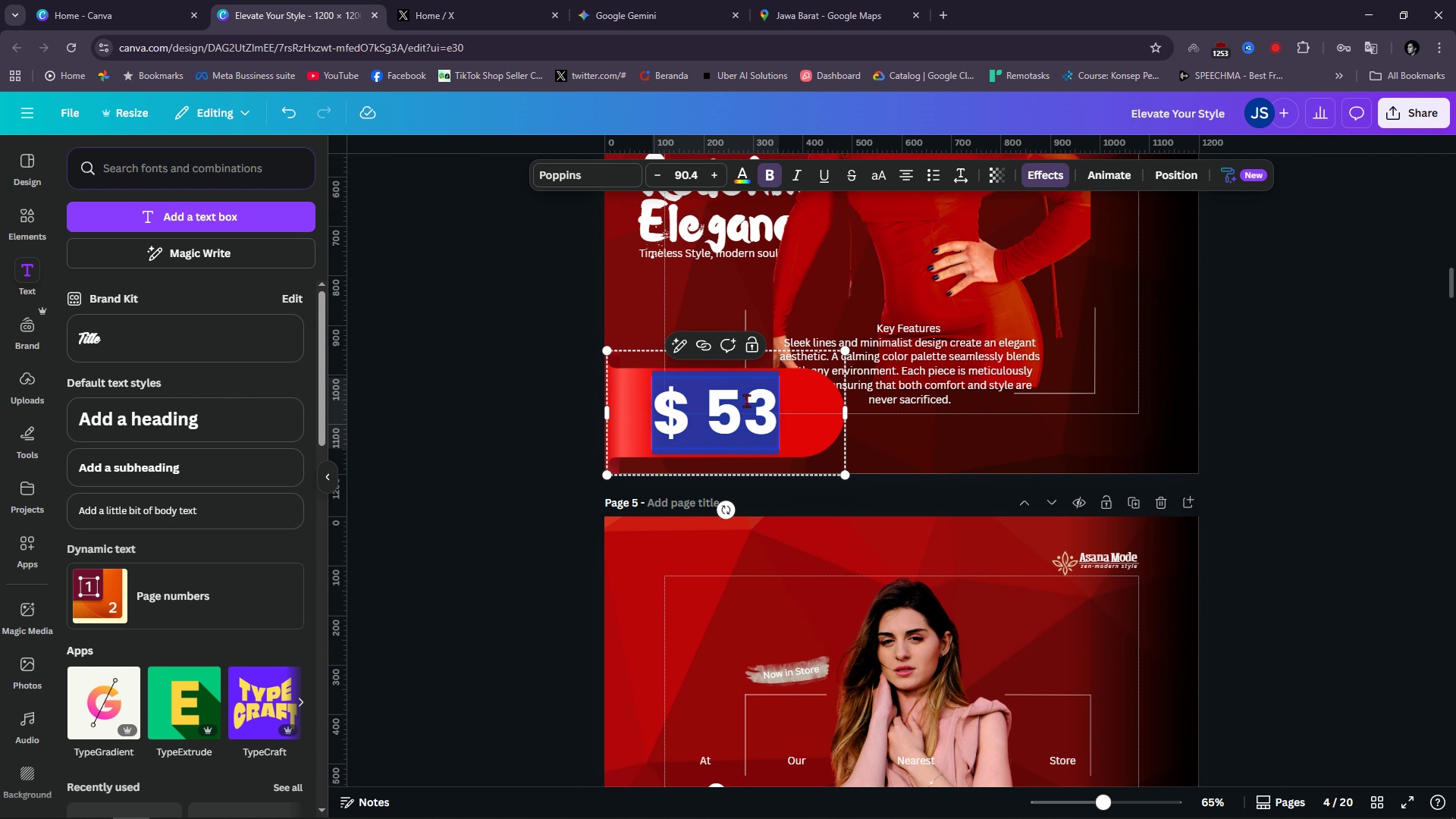 
left_click([746, 400])
 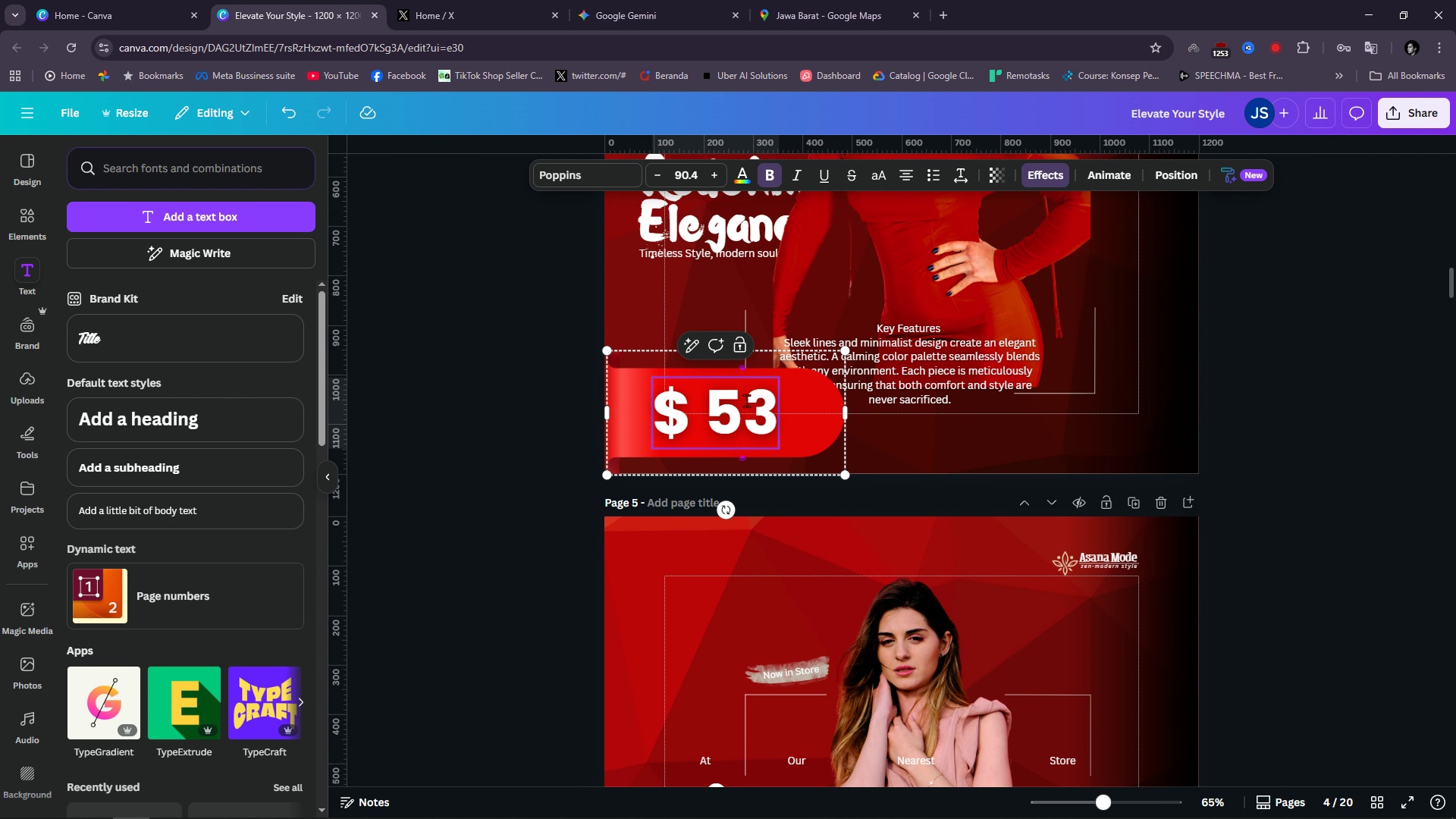 
key(ArrowRight)
 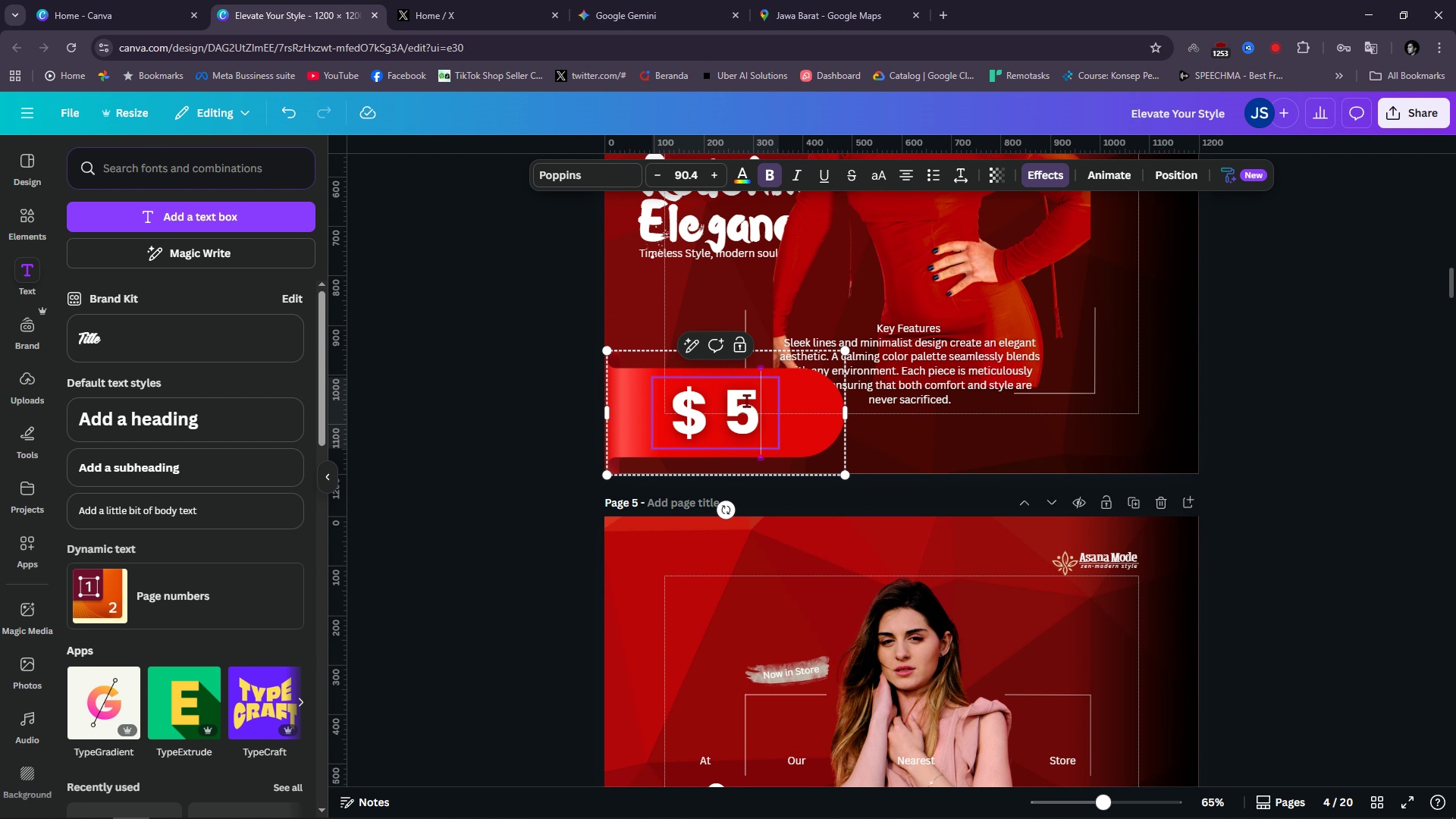 
key(Backspace)
key(Backspace)
type(77)
 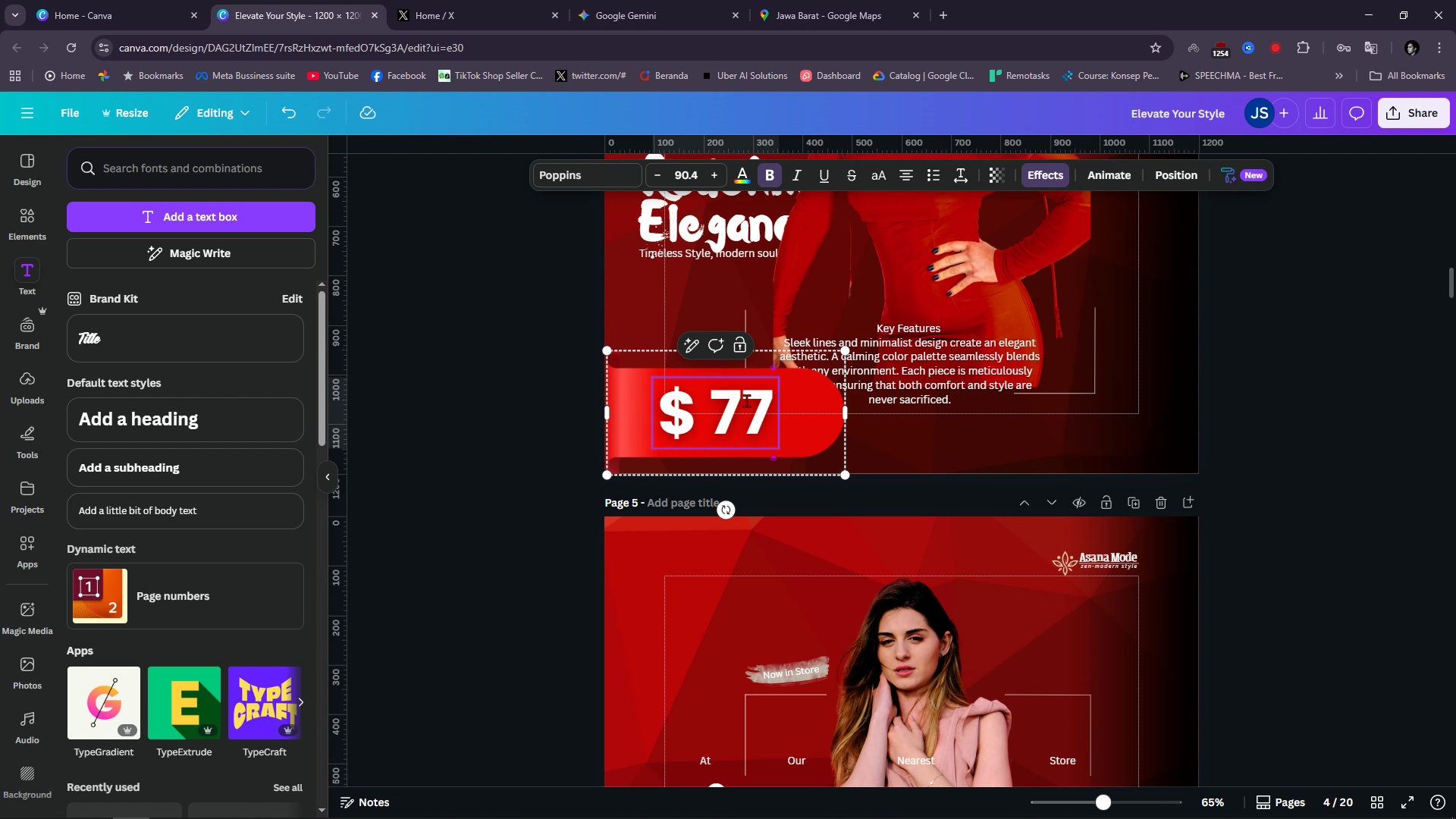 
scroll: coordinate [745, 579], scroll_direction: up, amount: 22.0
 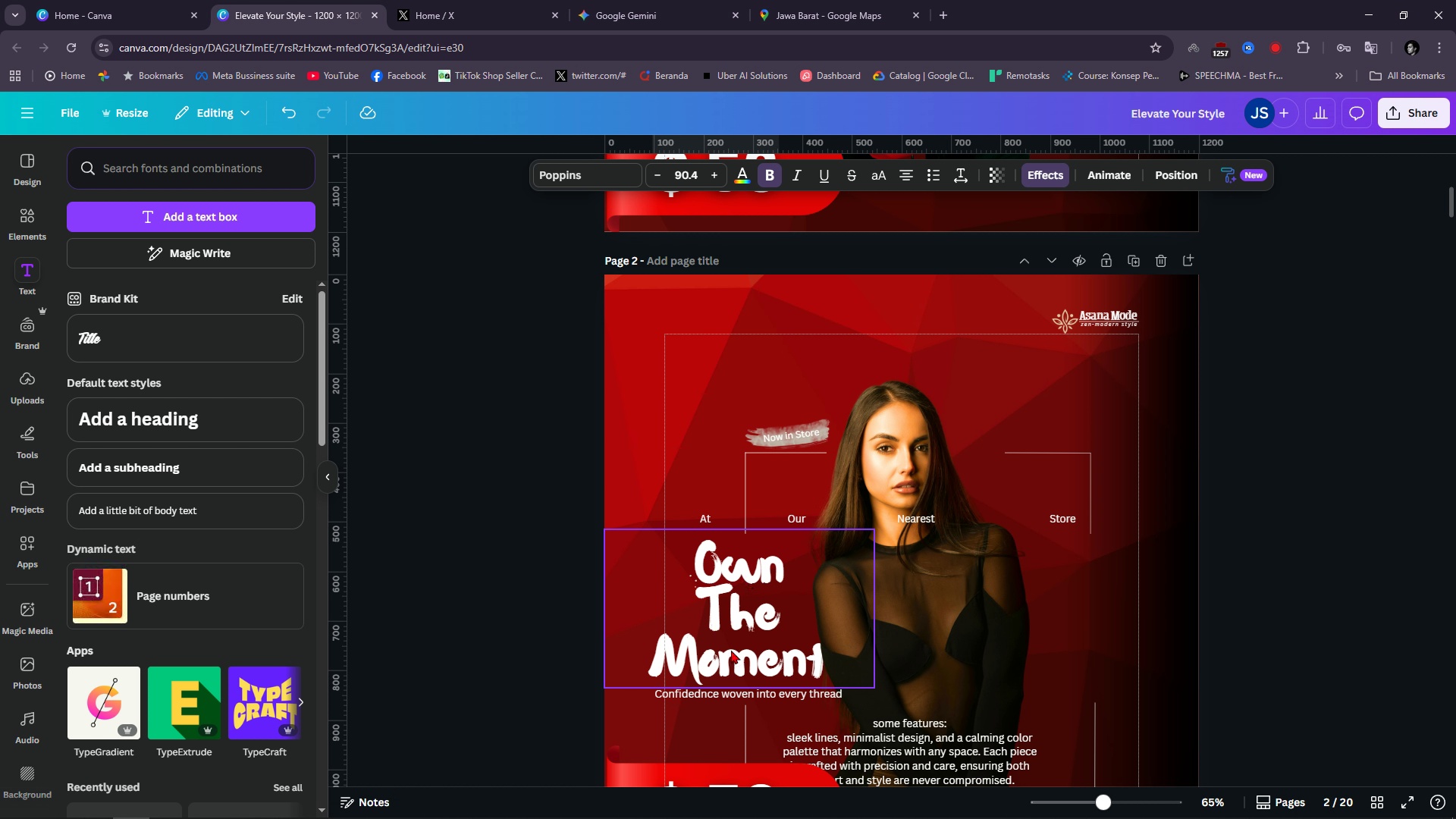 
scroll: coordinate [731, 649], scroll_direction: down, amount: 7.0
 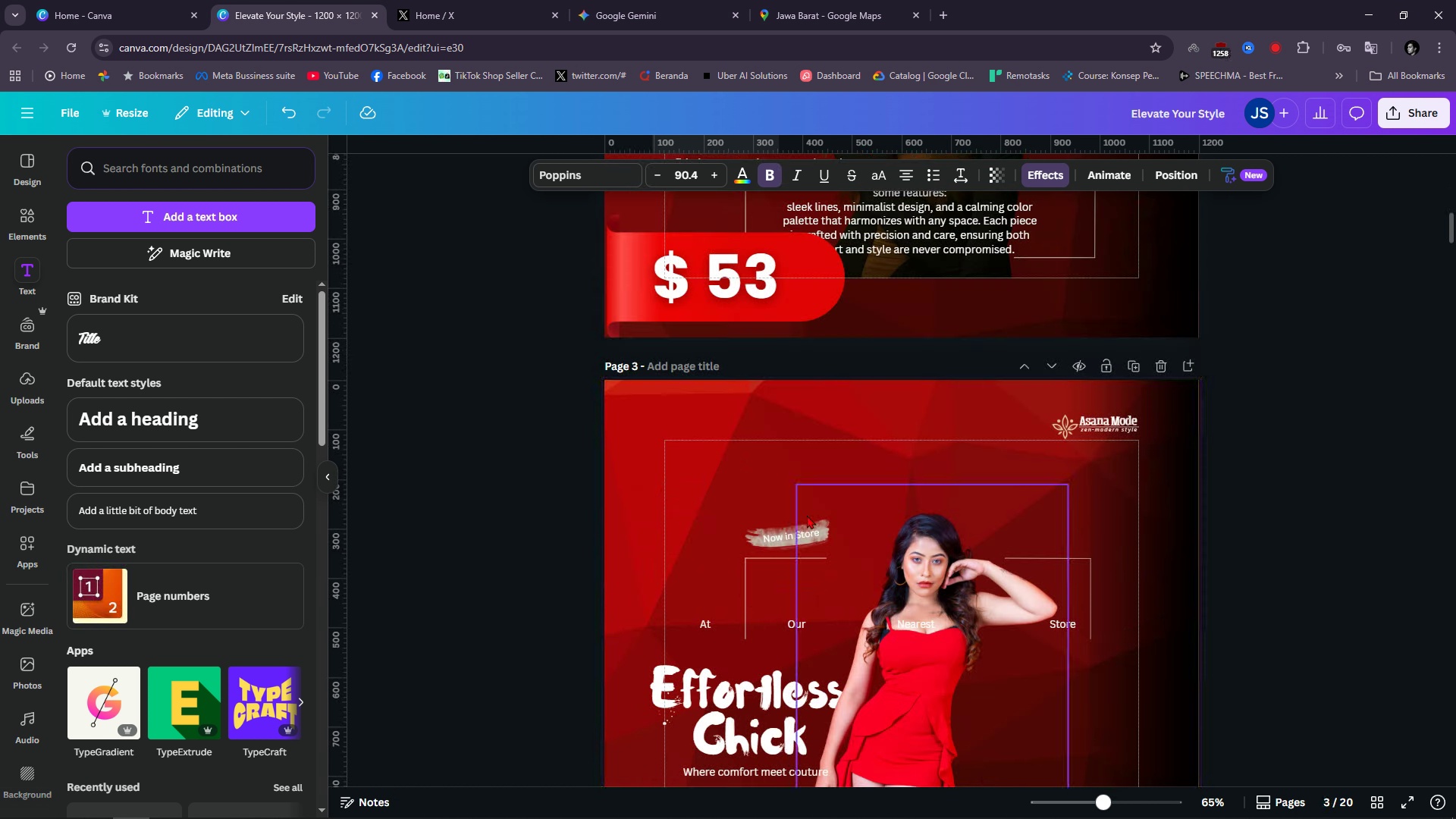 
scroll: coordinate [801, 440], scroll_direction: up, amount: 1.0
 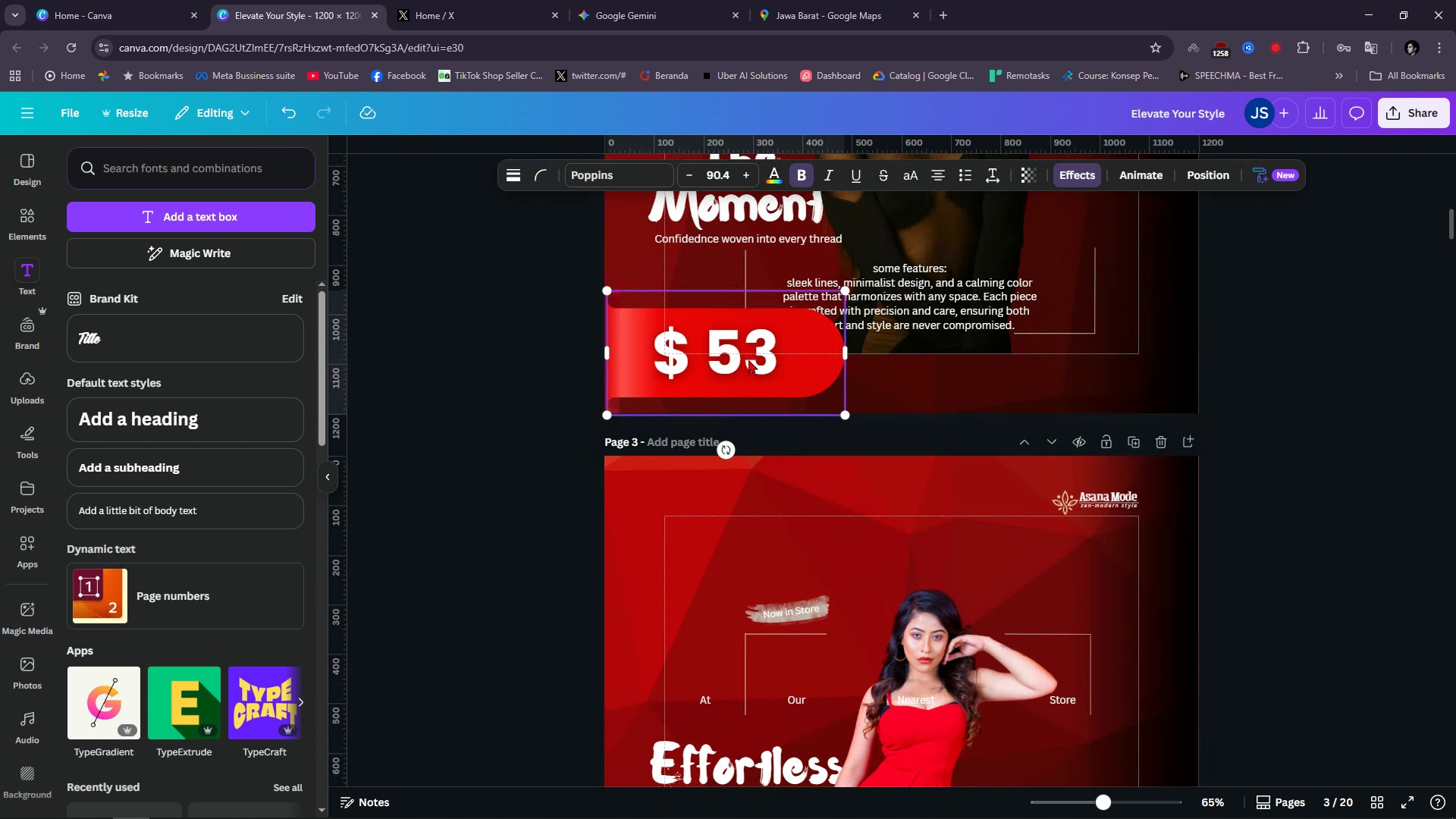 
double_click([748, 359])
 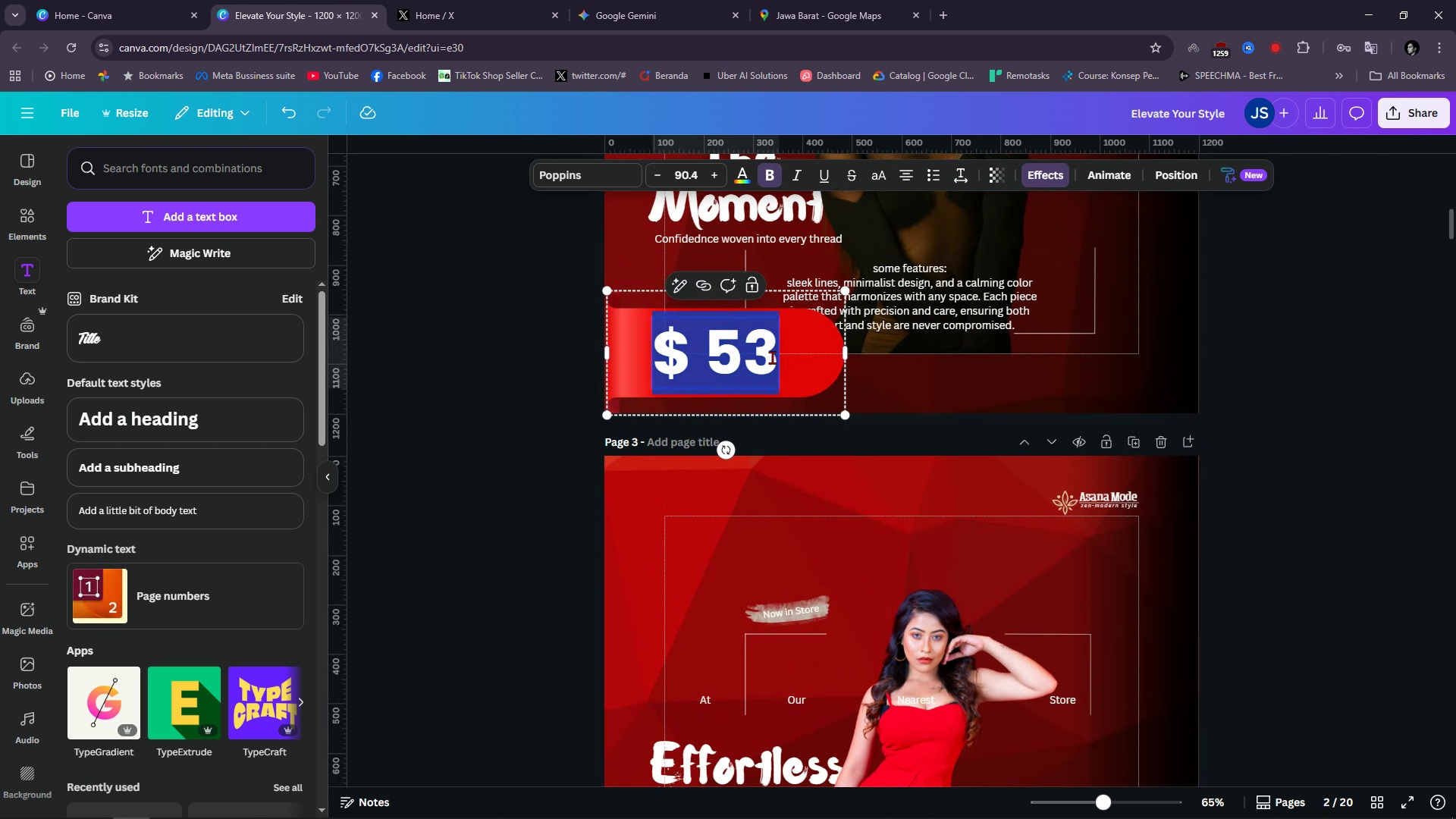 
triple_click([772, 357])
 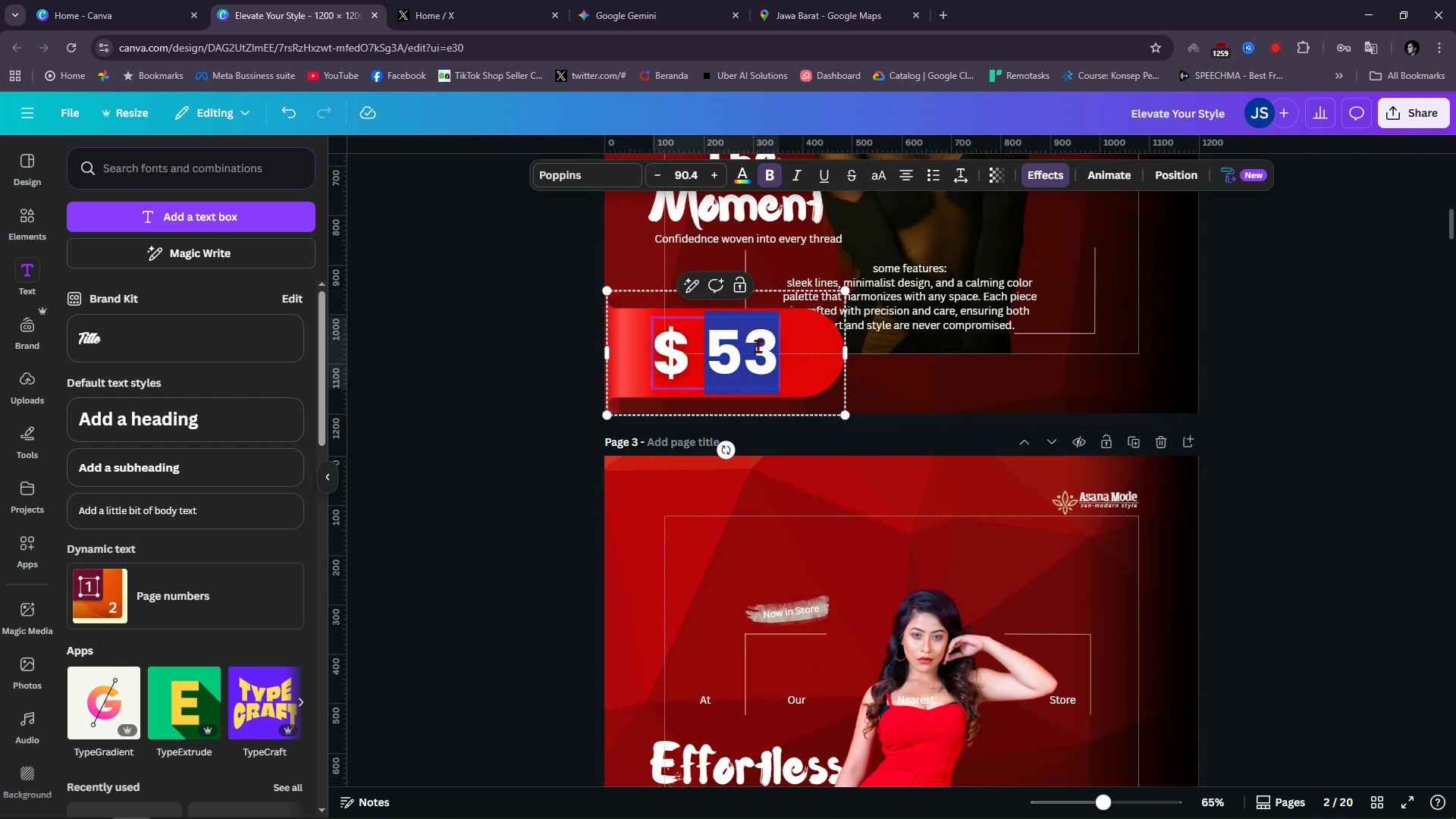 
triple_click([758, 346])
 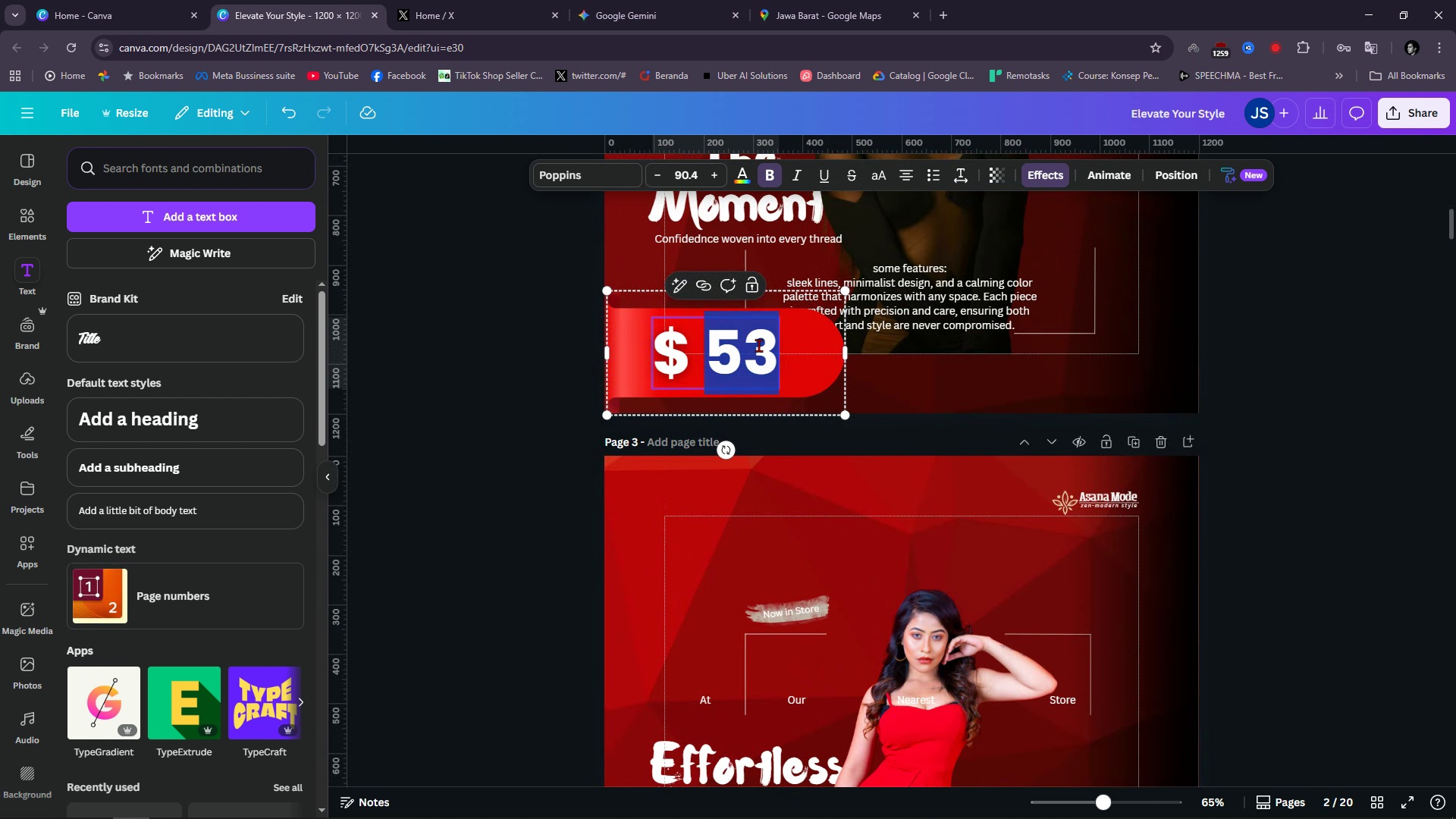 
left_click_drag(start_coordinate=[758, 346], to_coordinate=[770, 347])
 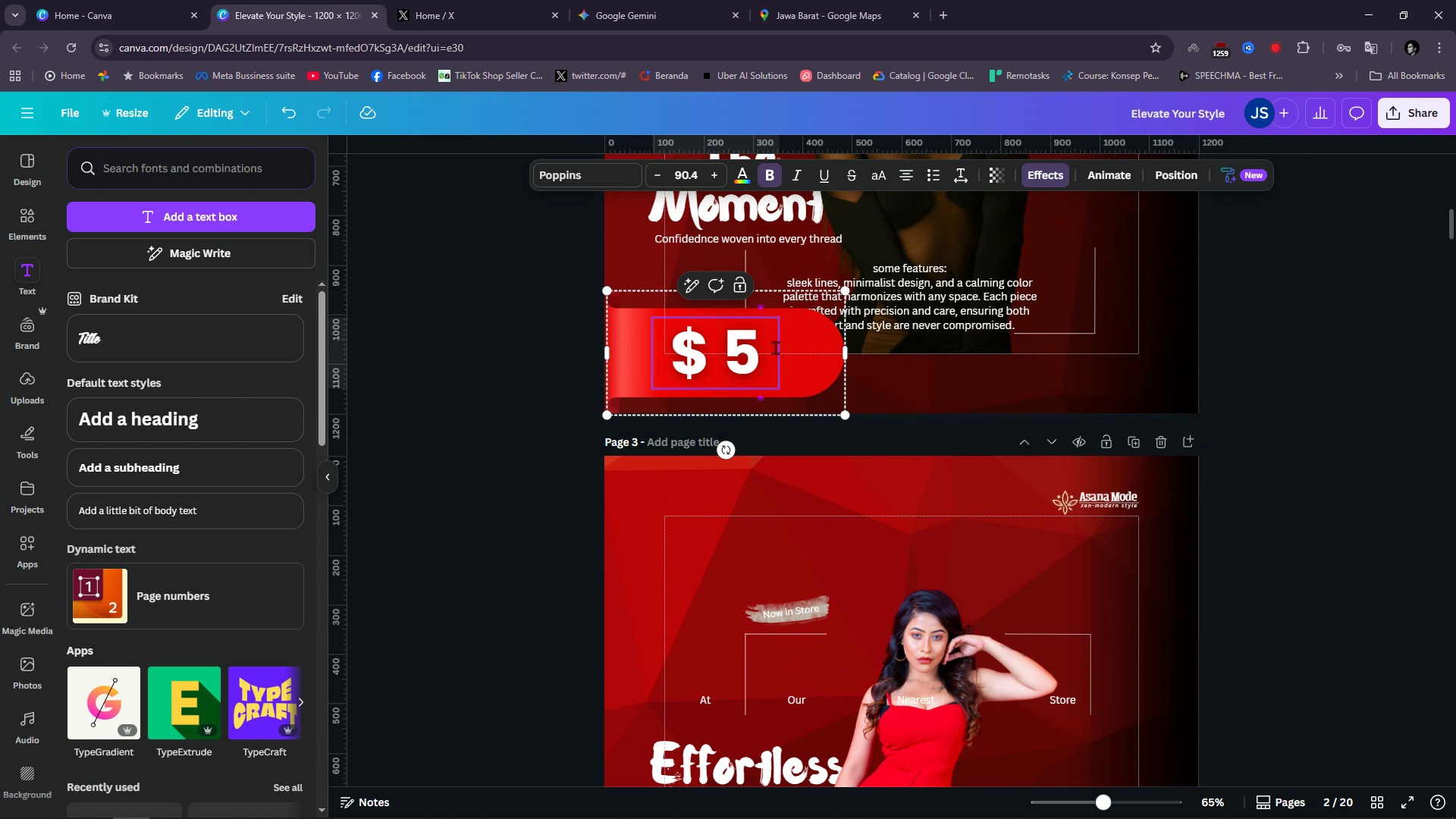 
key(Backspace)
key(Backspace)
type(88)
key(Backspace)
type(76)
key(Backspace)
key(Backspace)
type(6)
key(Backspace)
type(4)
key(Backspace)
key(Backspace)
type(77)
 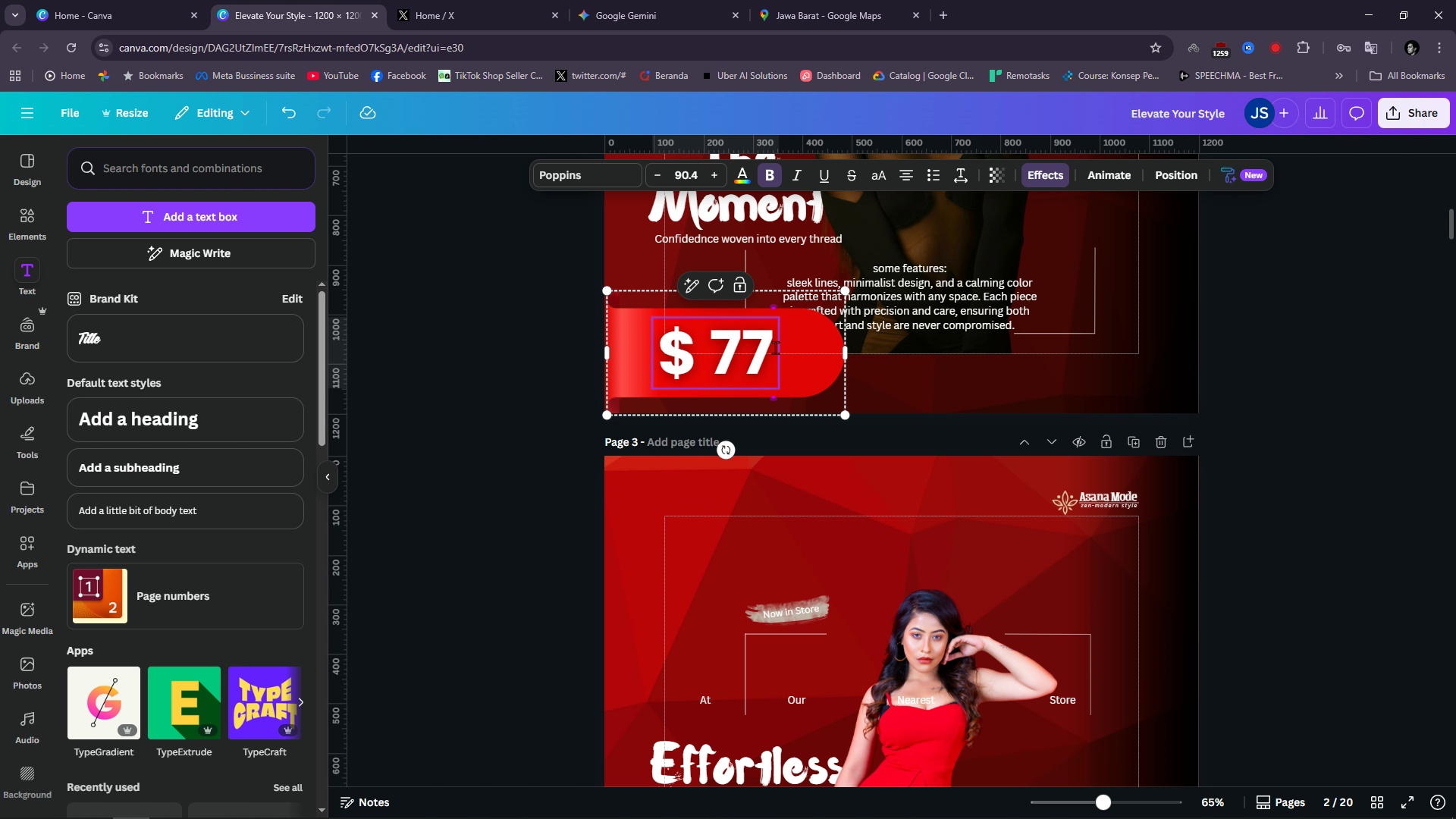 
scroll: coordinate [1269, 436], scroll_direction: up, amount: 19.0
 